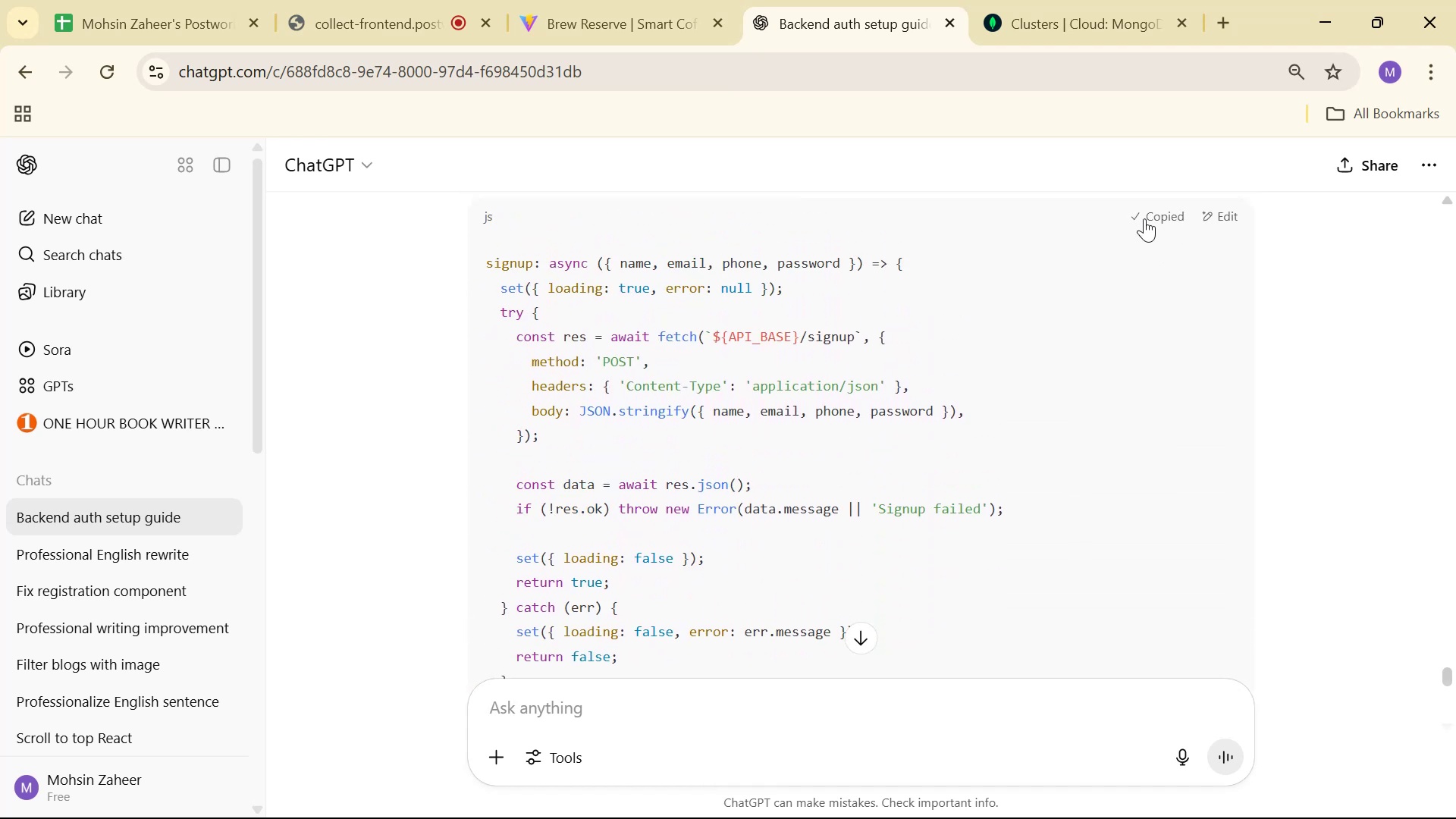 
key(Alt+AltLeft)
 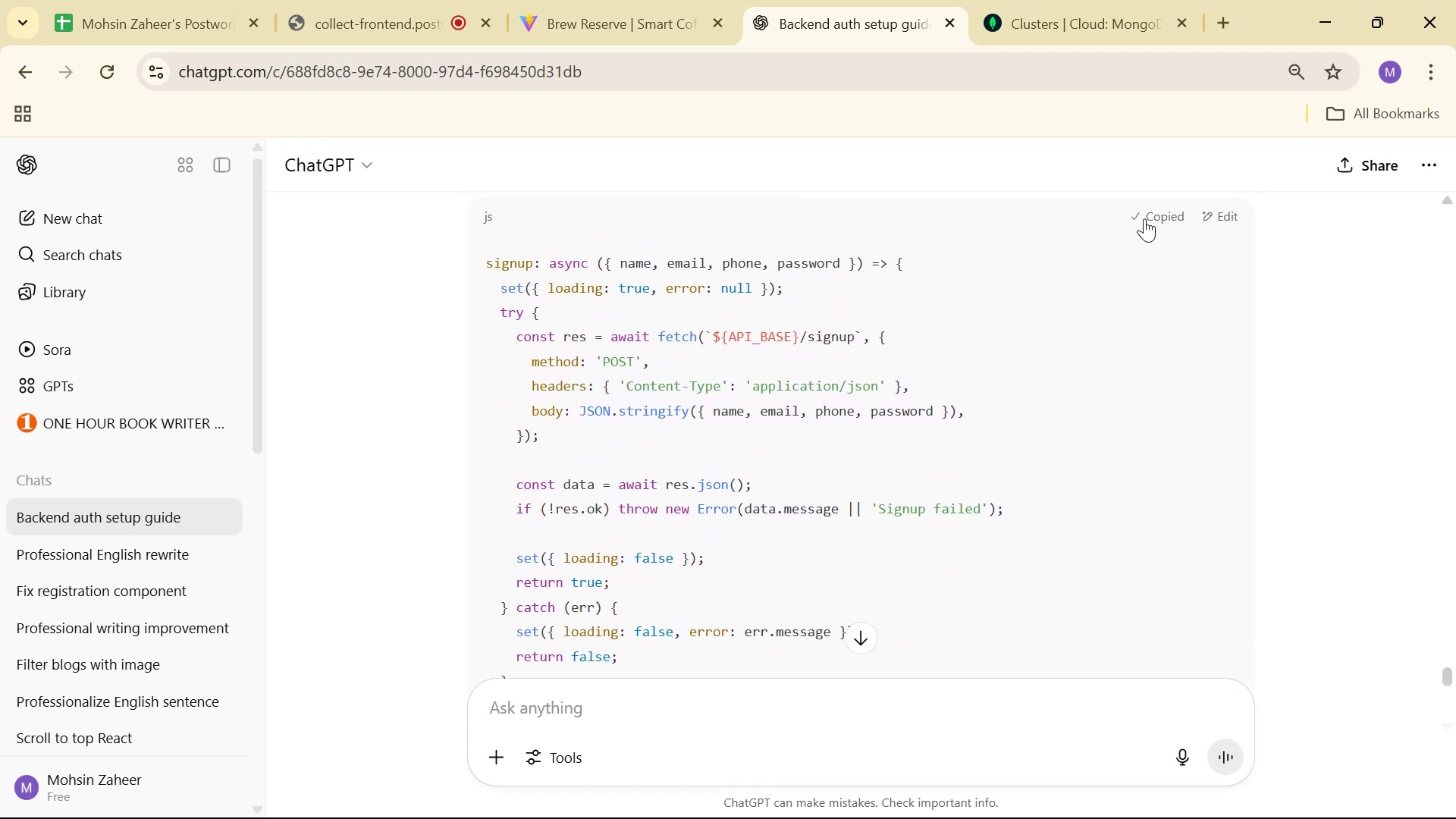 
key(Alt+Tab)
 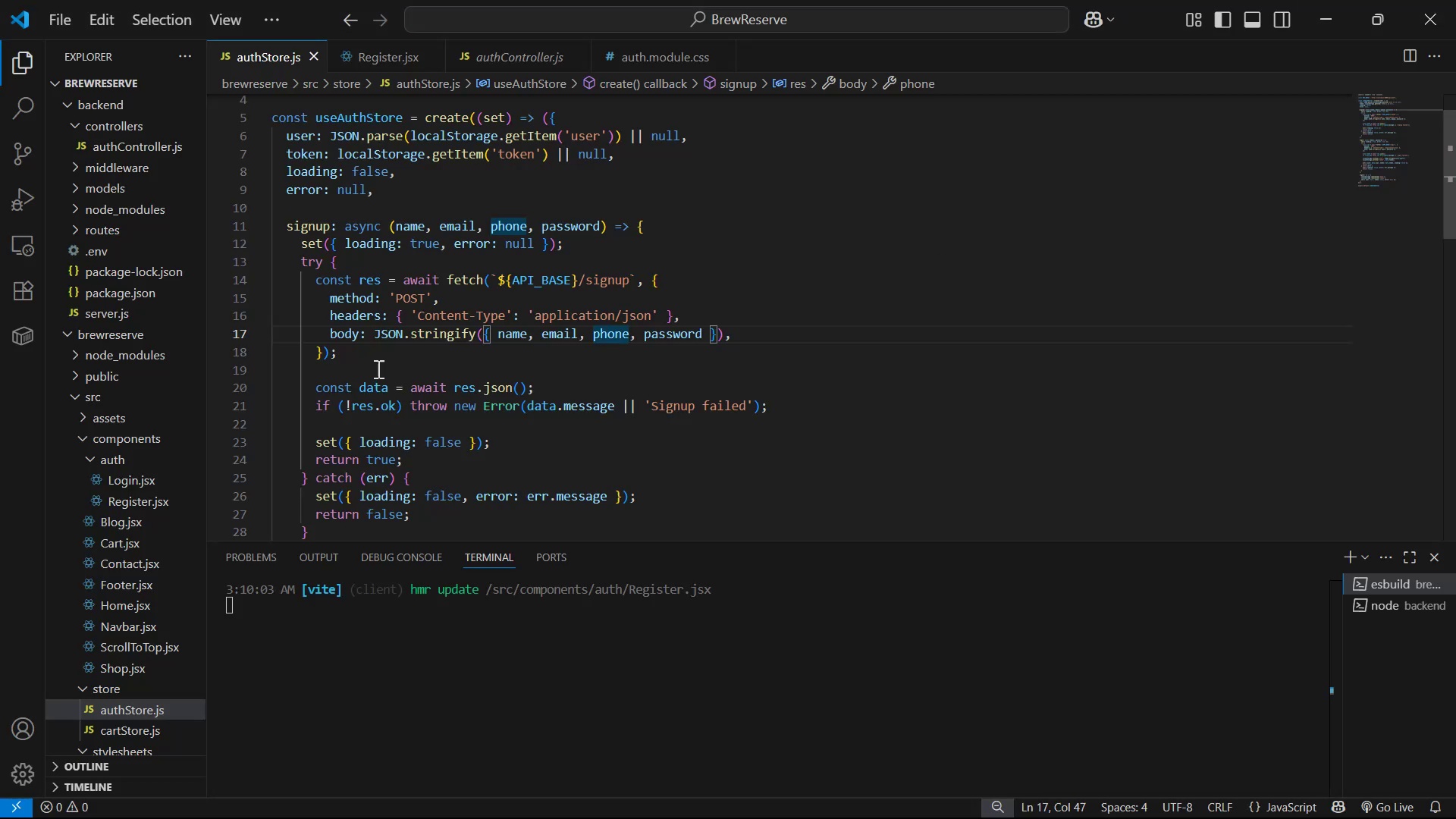 
scroll: coordinate [396, 436], scroll_direction: down, amount: 2.0
 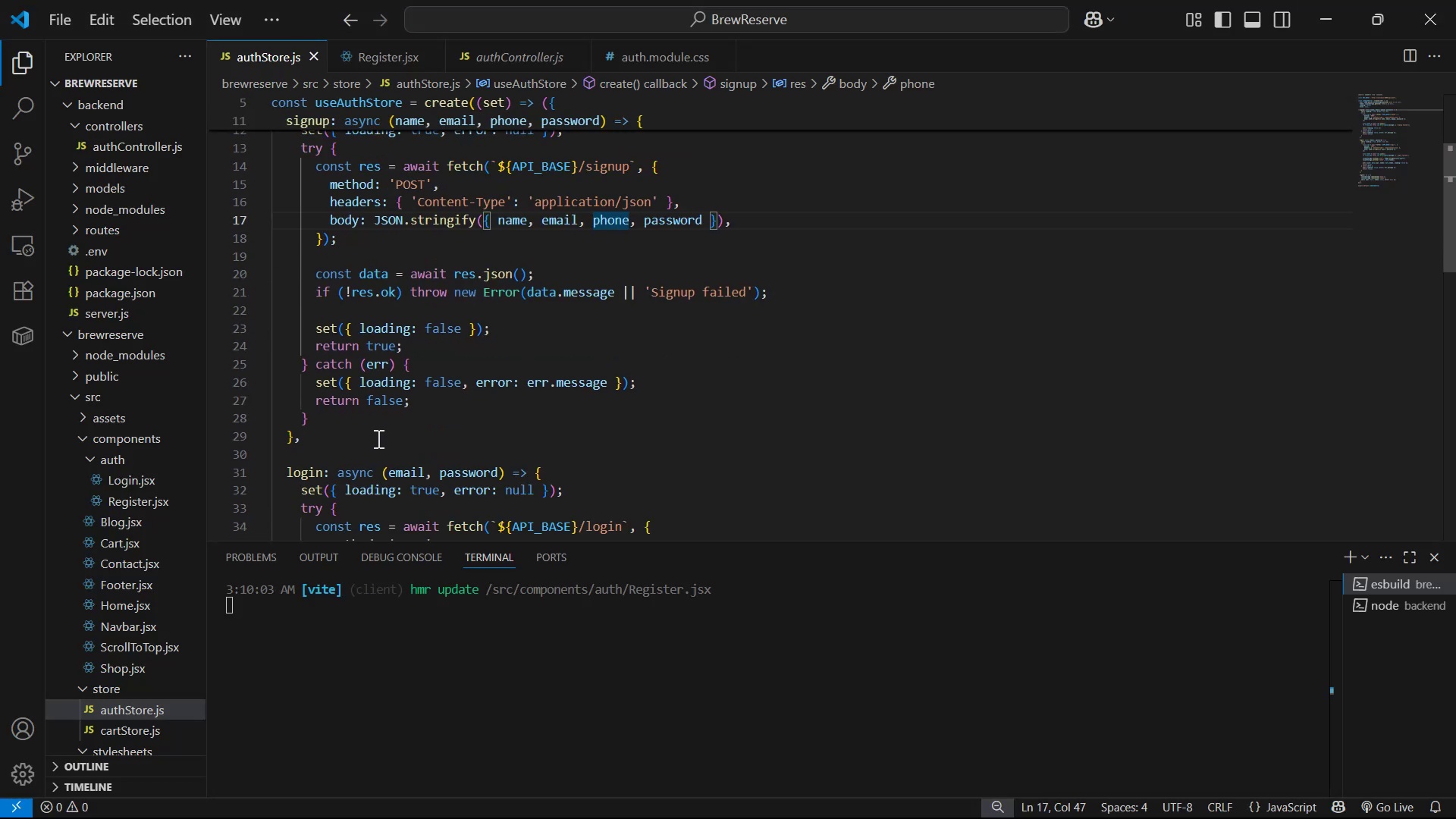 
left_click_drag(start_coordinate=[356, 444], to_coordinate=[285, 221])
 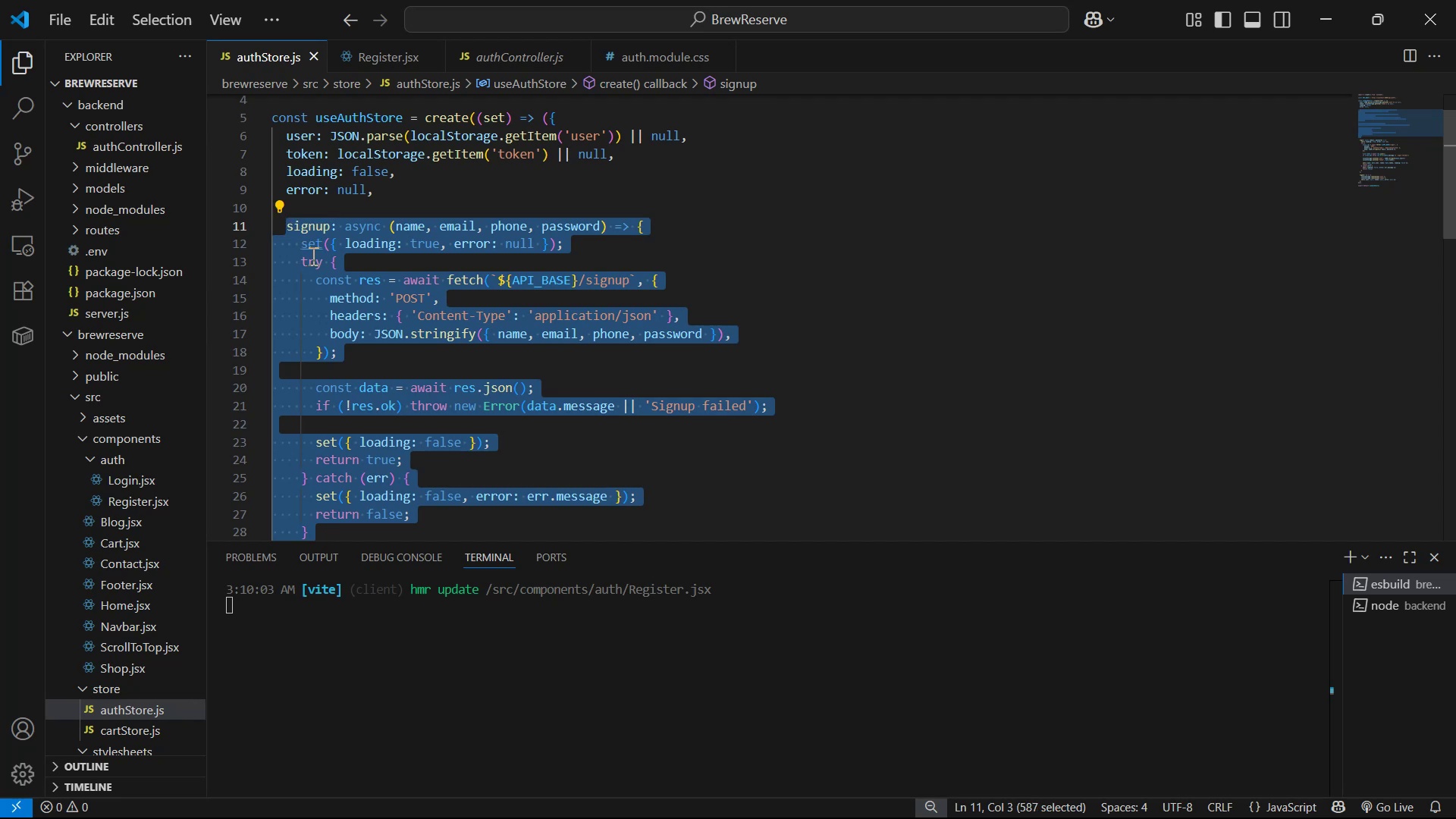 
scroll: coordinate [347, 400], scroll_direction: up, amount: 2.0
 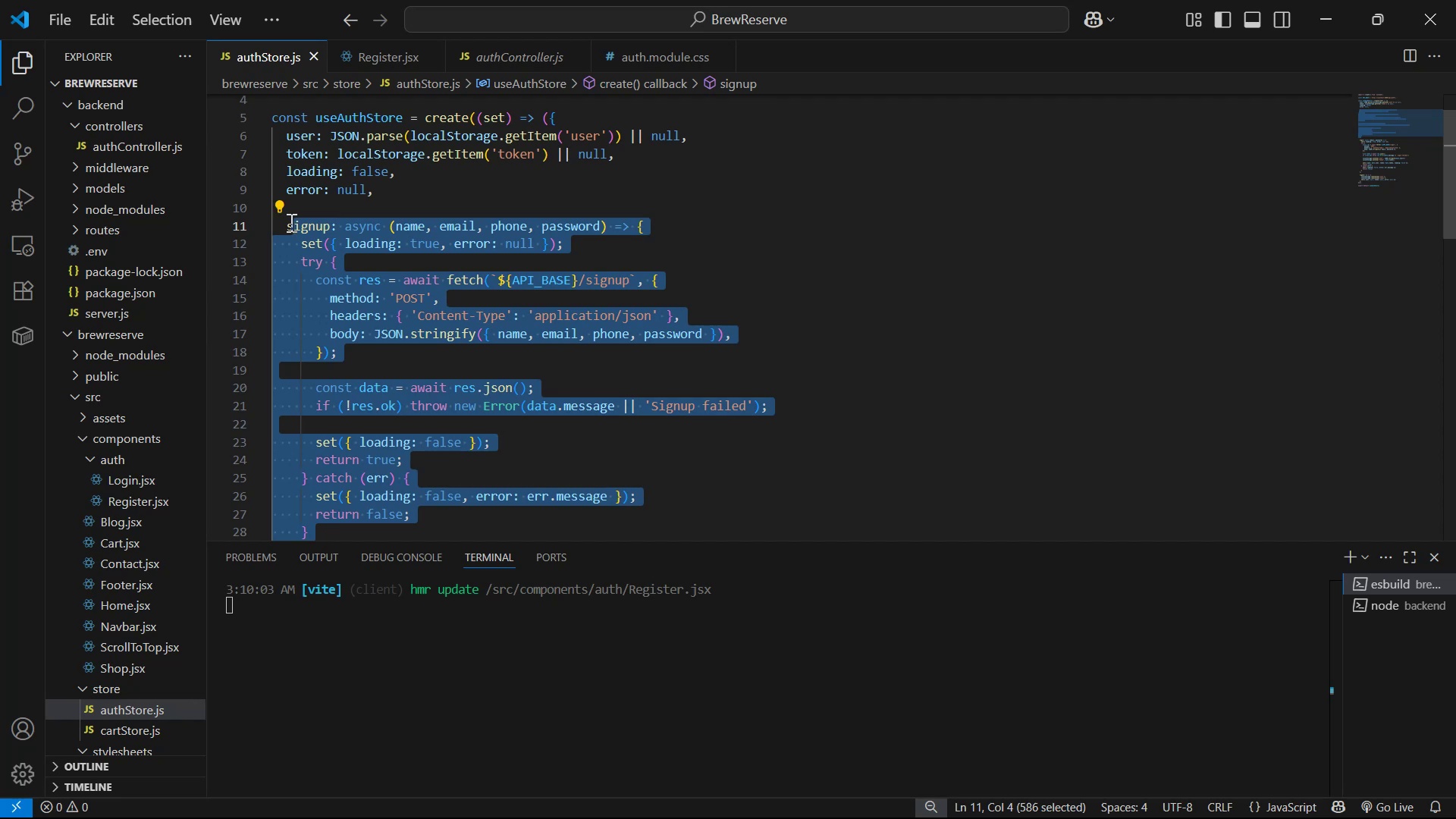 
key(Control+V)
 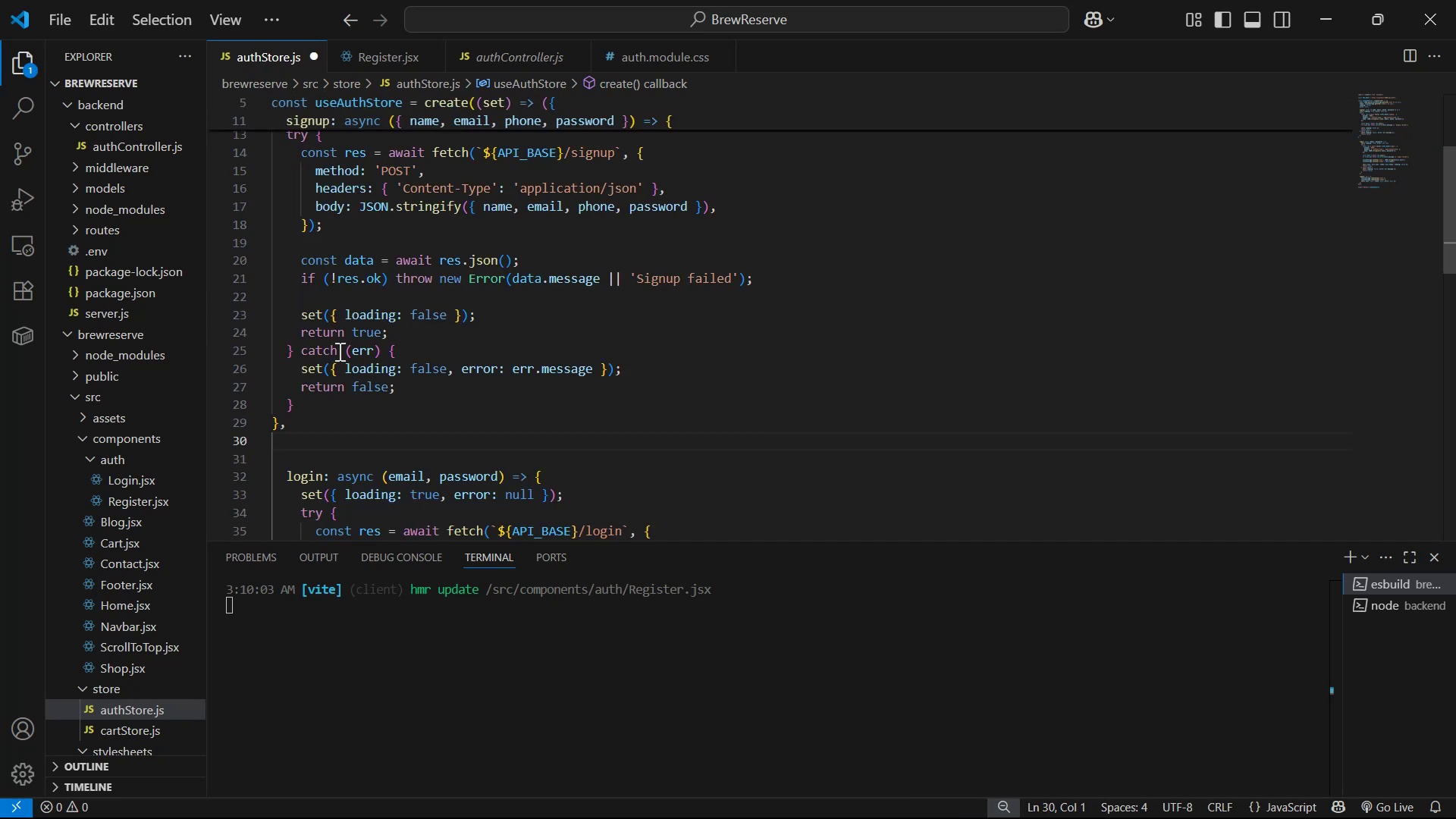 
left_click_drag(start_coordinate=[338, 422], to_coordinate=[277, 224])
 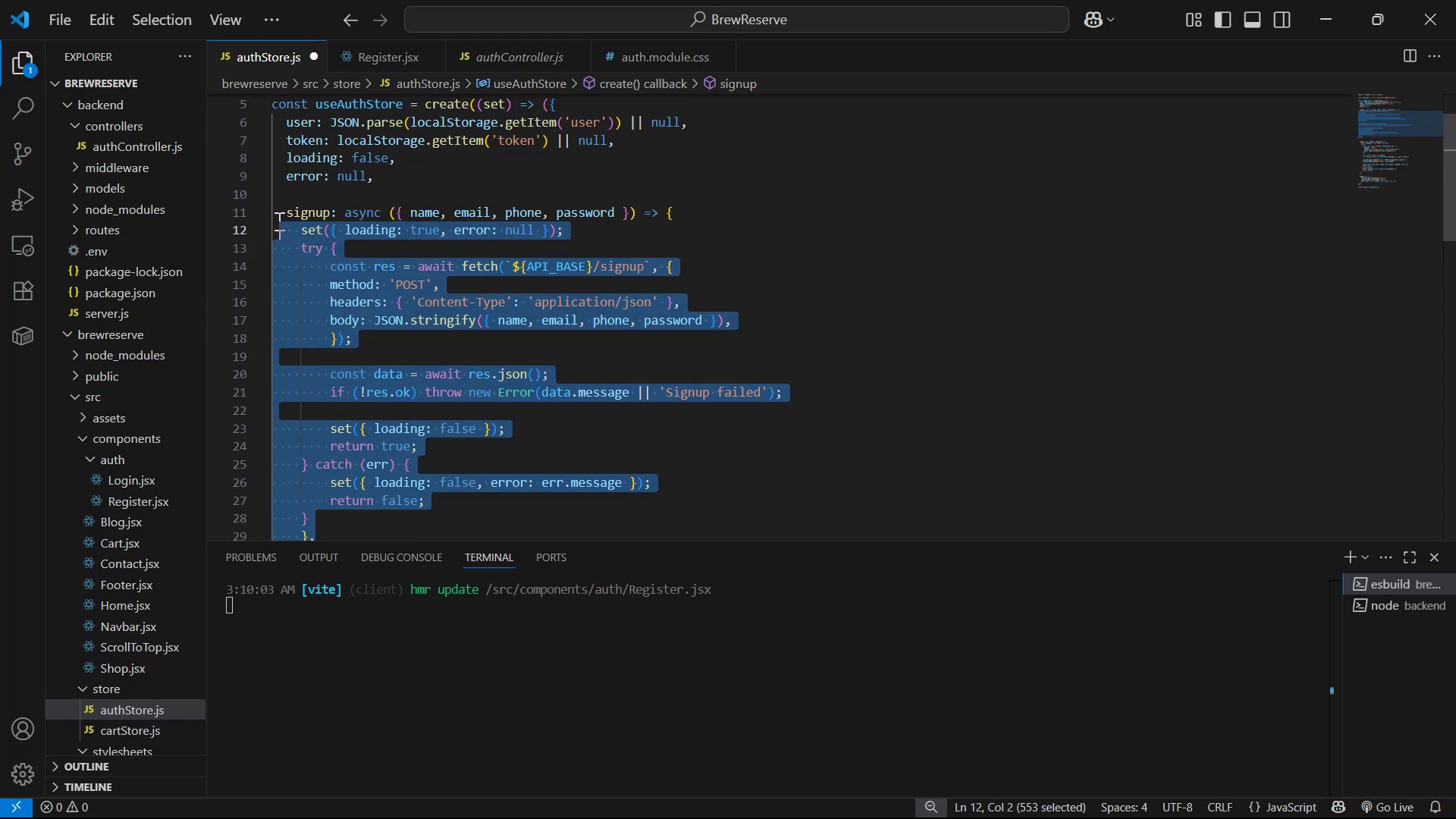 
scroll: coordinate [325, 362], scroll_direction: up, amount: 2.0
 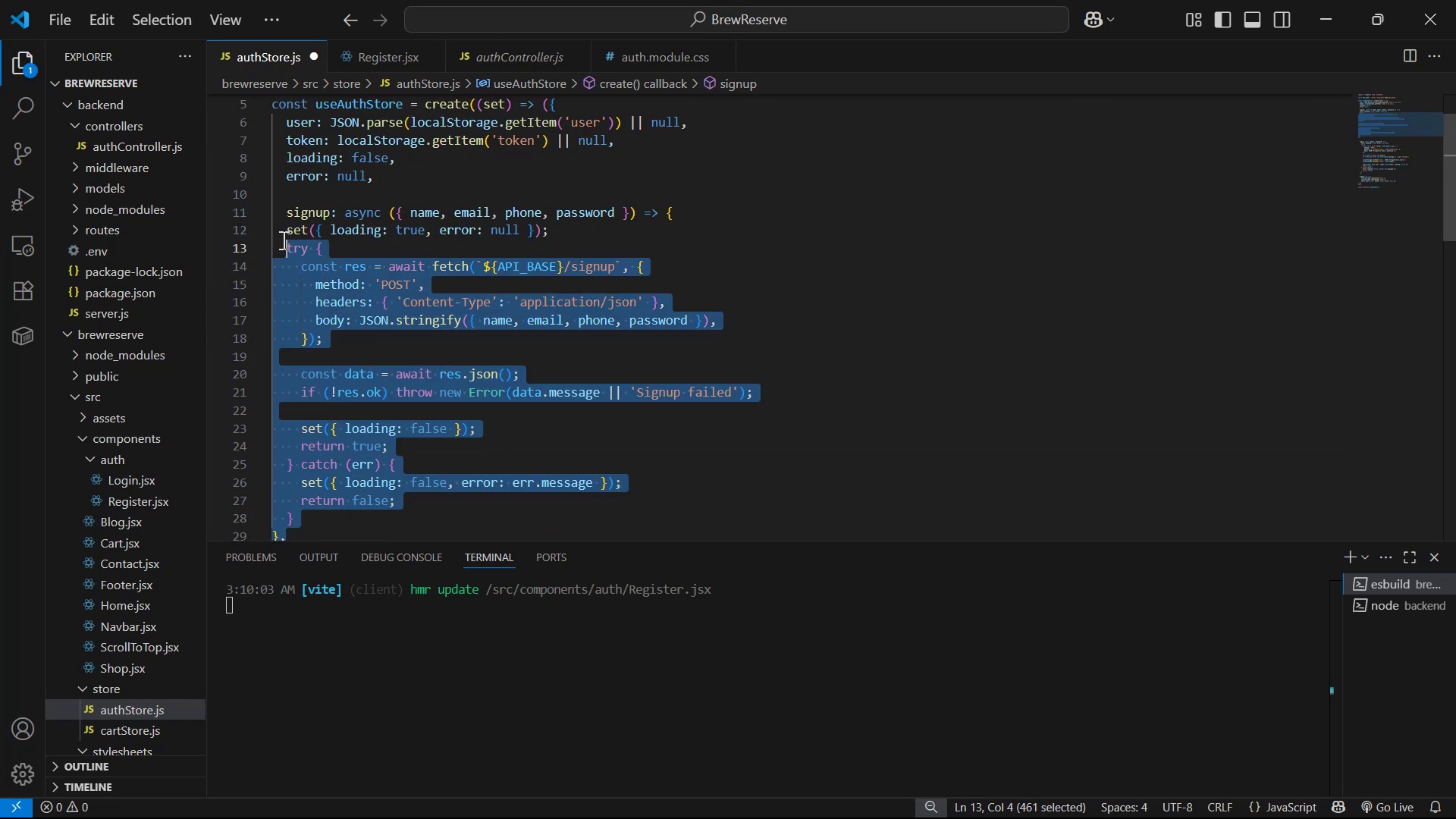 
key(Tab)
 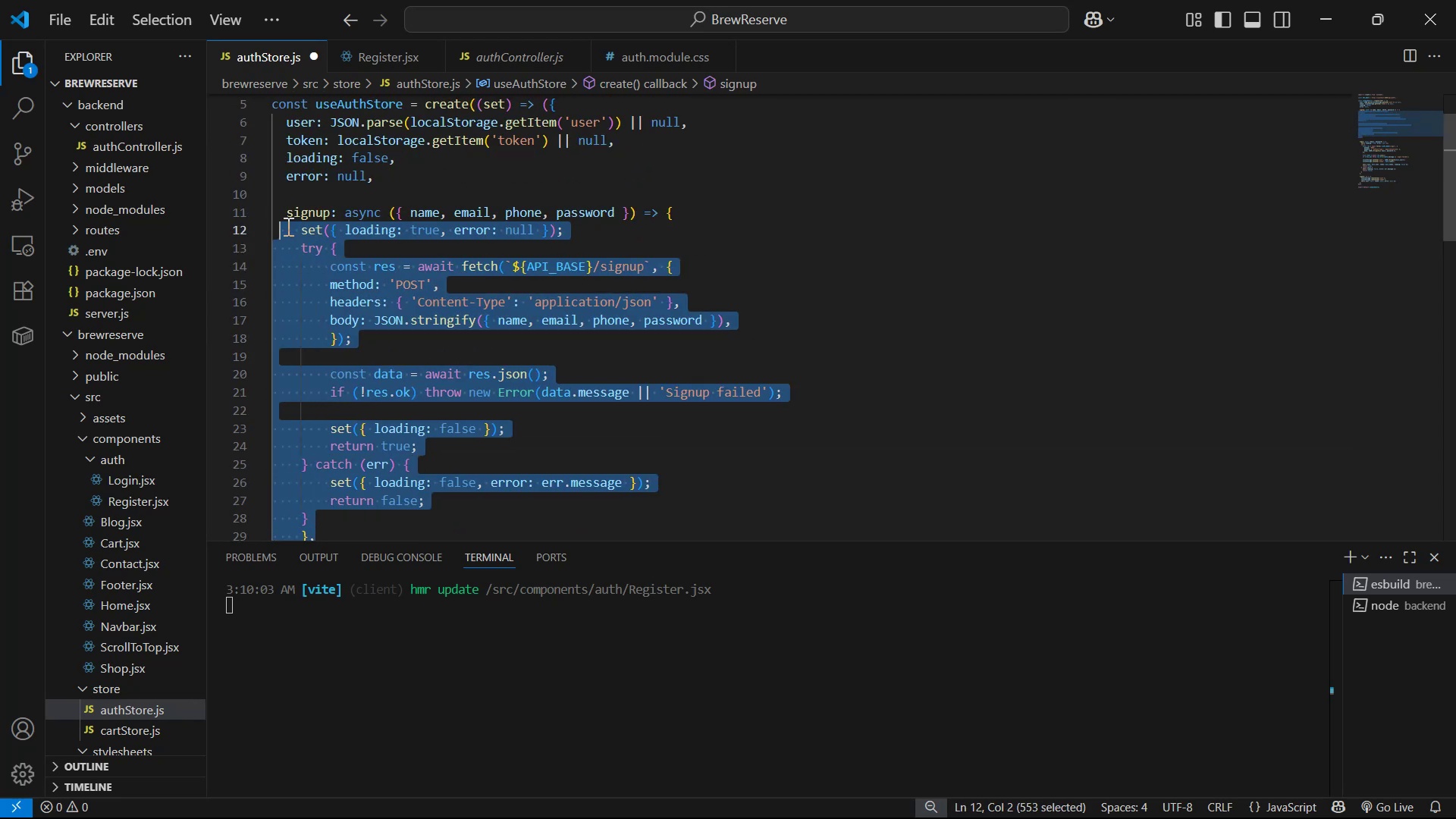 
scroll: coordinate [381, 335], scroll_direction: down, amount: 2.0
 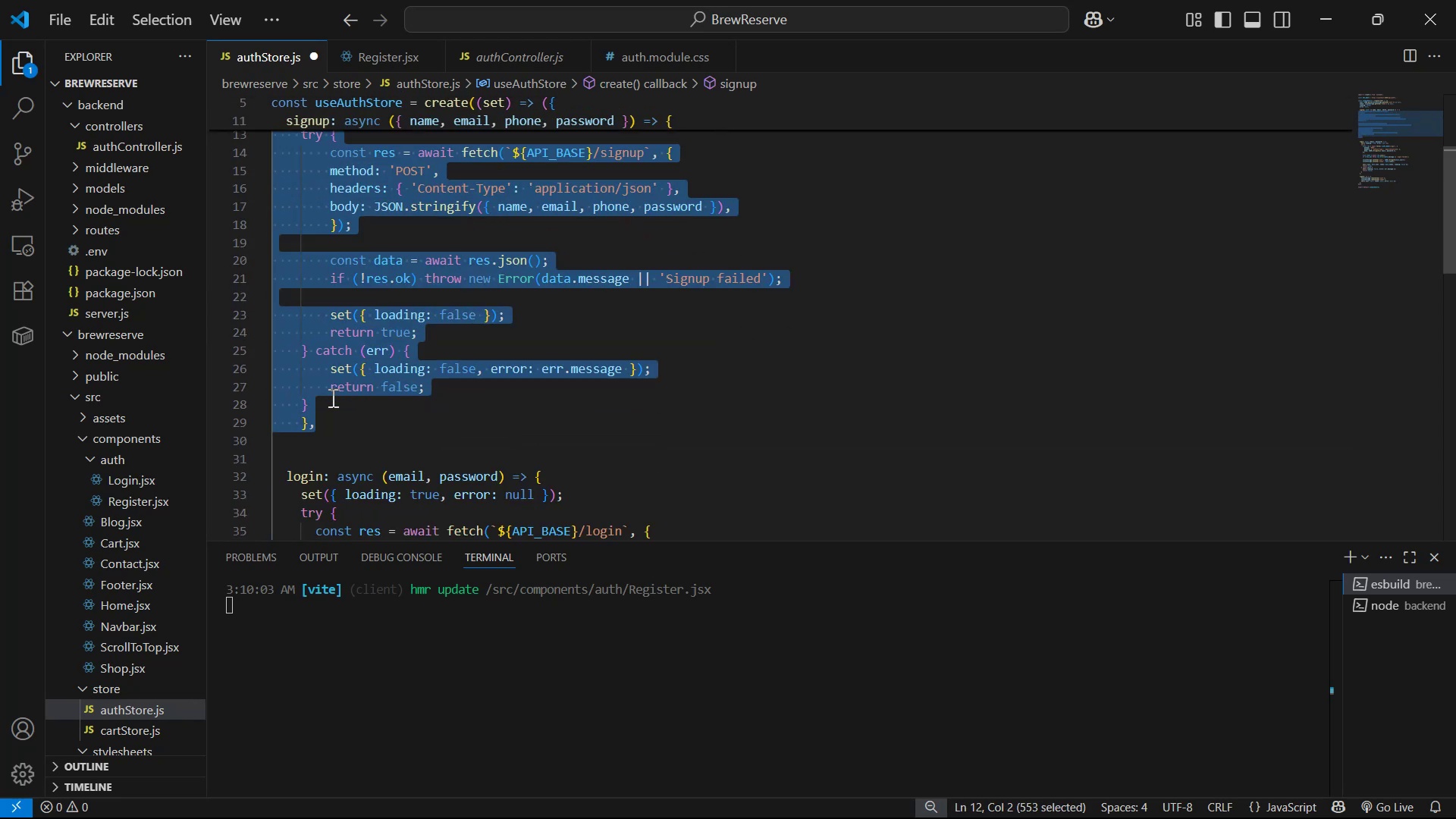 
left_click([350, 426])
 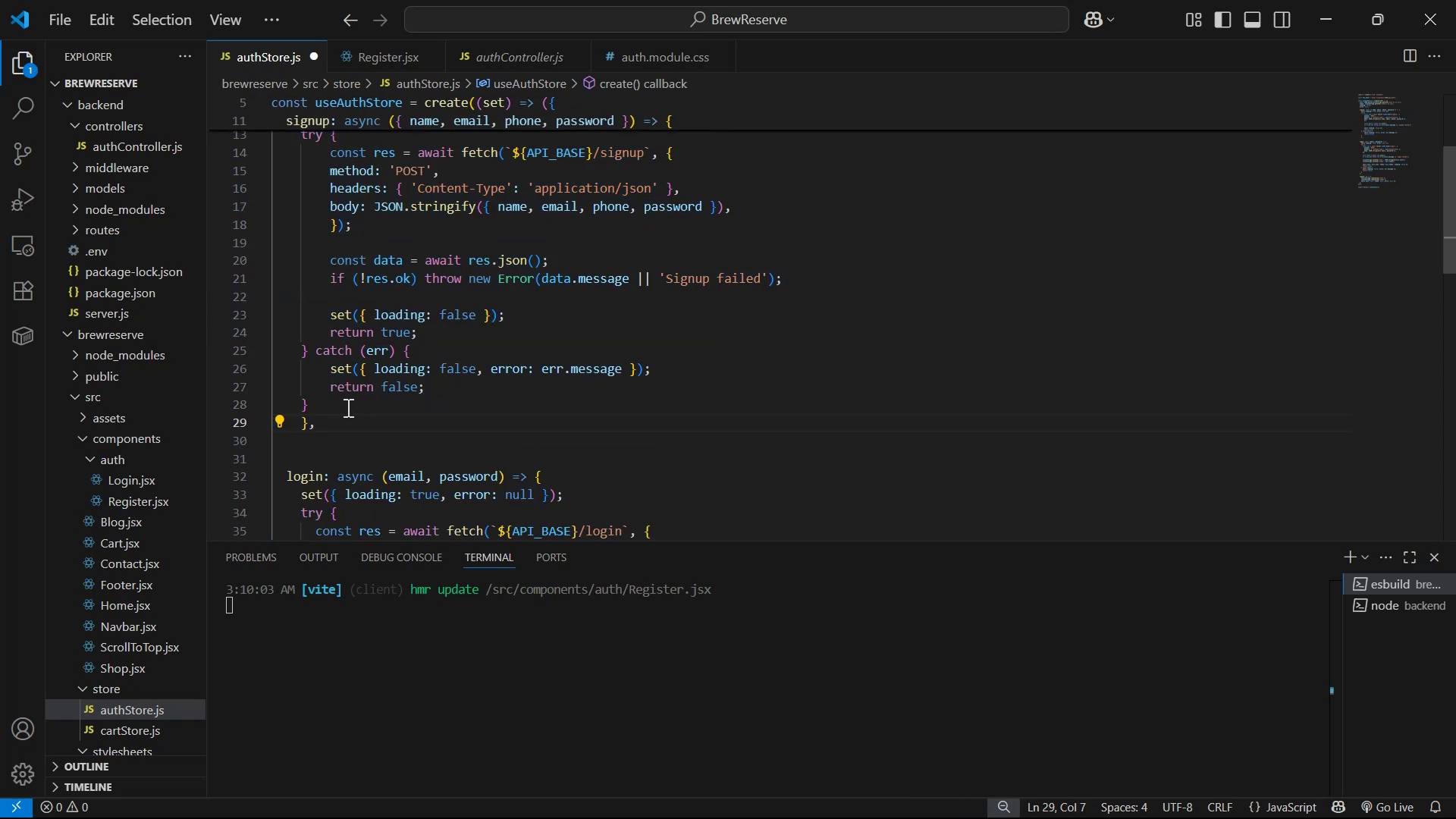 
left_click_drag(start_coordinate=[331, 428], to_coordinate=[285, 156])
 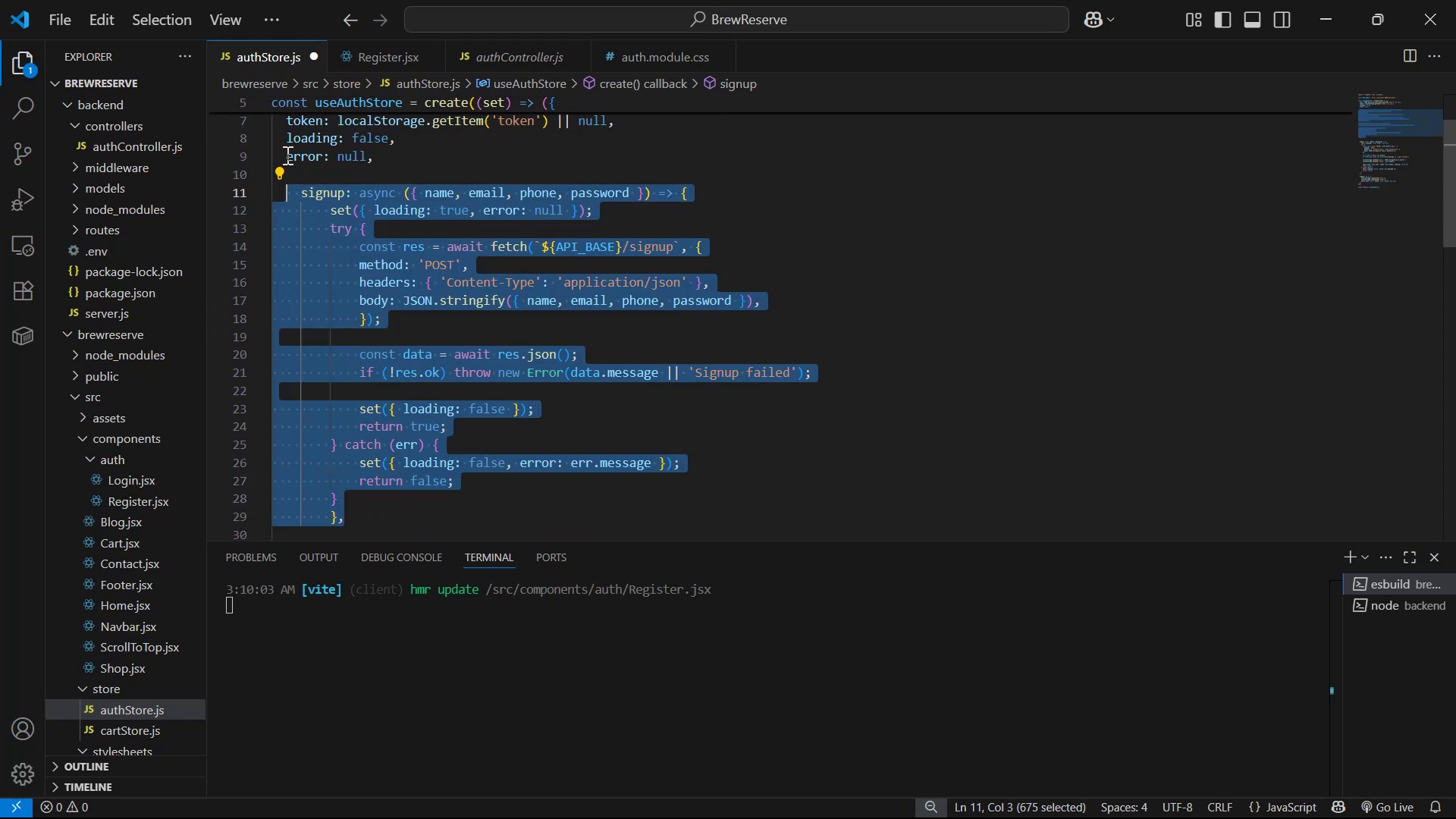 
scroll: coordinate [291, 242], scroll_direction: up, amount: 1.0
 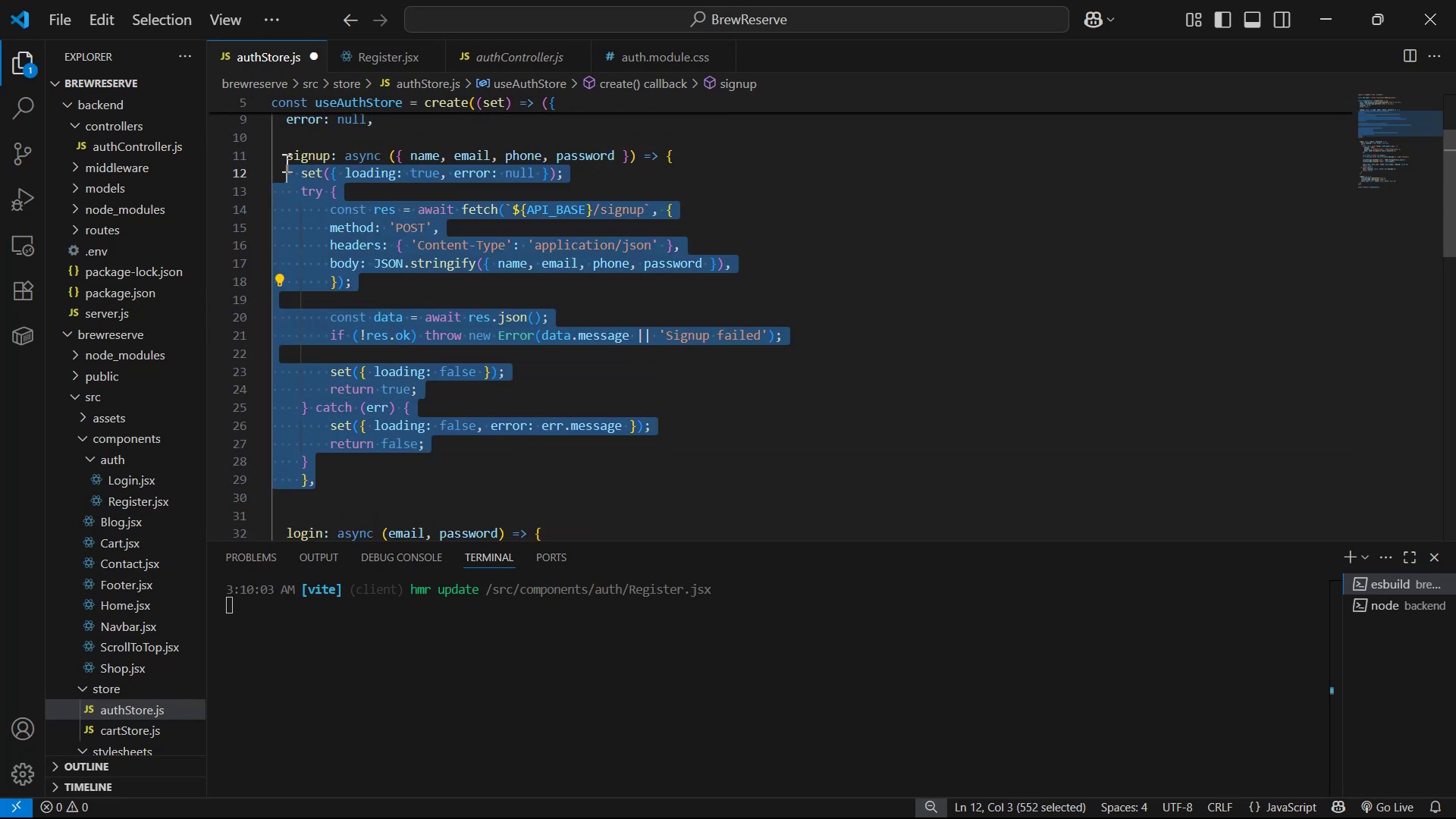 
key(Tab)
 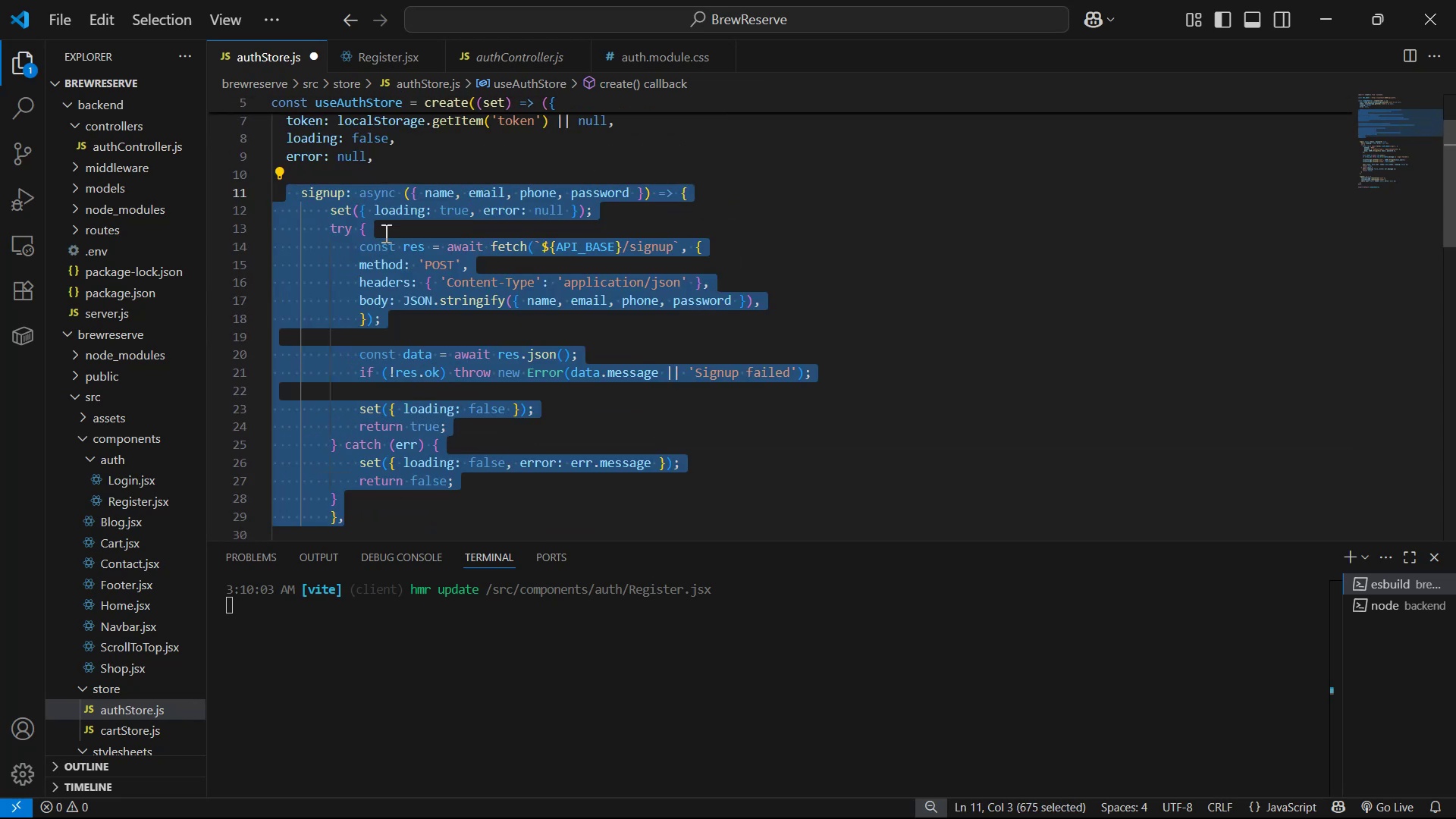 
key(Control+Z)
 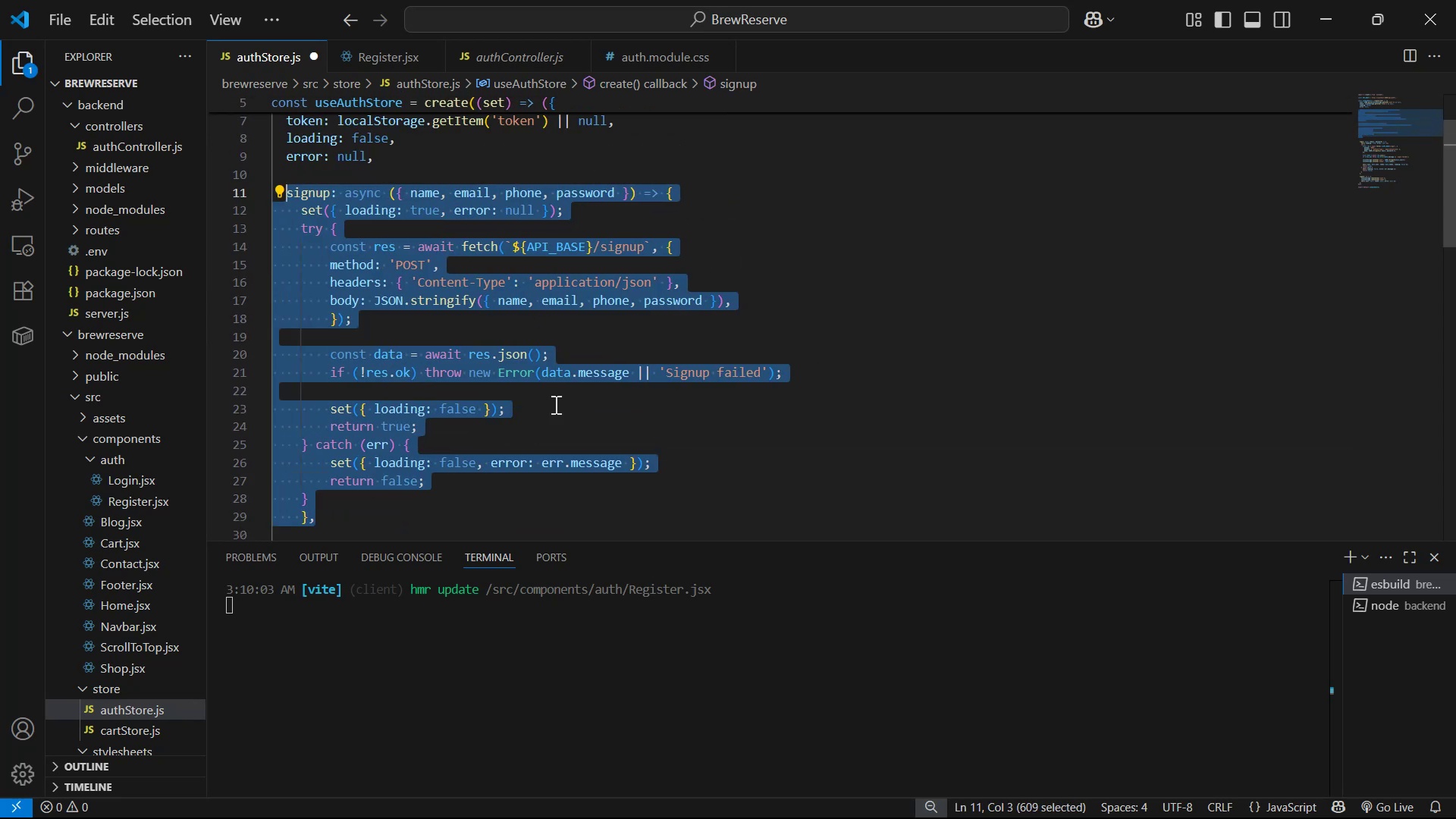 
left_click([814, 413])
 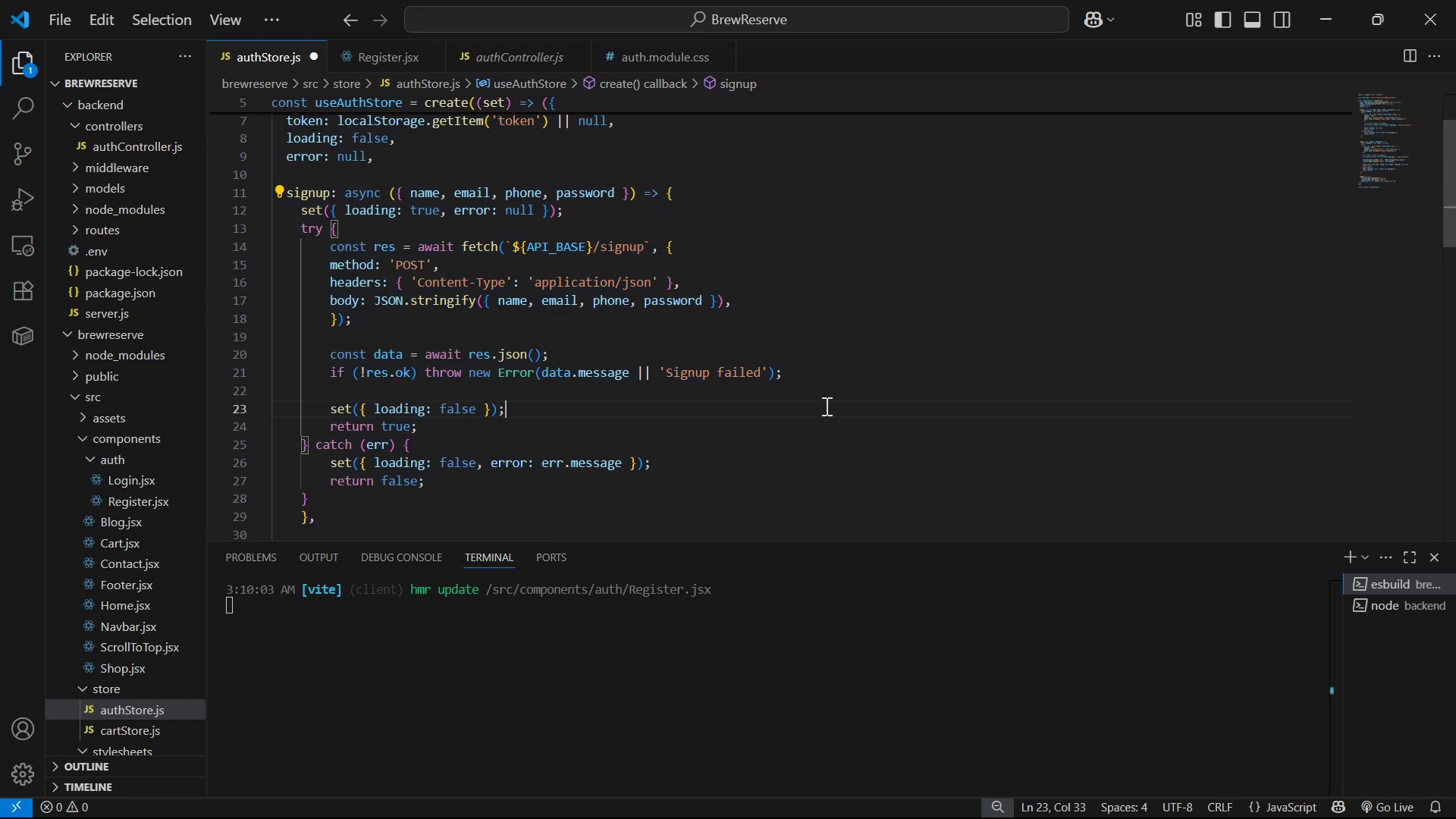 
scroll: coordinate [887, 341], scroll_direction: down, amount: 1.0
 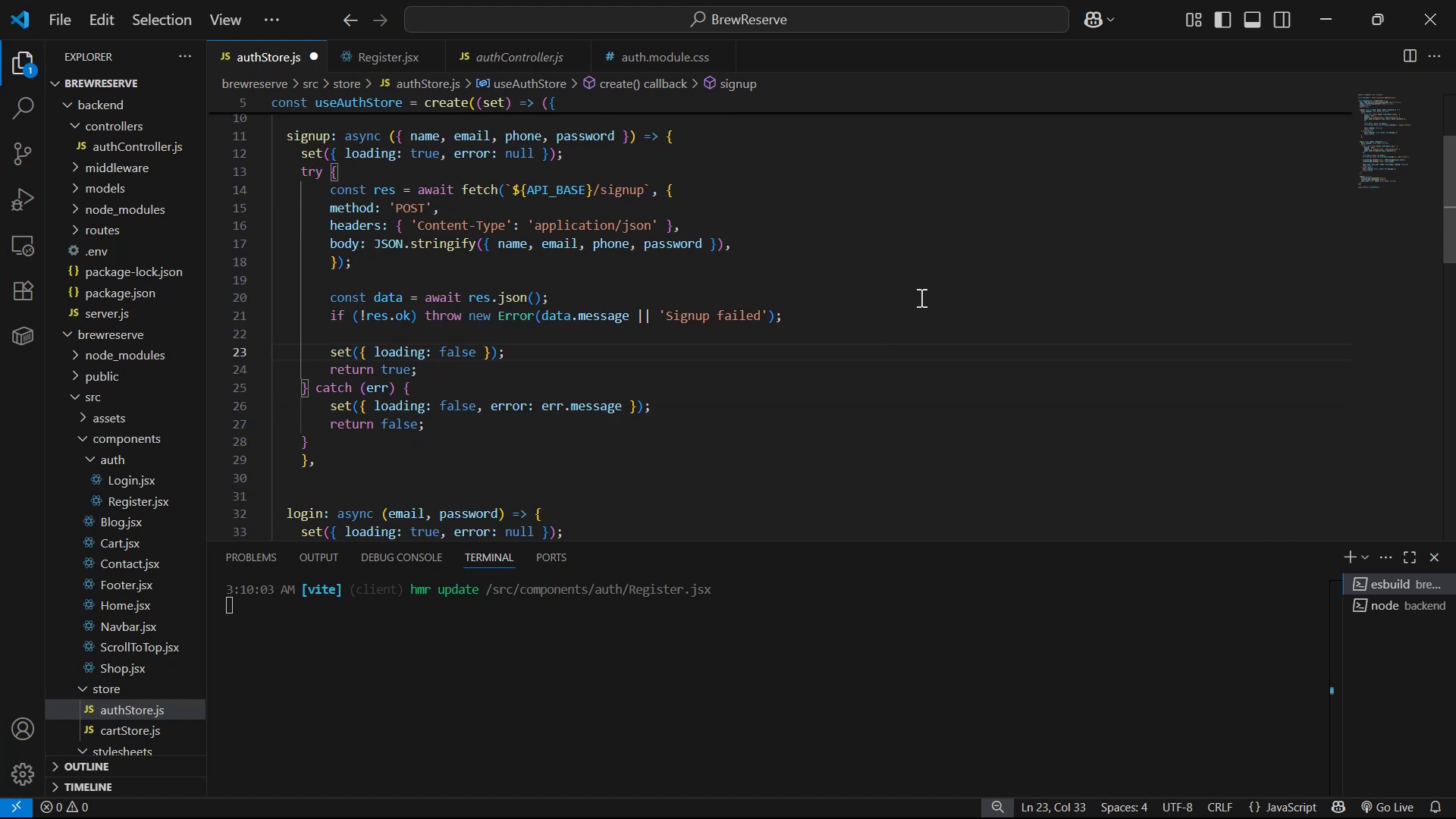 
key(Alt+AltLeft)
 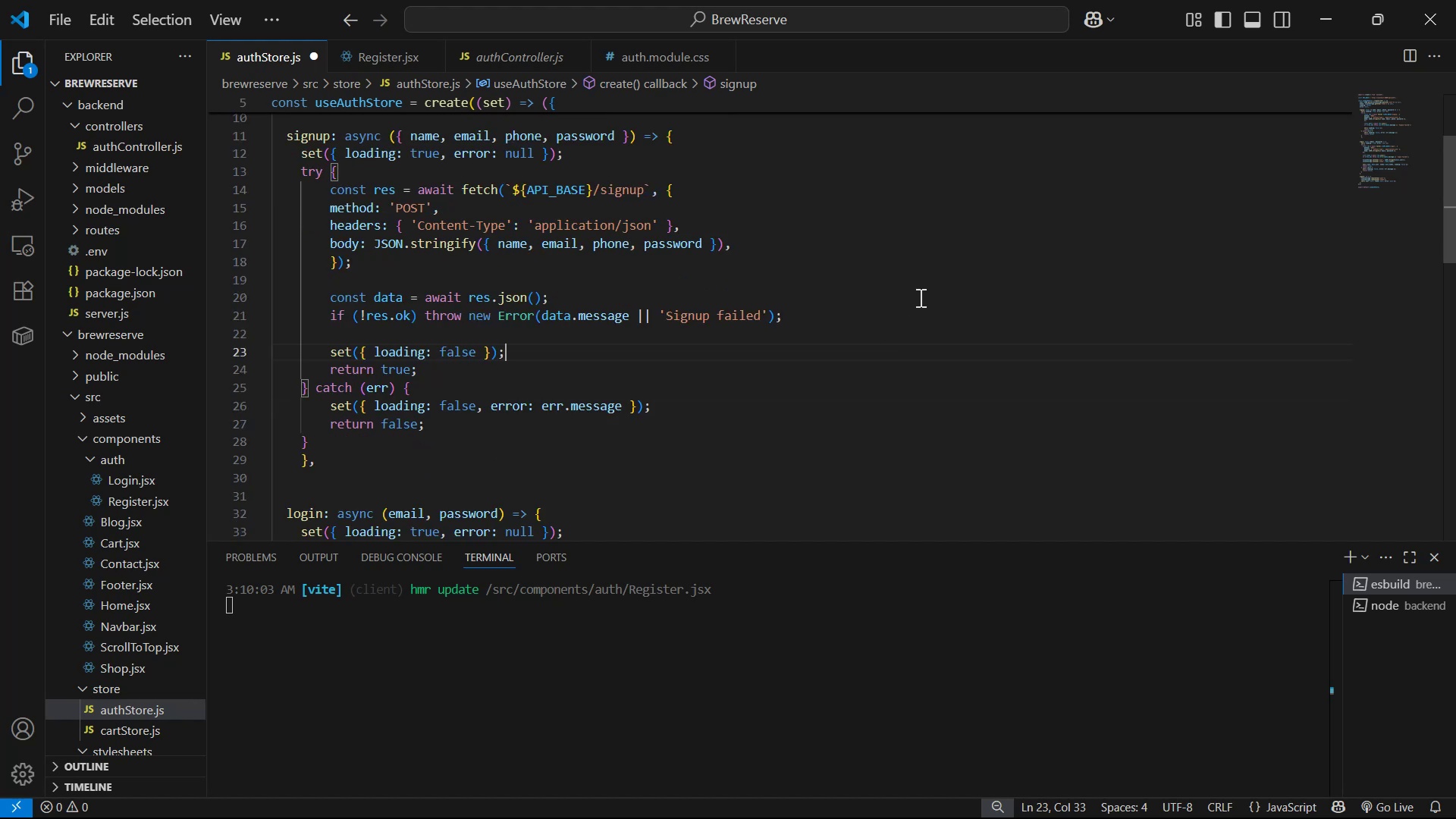 
key(Alt+Tab)
 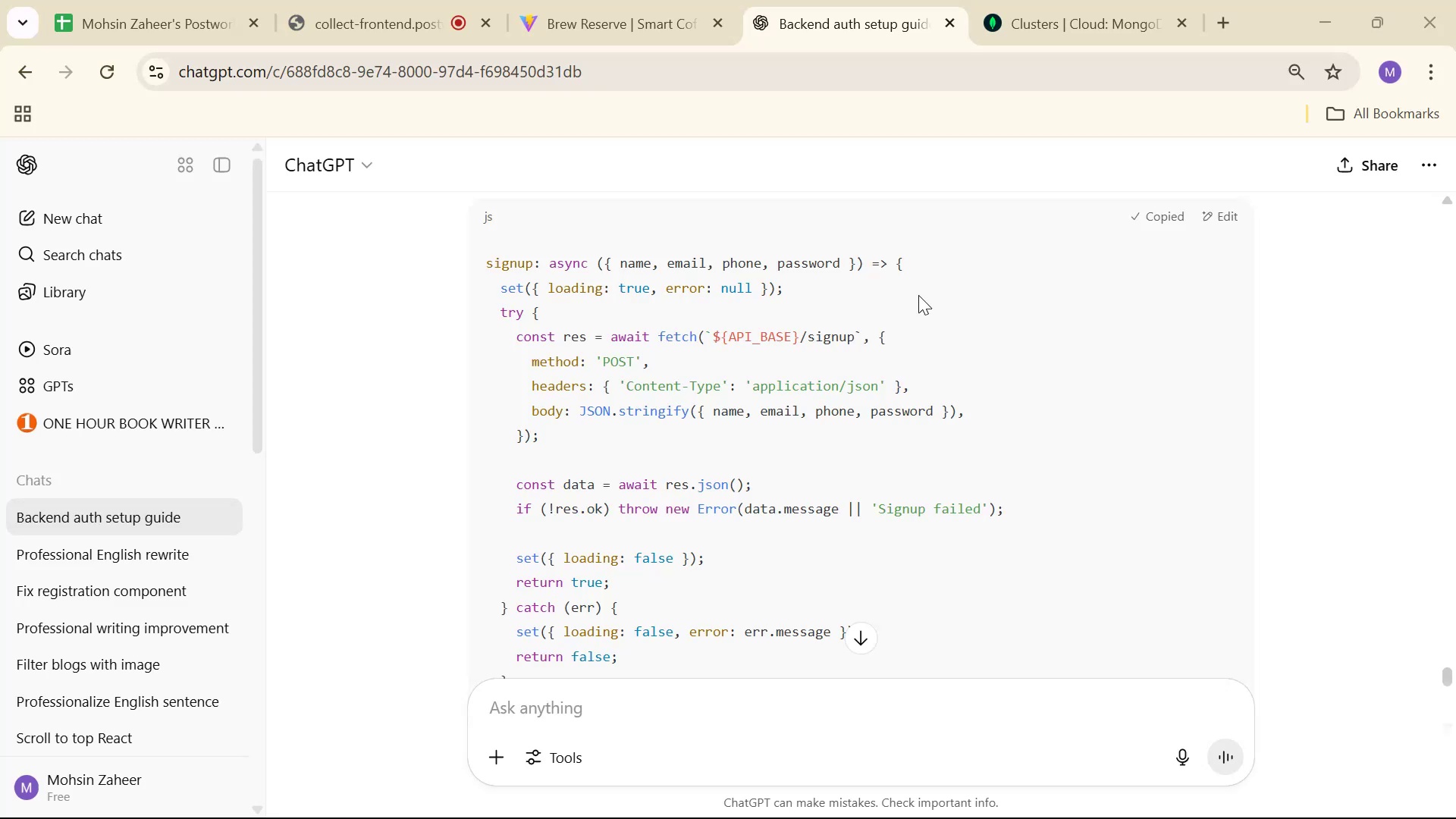 
scroll: coordinate [1017, 277], scroll_direction: down, amount: 4.0
 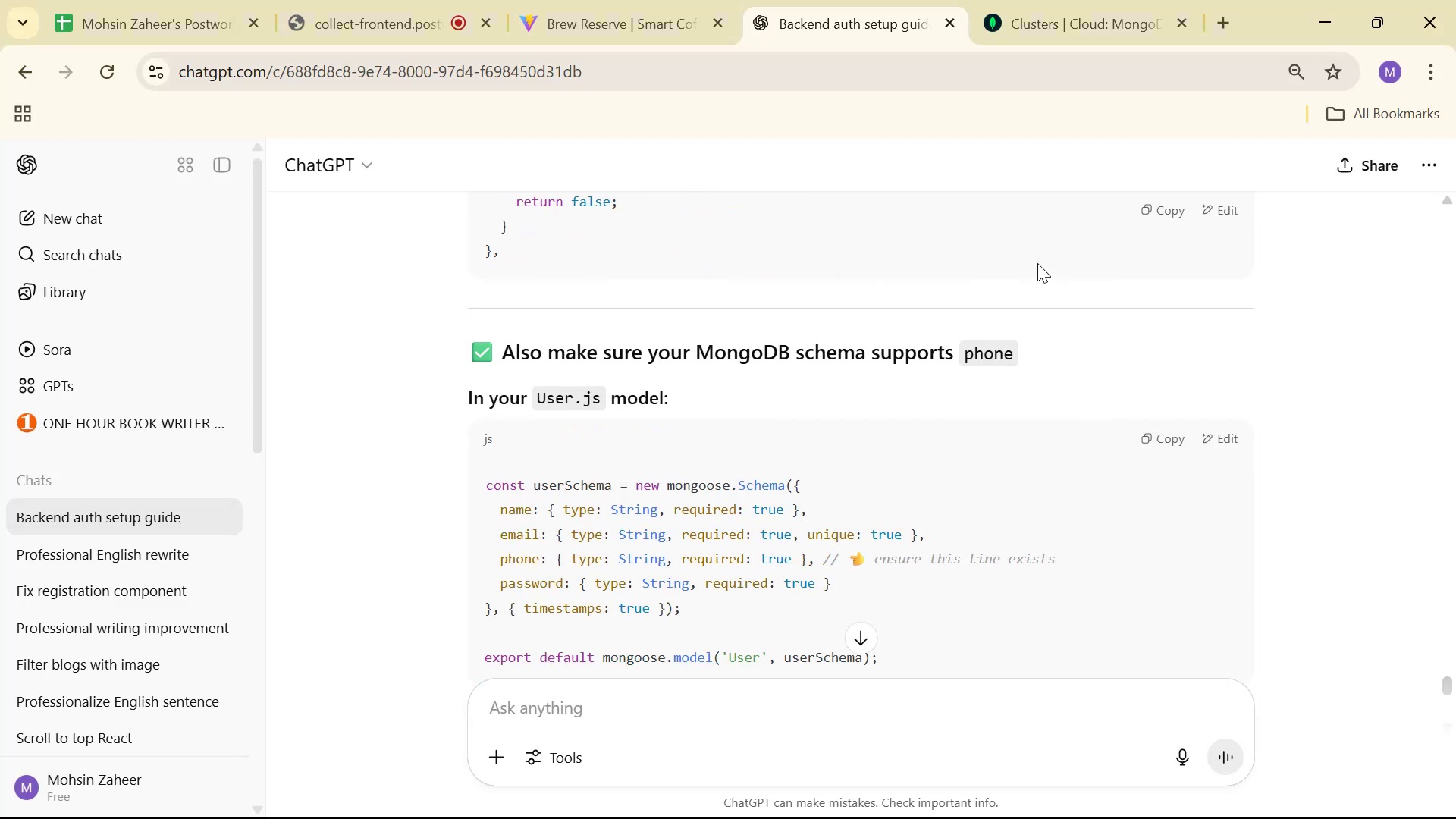 
scroll: coordinate [1043, 255], scroll_direction: up, amount: 2.0
 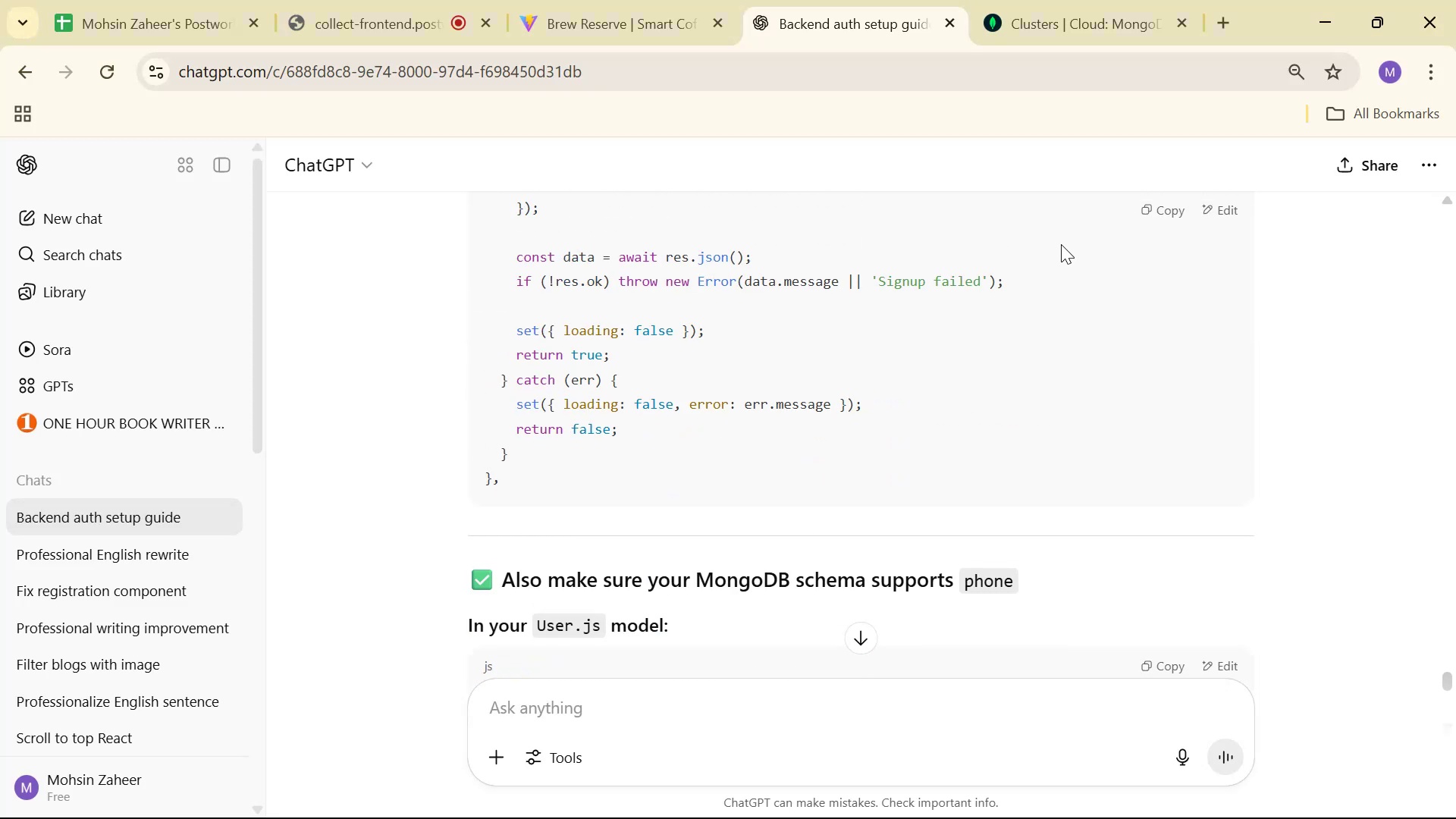 
scroll: coordinate [1096, 242], scroll_direction: down, amount: 13.0
 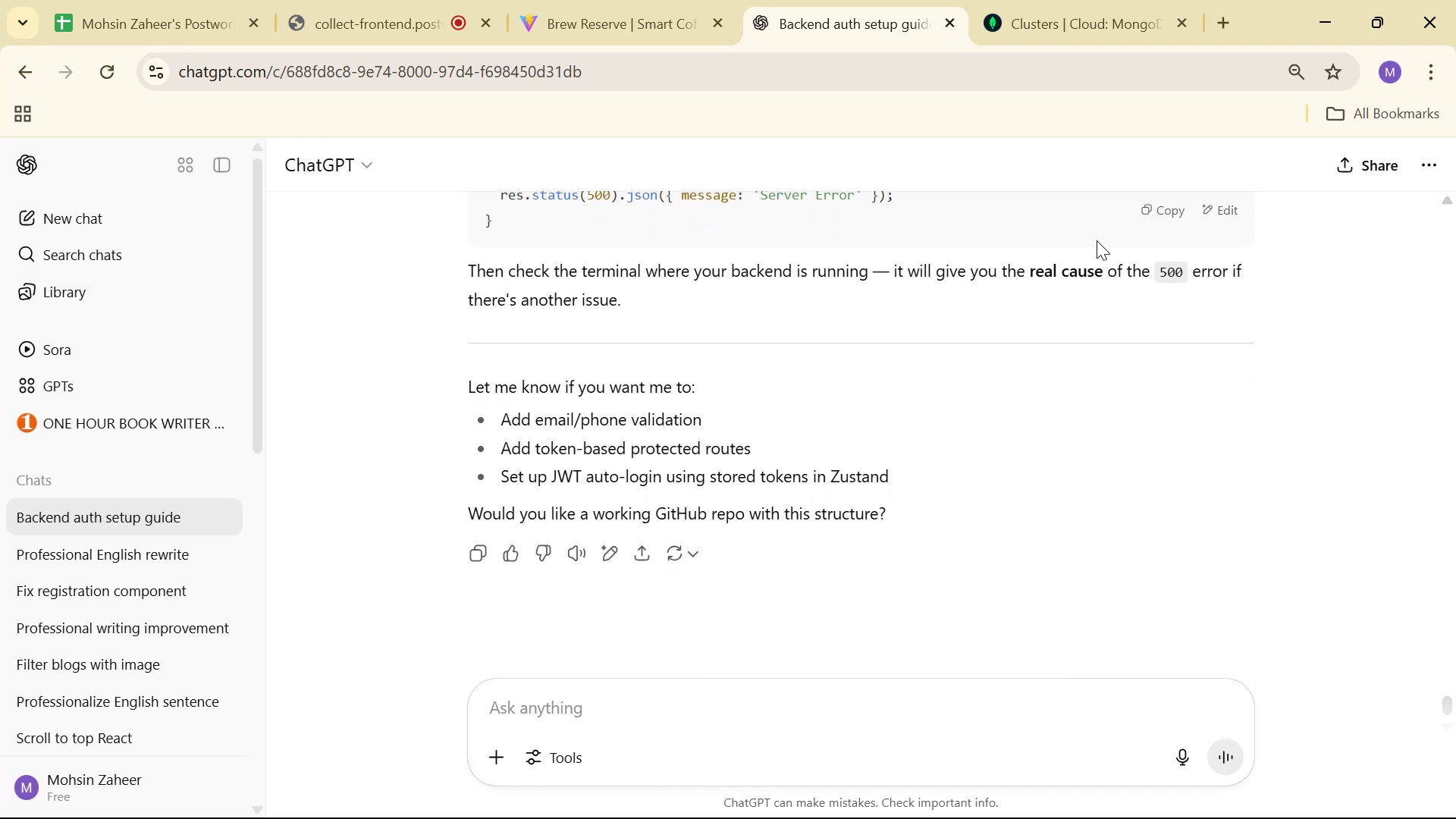 
key(Alt+AltLeft)
 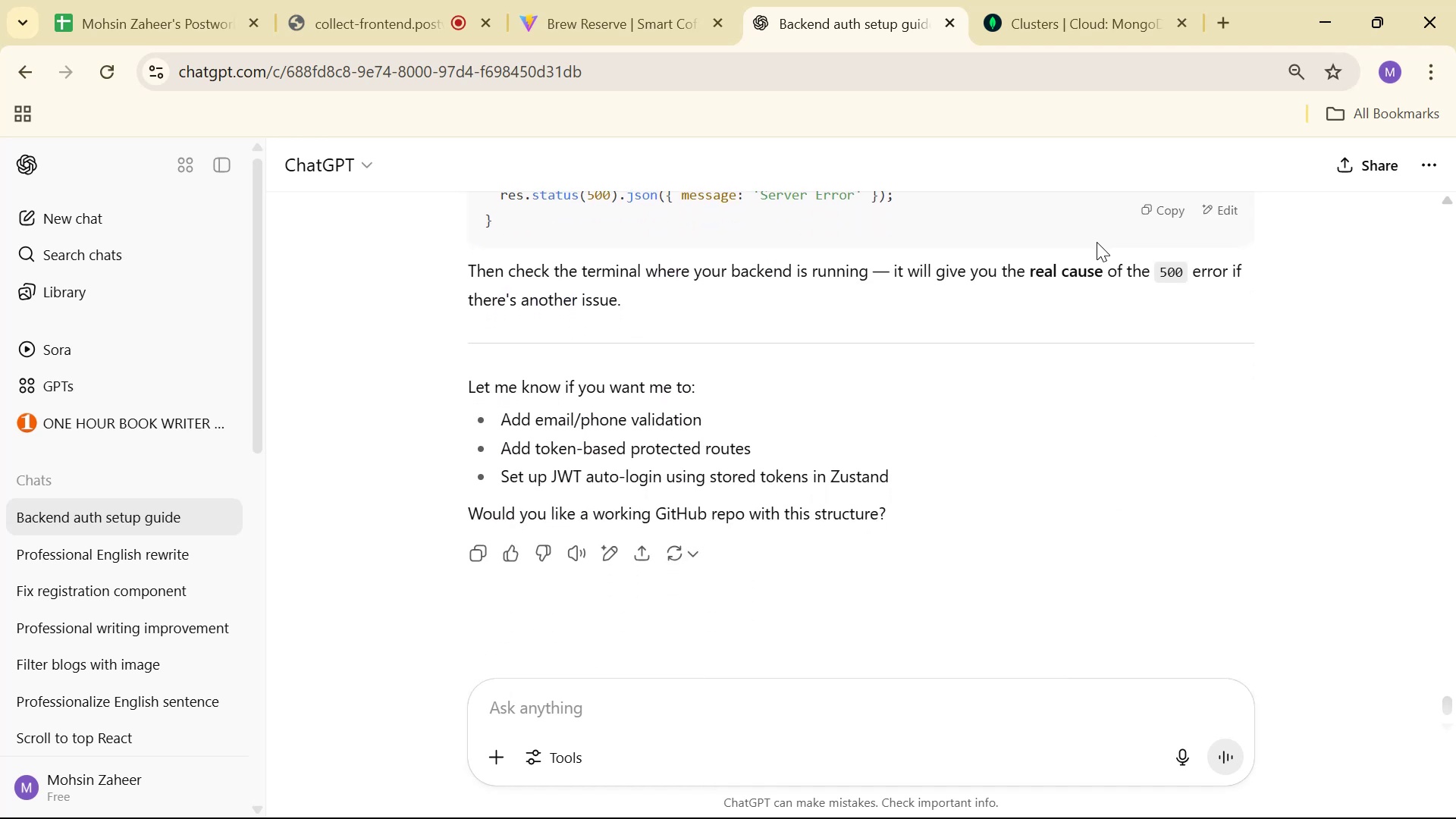 
key(Alt+Tab)
 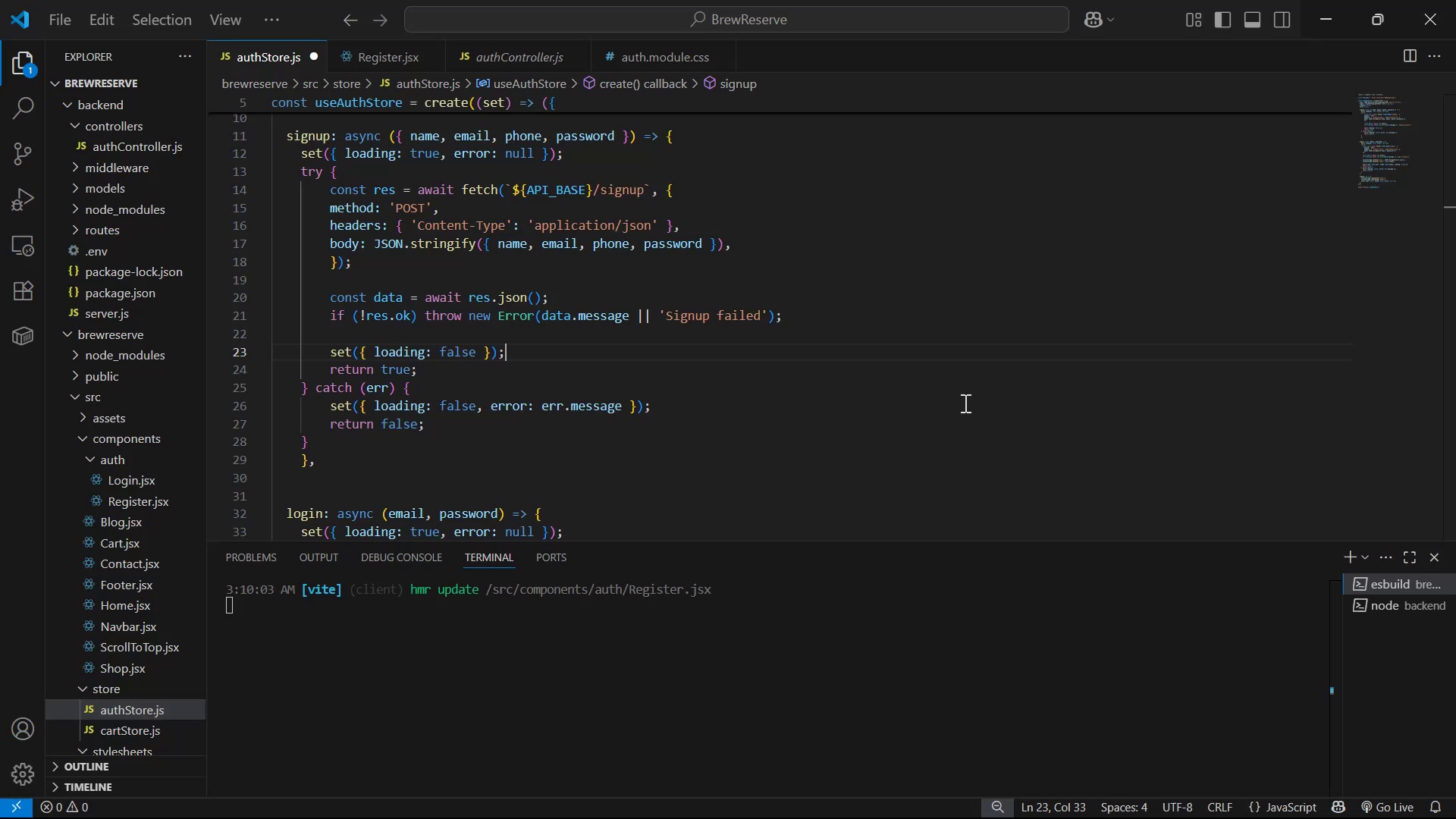 
key(Control+S)
 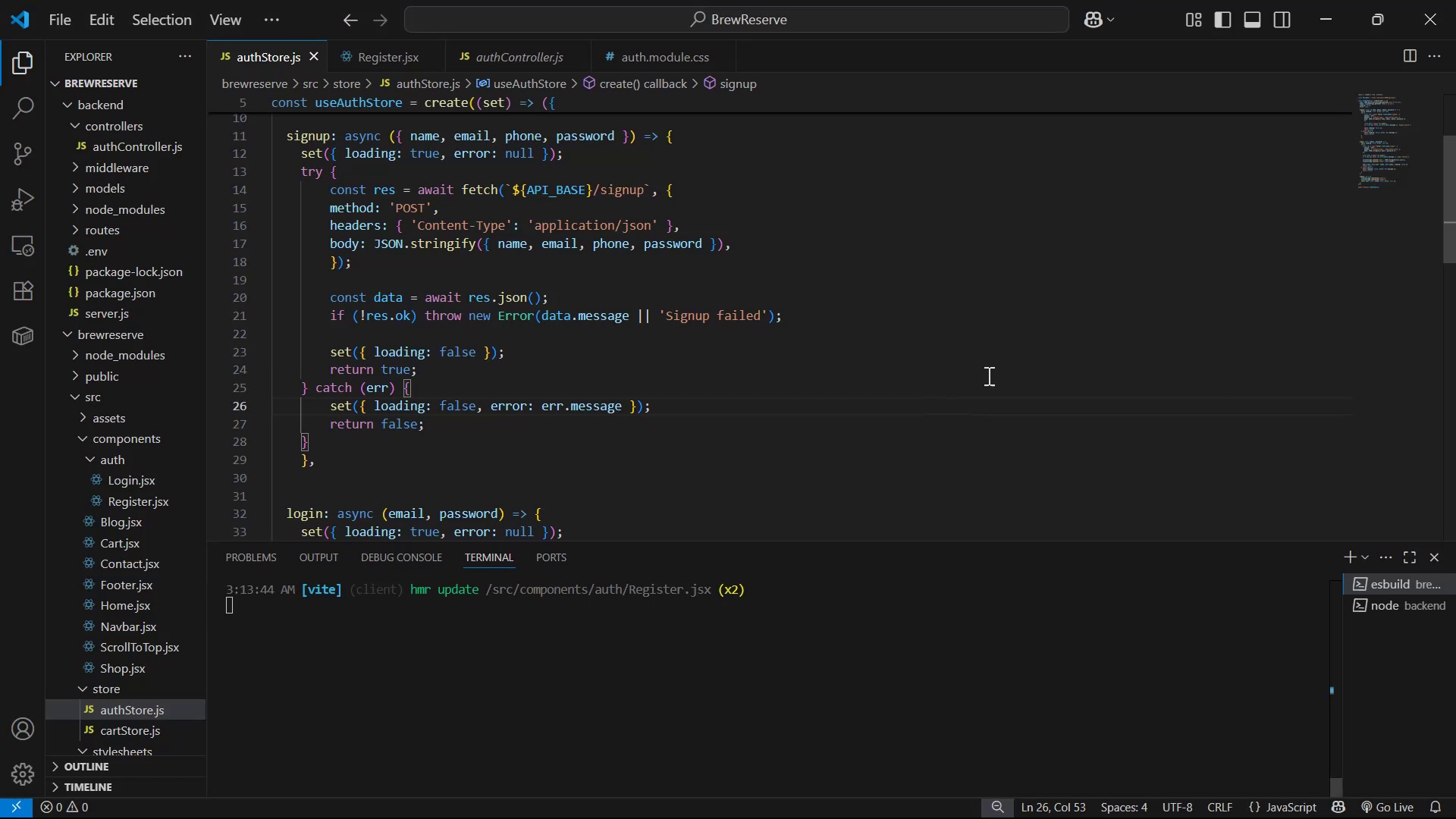 
key(Control+S)
 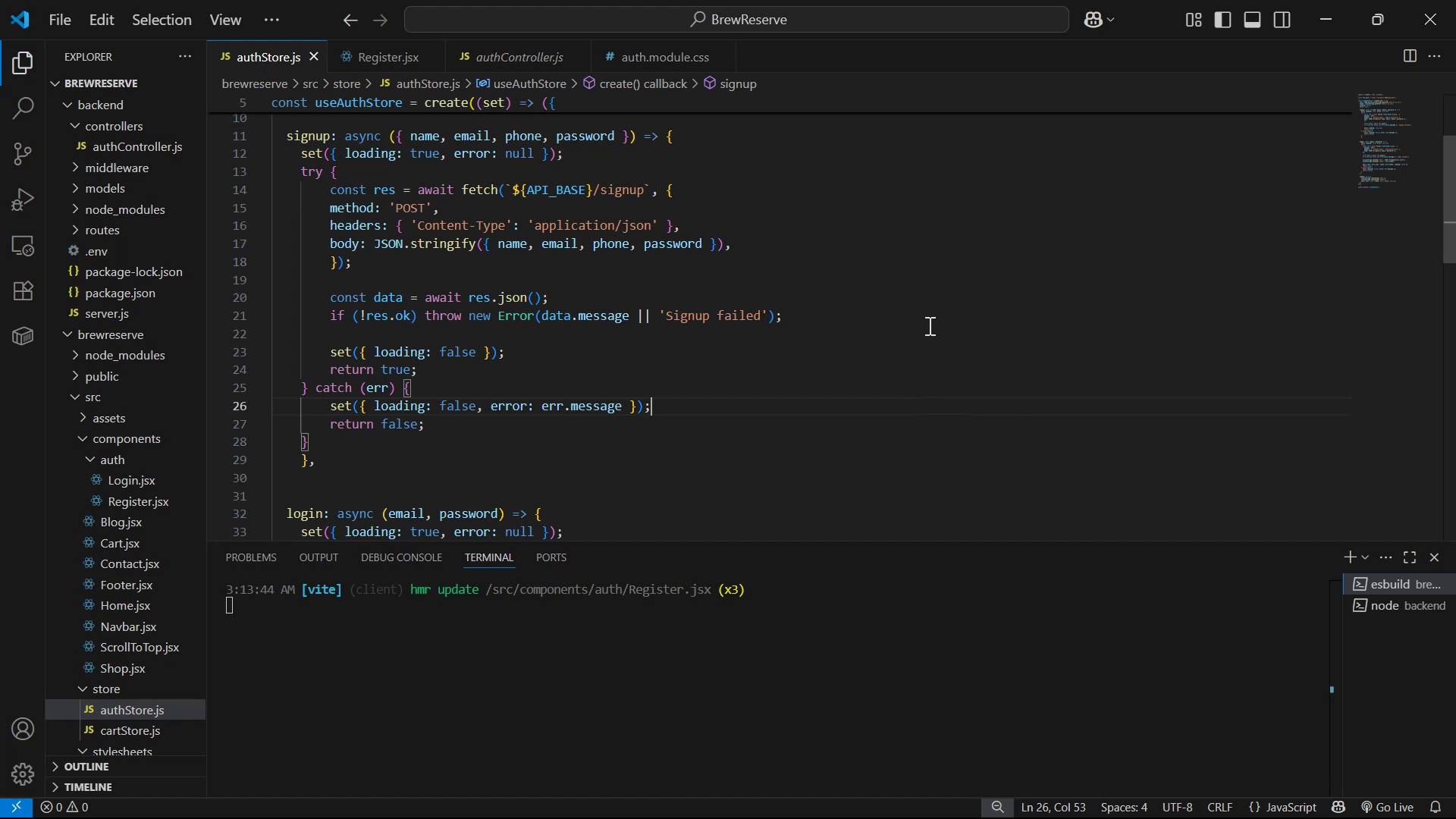 
wait(6.99)
 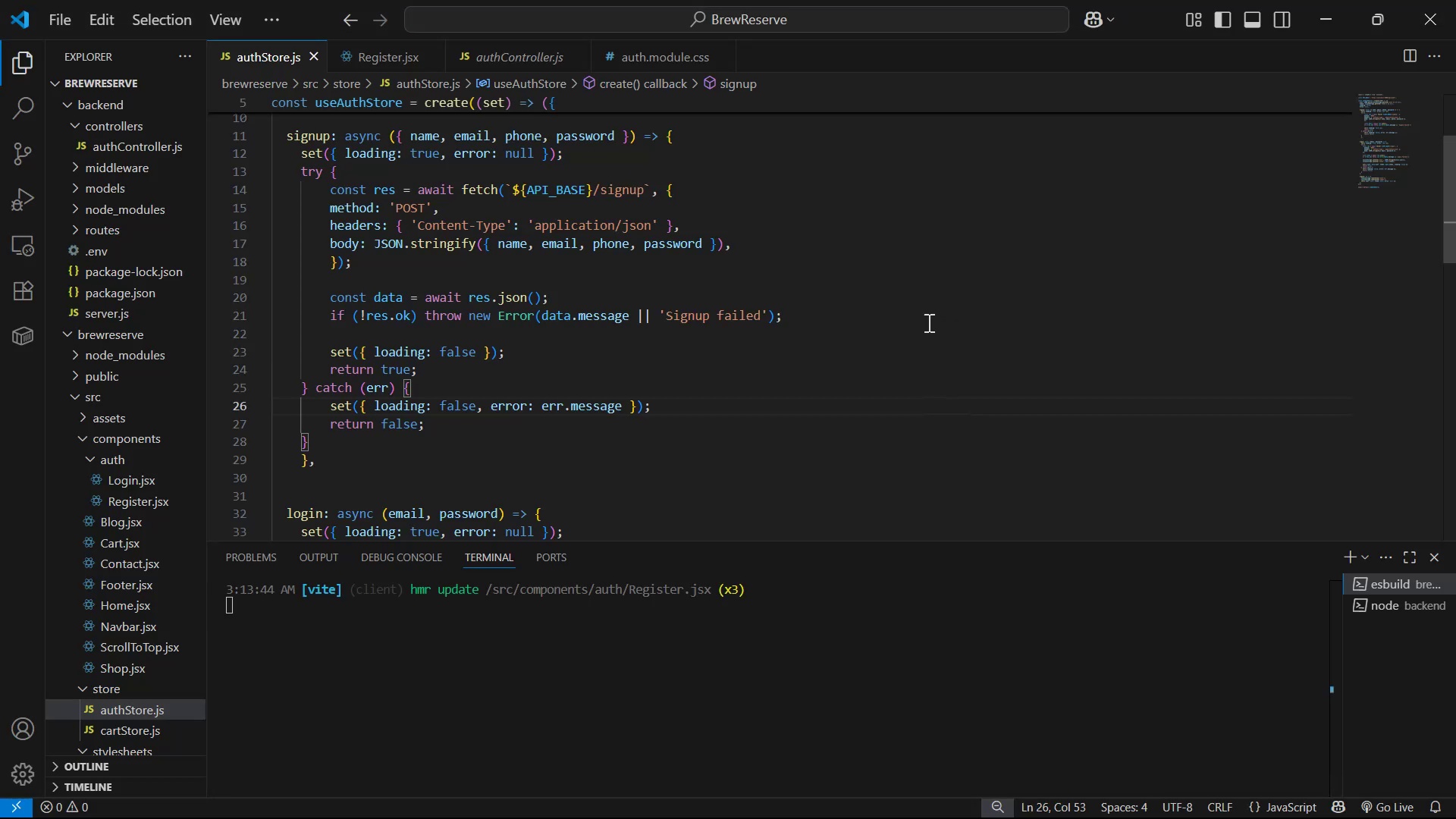 
scroll: coordinate [960, 315], scroll_direction: up, amount: 2.0
 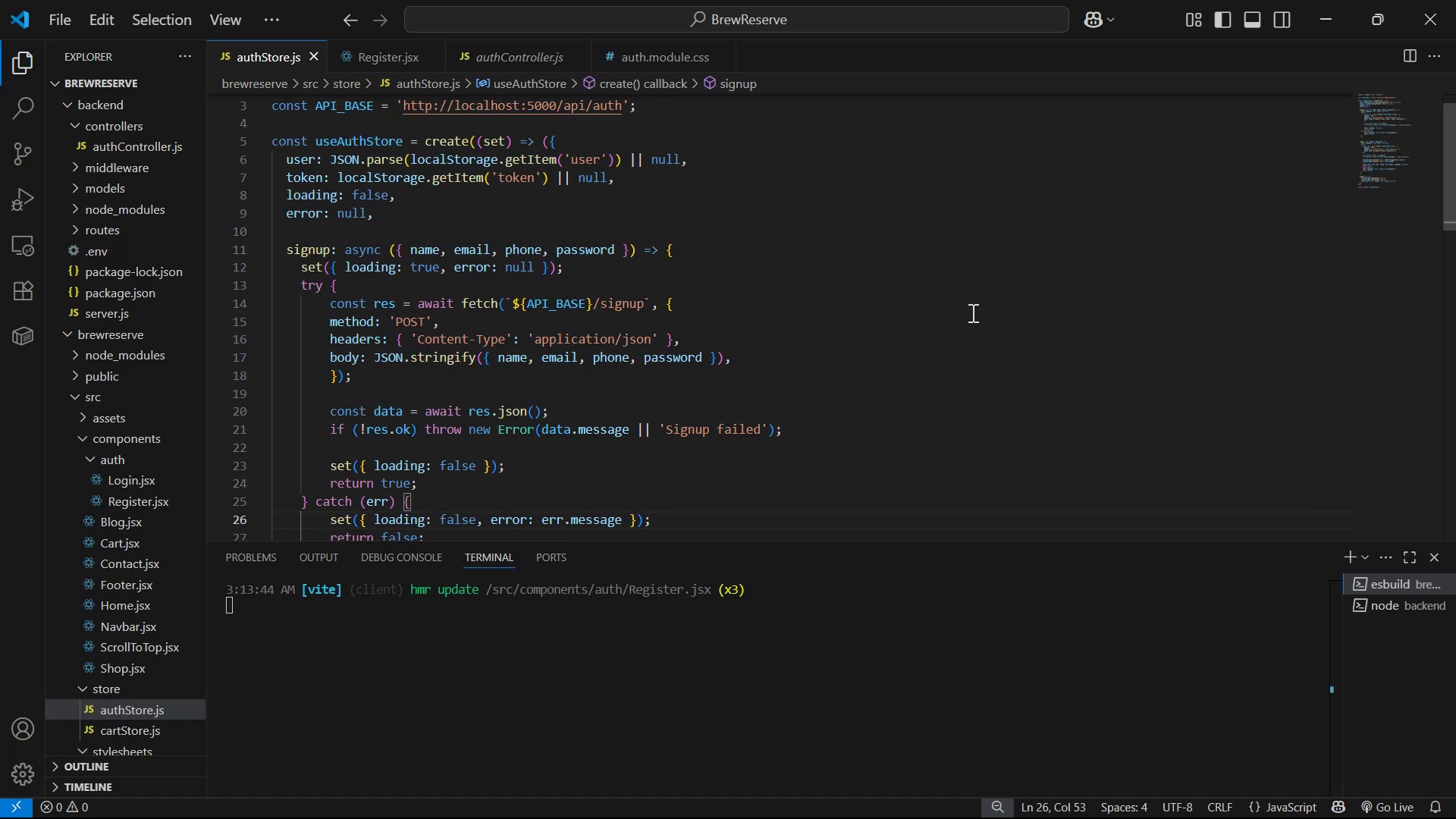 
key(Alt+AltLeft)
 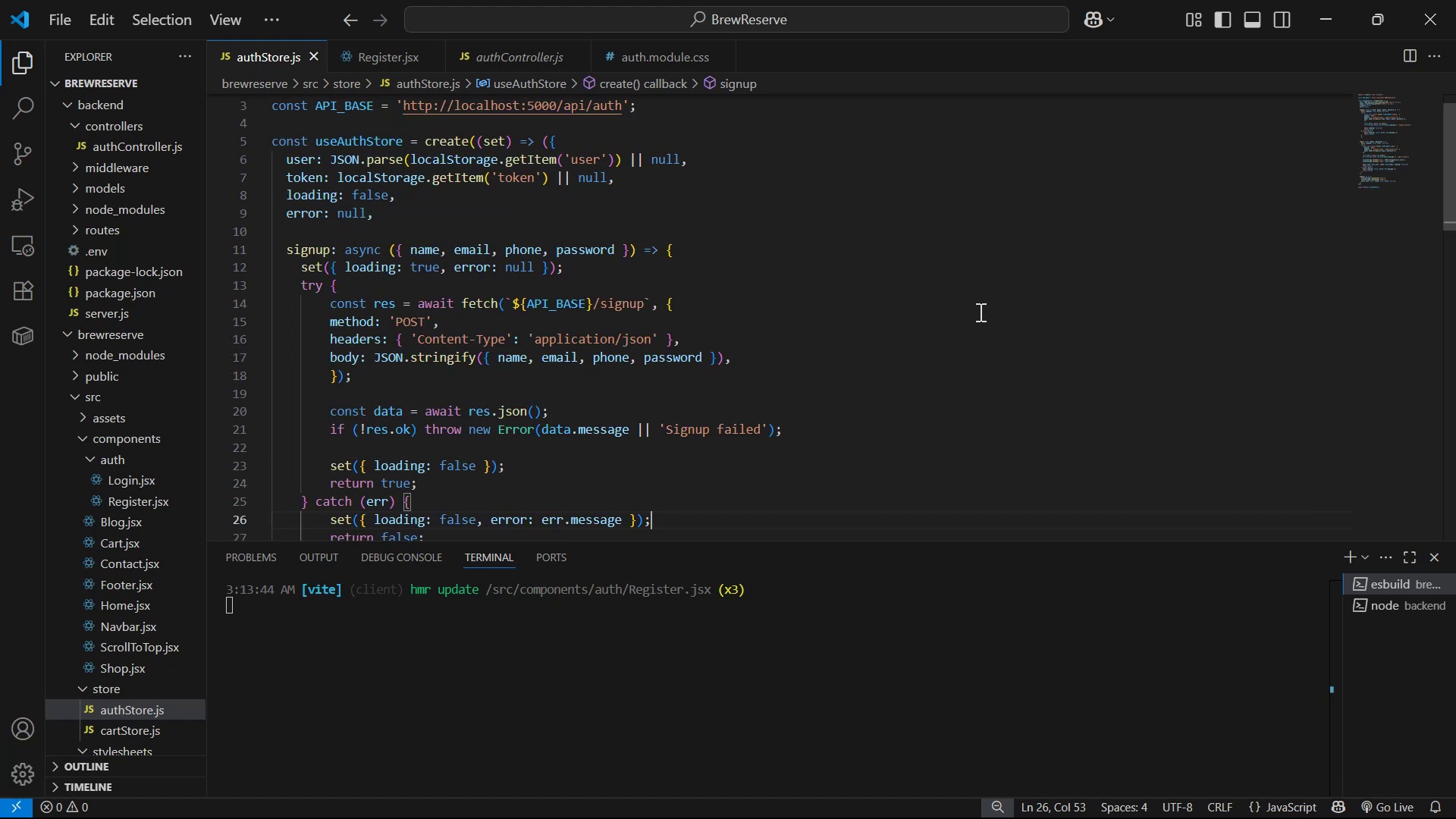 
key(Alt+Tab)
 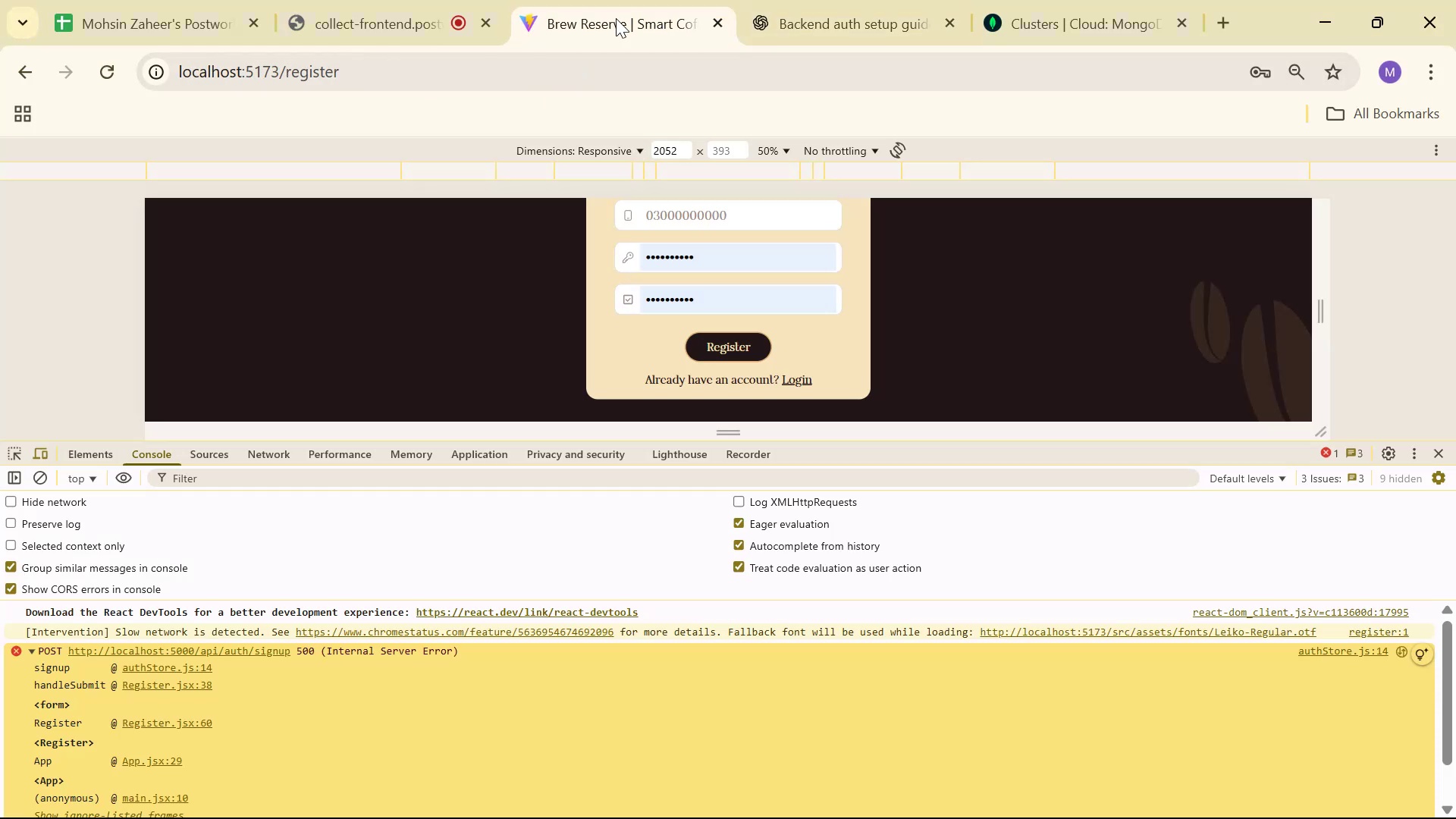 
scroll: coordinate [674, 739], scroll_direction: down, amount: 10.0
 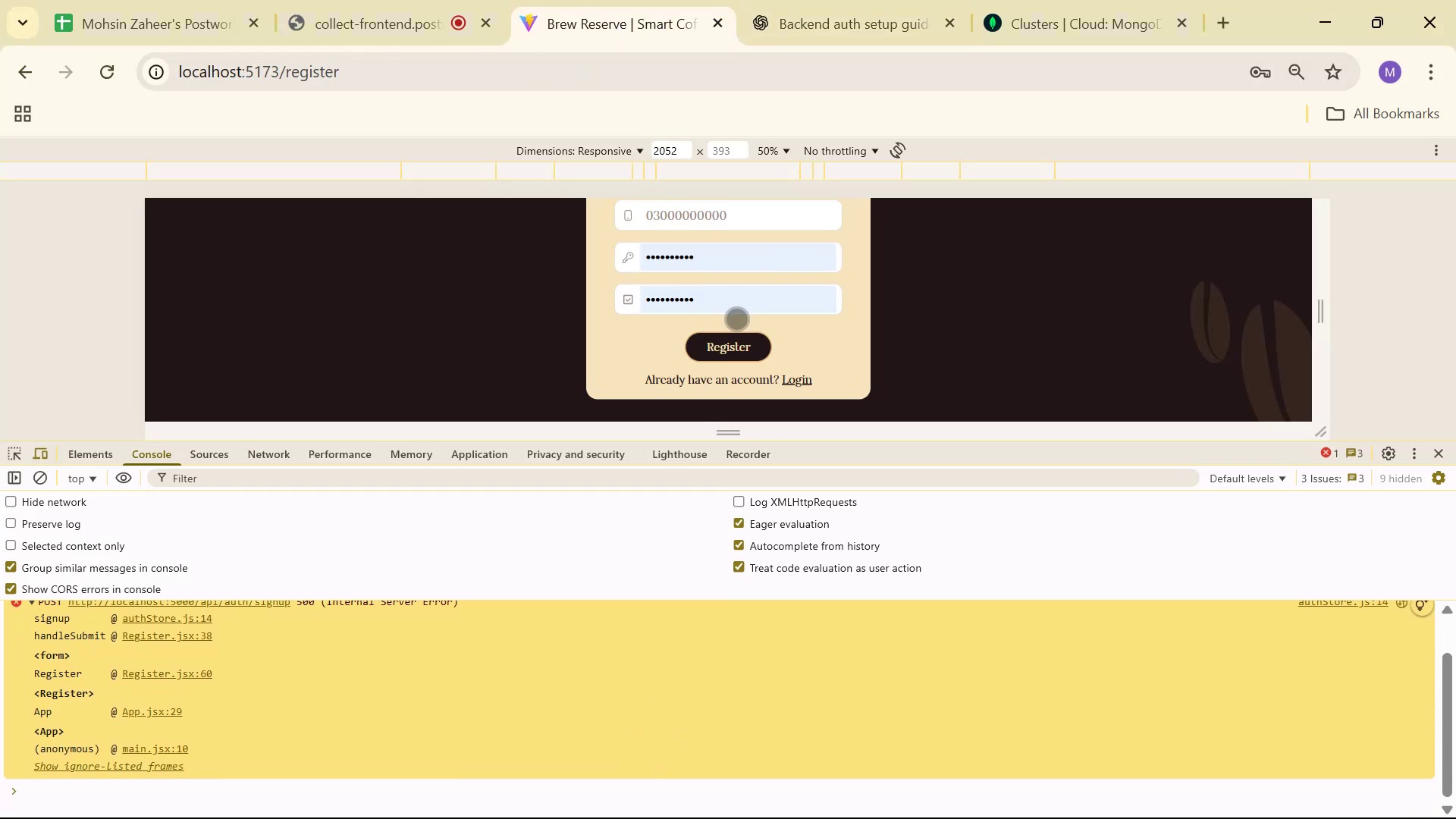 
left_click([733, 356])
 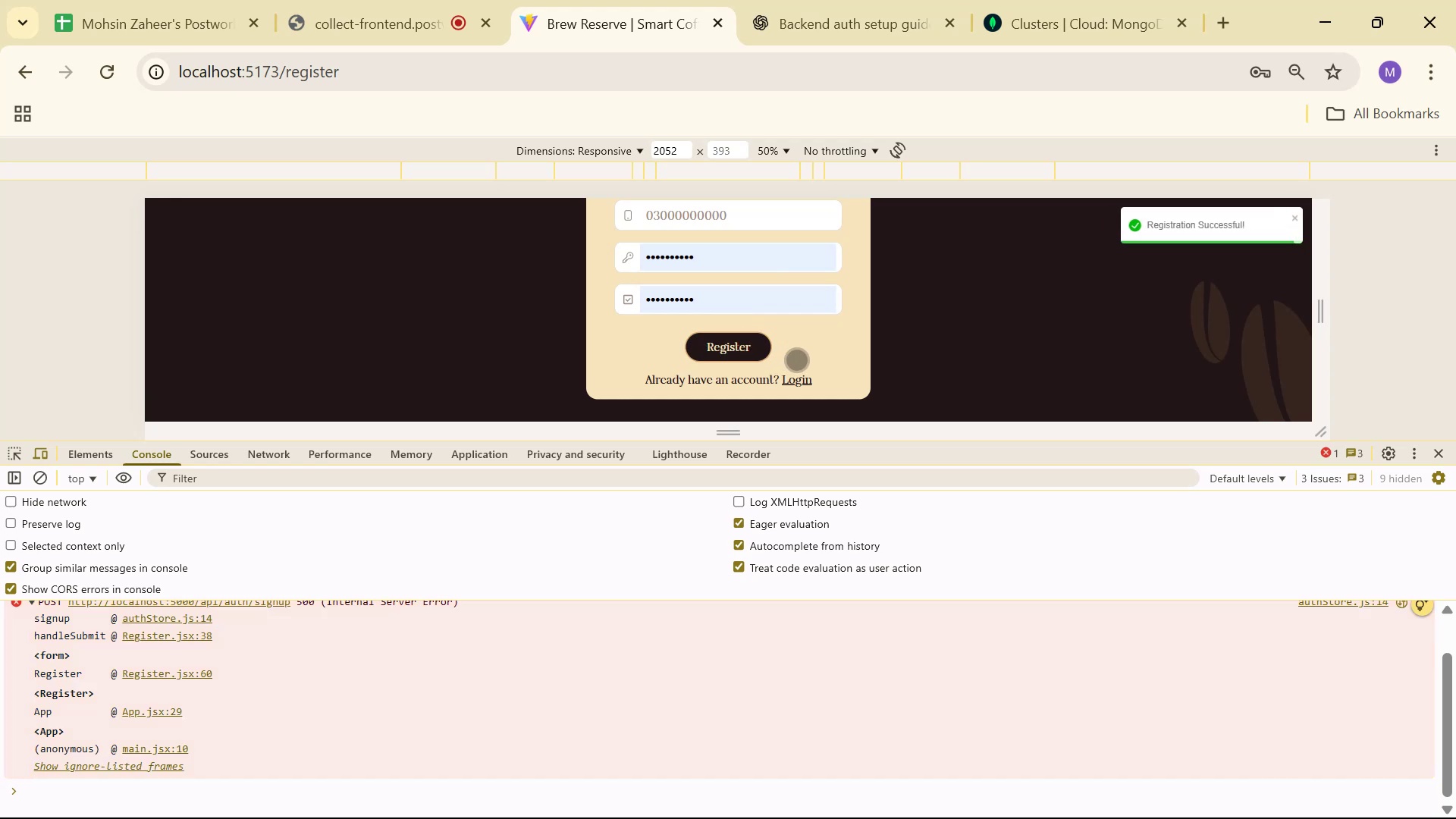 
scroll: coordinate [561, 680], scroll_direction: up, amount: 3.0
 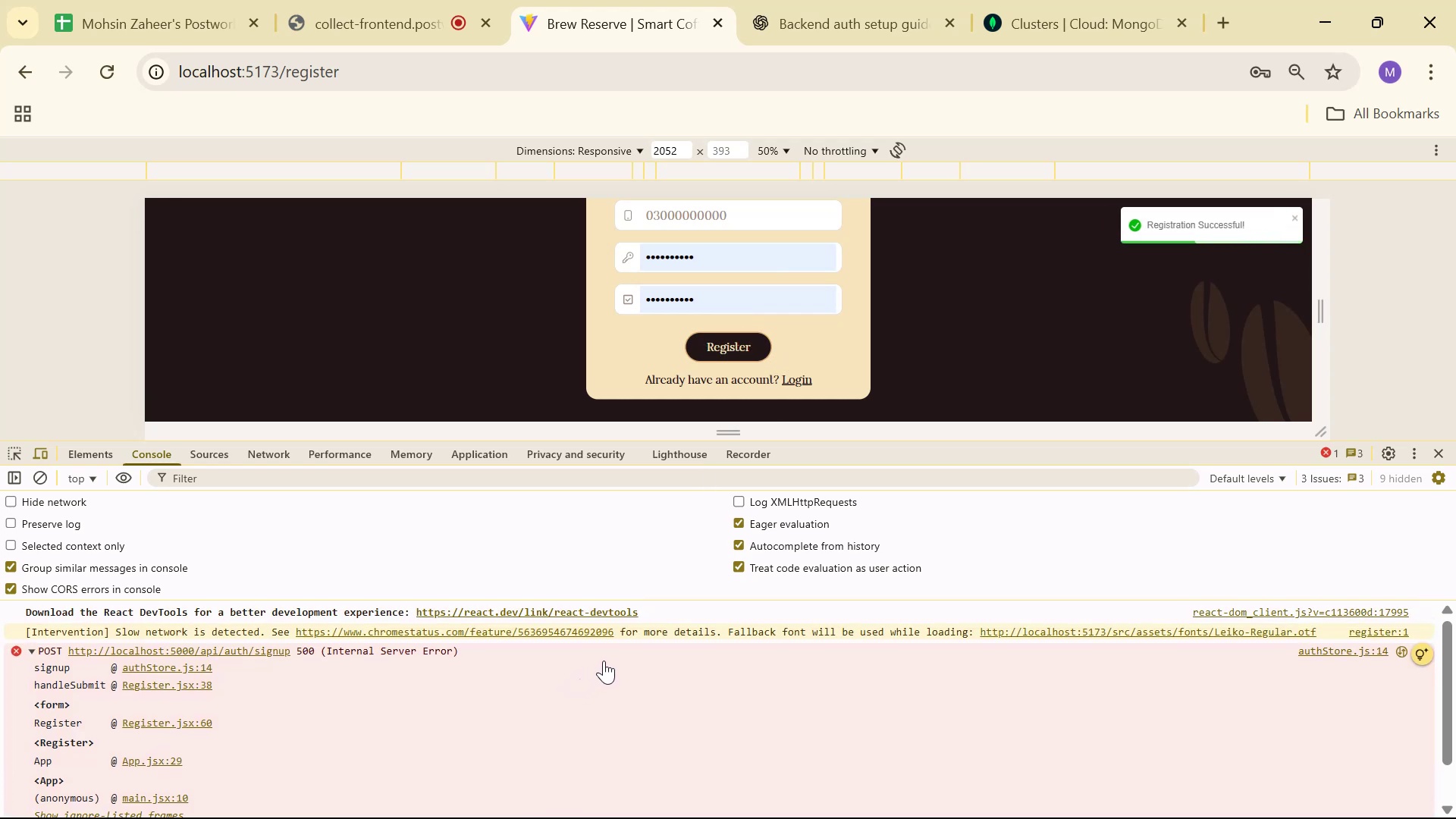 
scroll: coordinate [611, 657], scroll_direction: down, amount: 2.0
 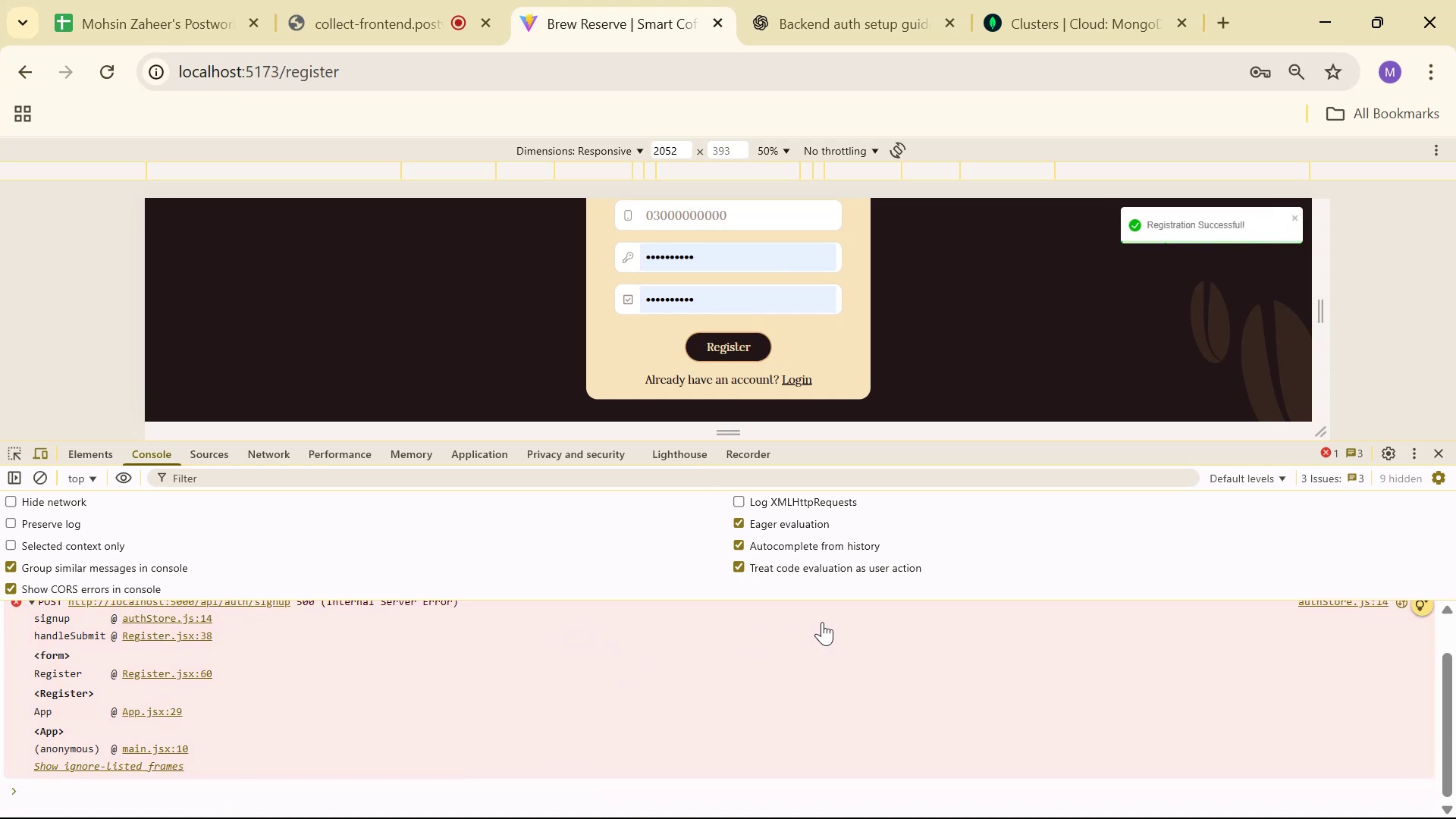 
key(Alt+AltLeft)
 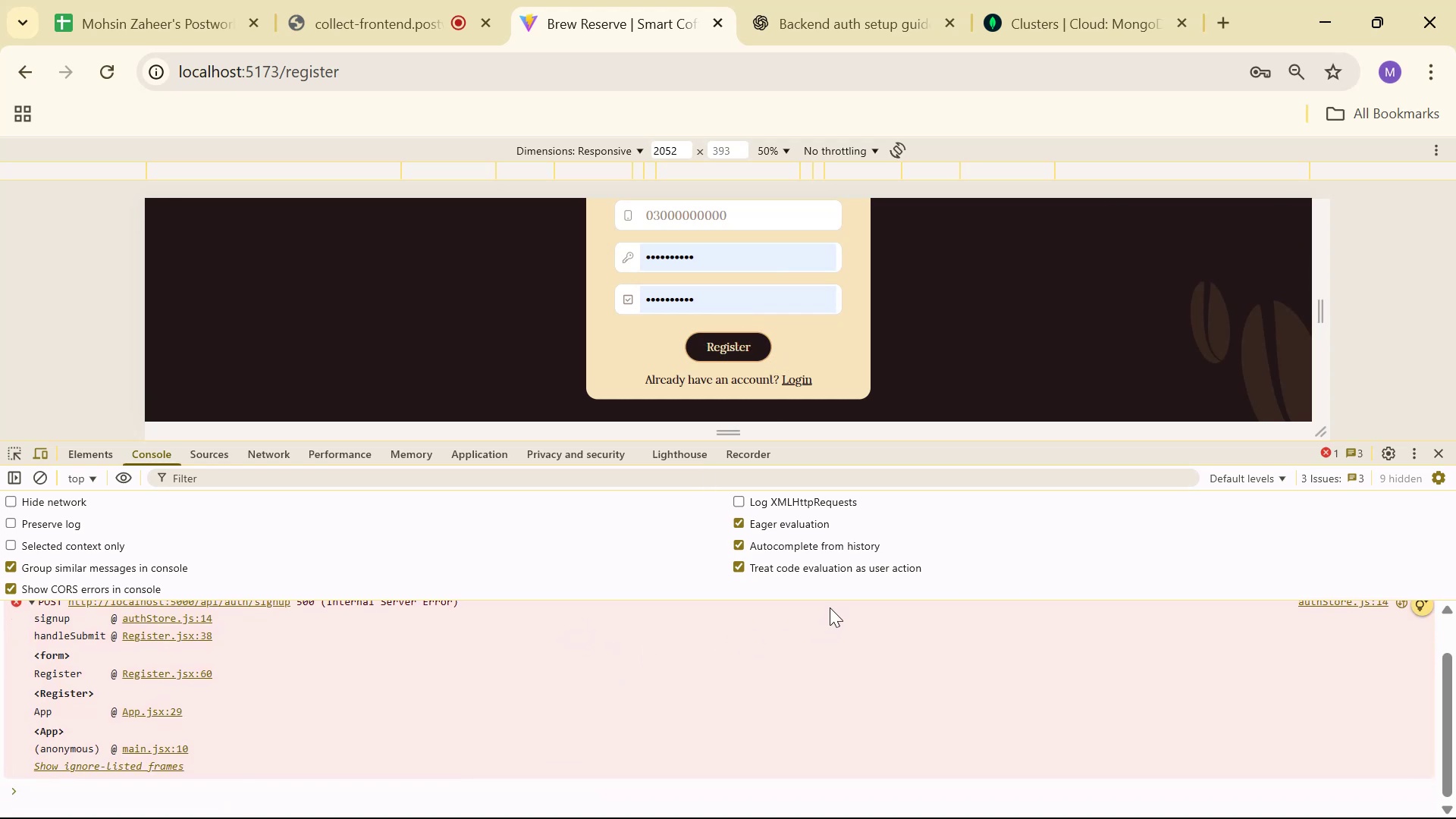 
key(Alt+Tab)
 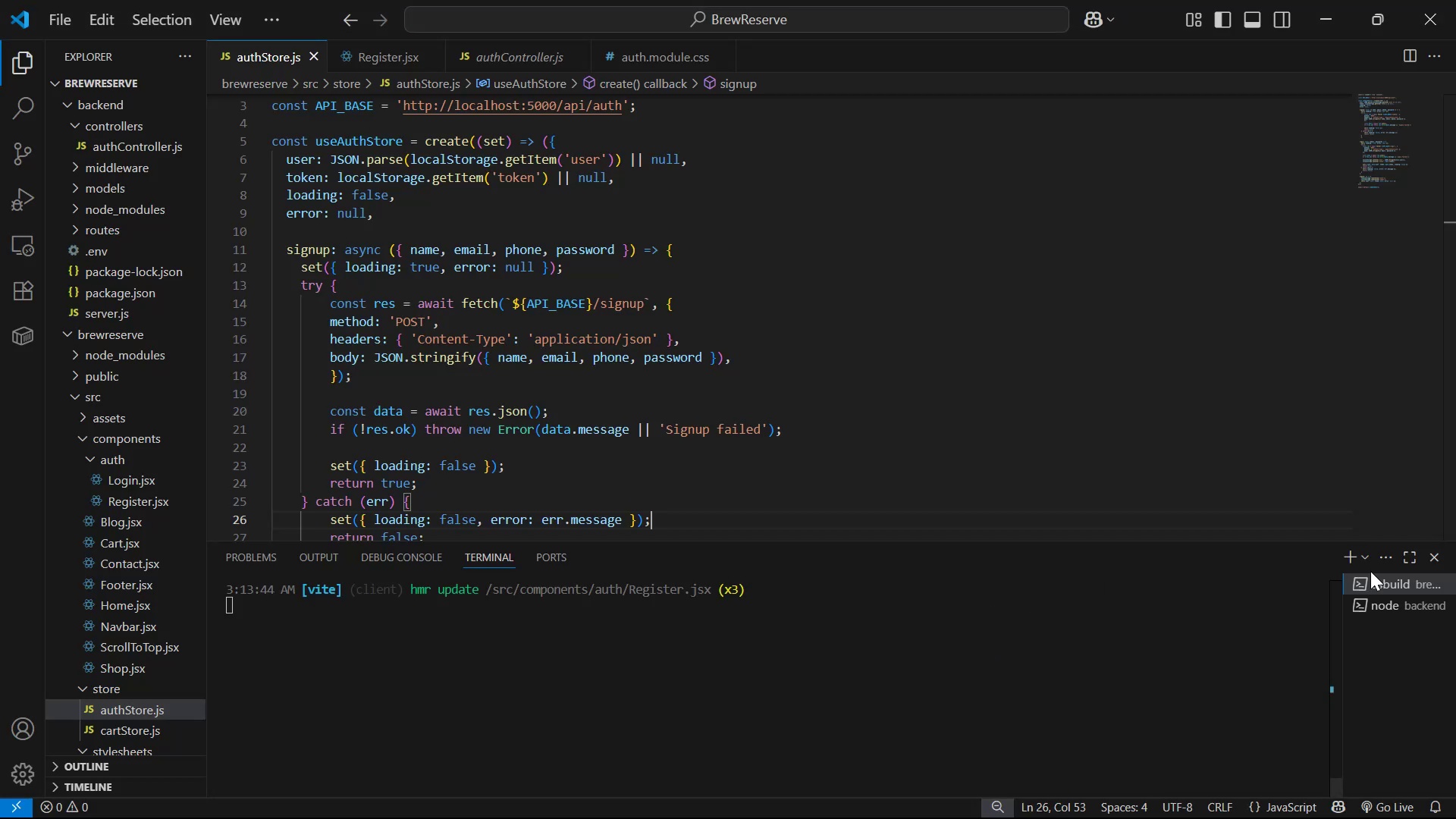 
left_click([1382, 604])
 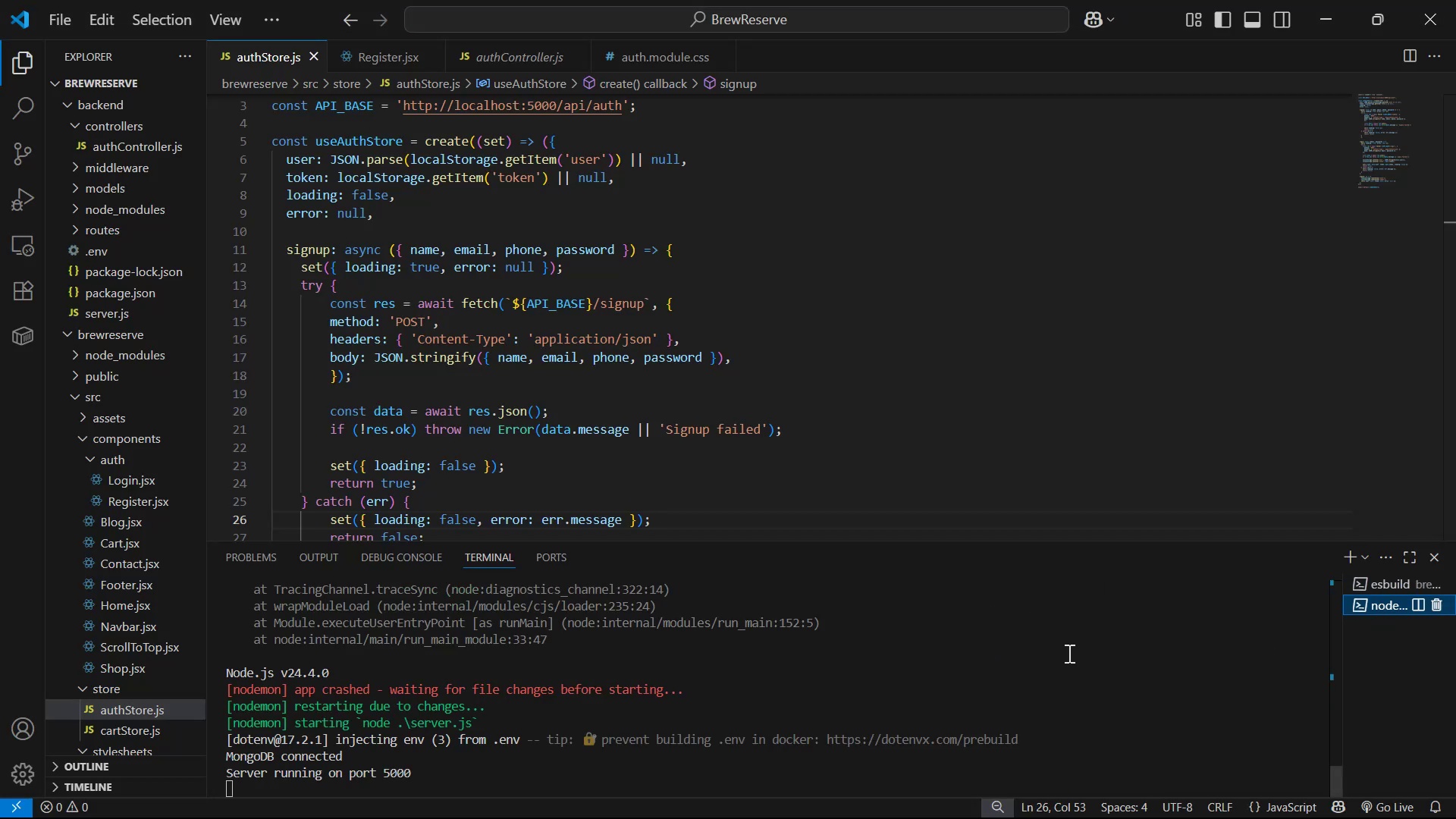 
scroll: coordinate [1067, 657], scroll_direction: down, amount: 1.0
 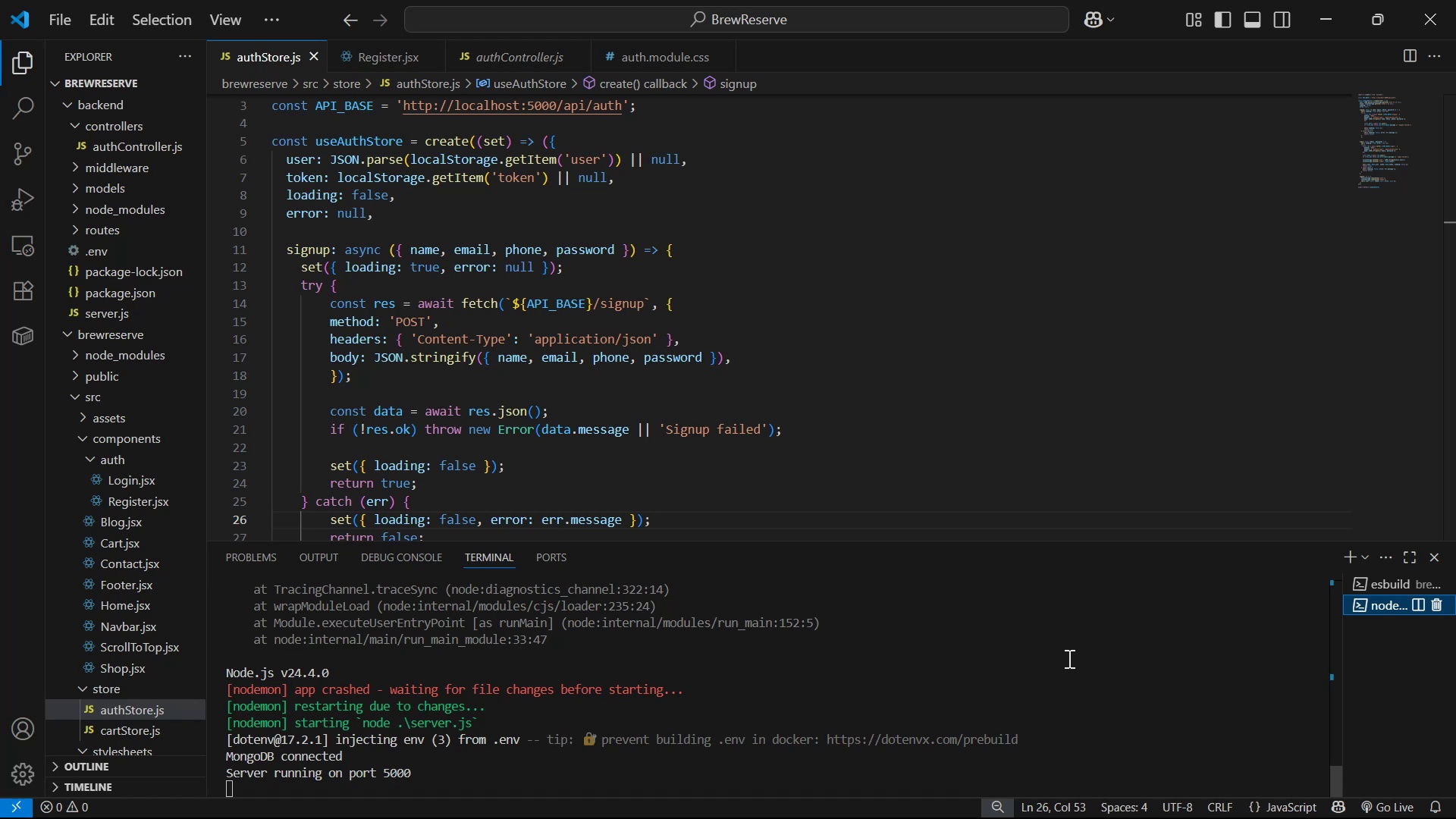 
scroll: coordinate [1072, 663], scroll_direction: up, amount: 3.0
 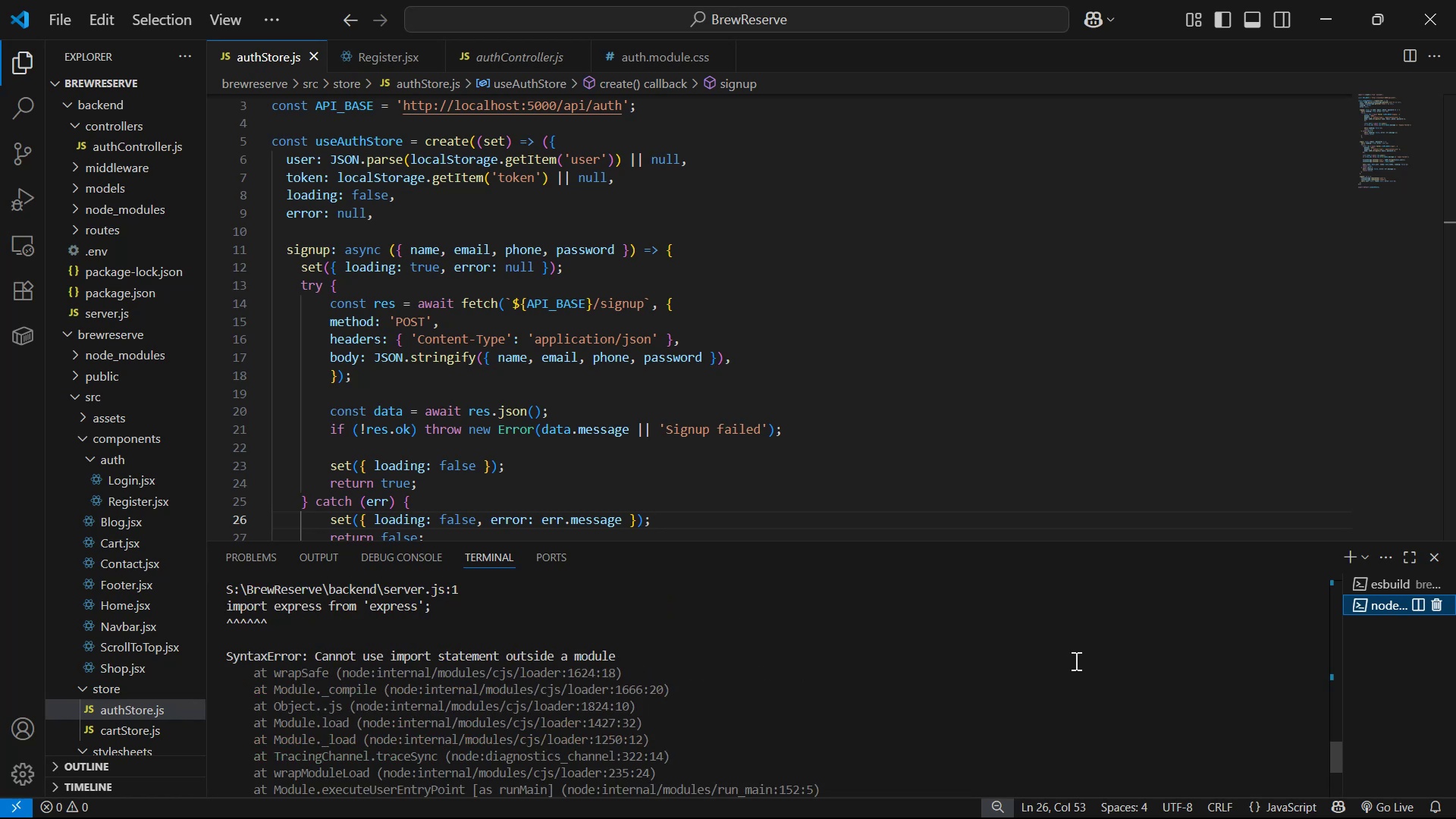 
scroll: coordinate [1100, 645], scroll_direction: down, amount: 10.0
 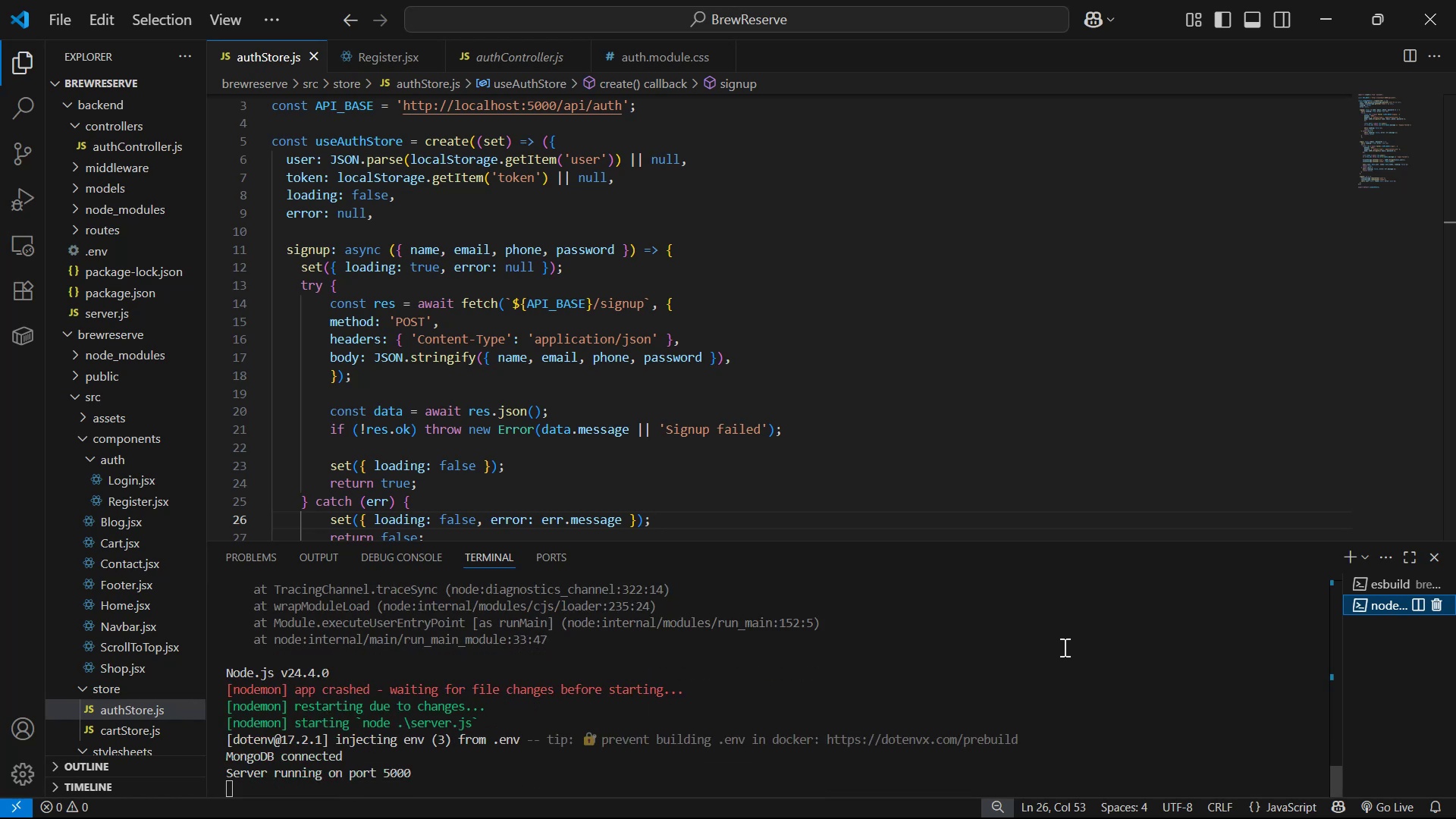 
key(Alt+AltLeft)
 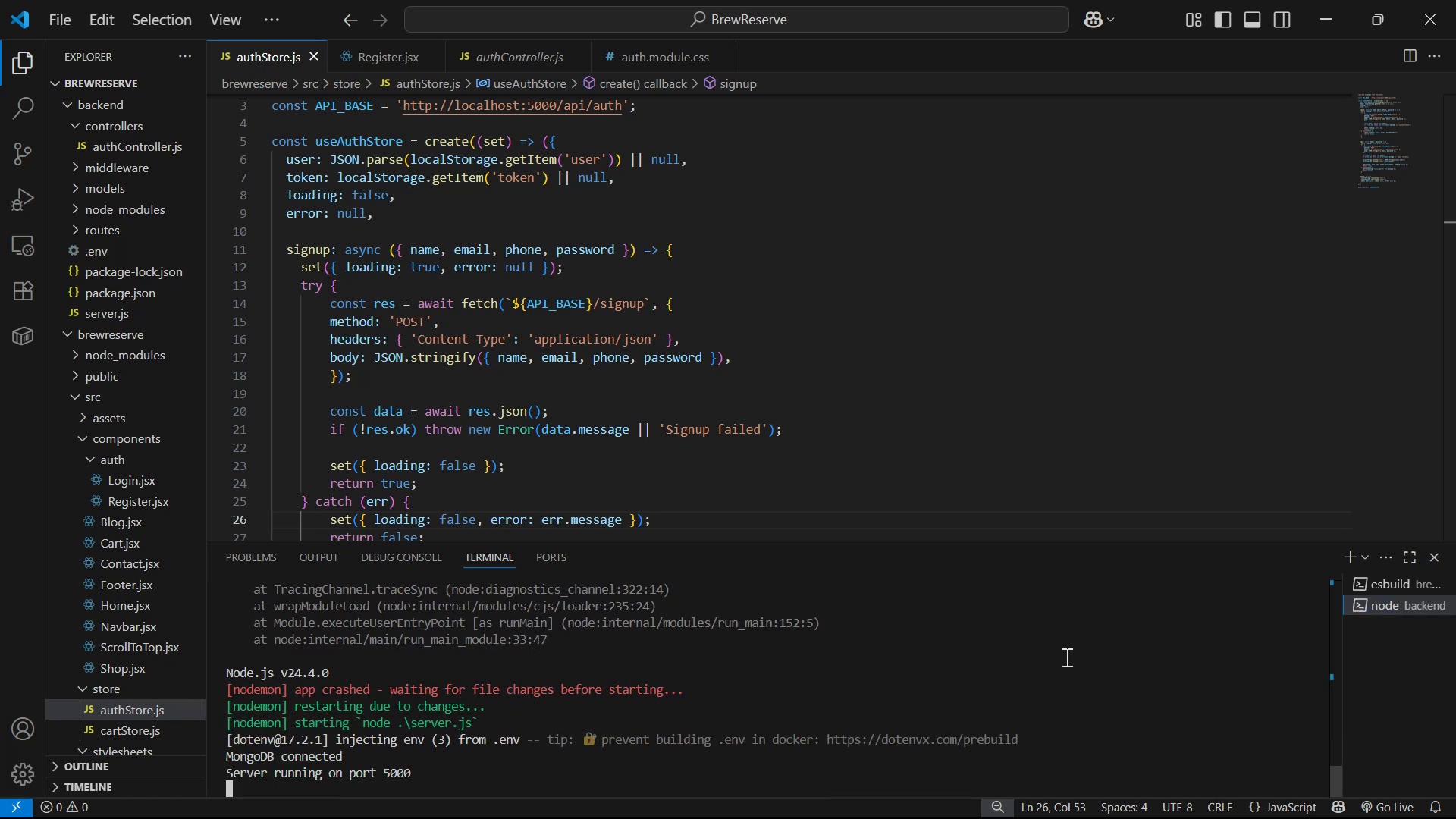 
key(Alt+Tab)
 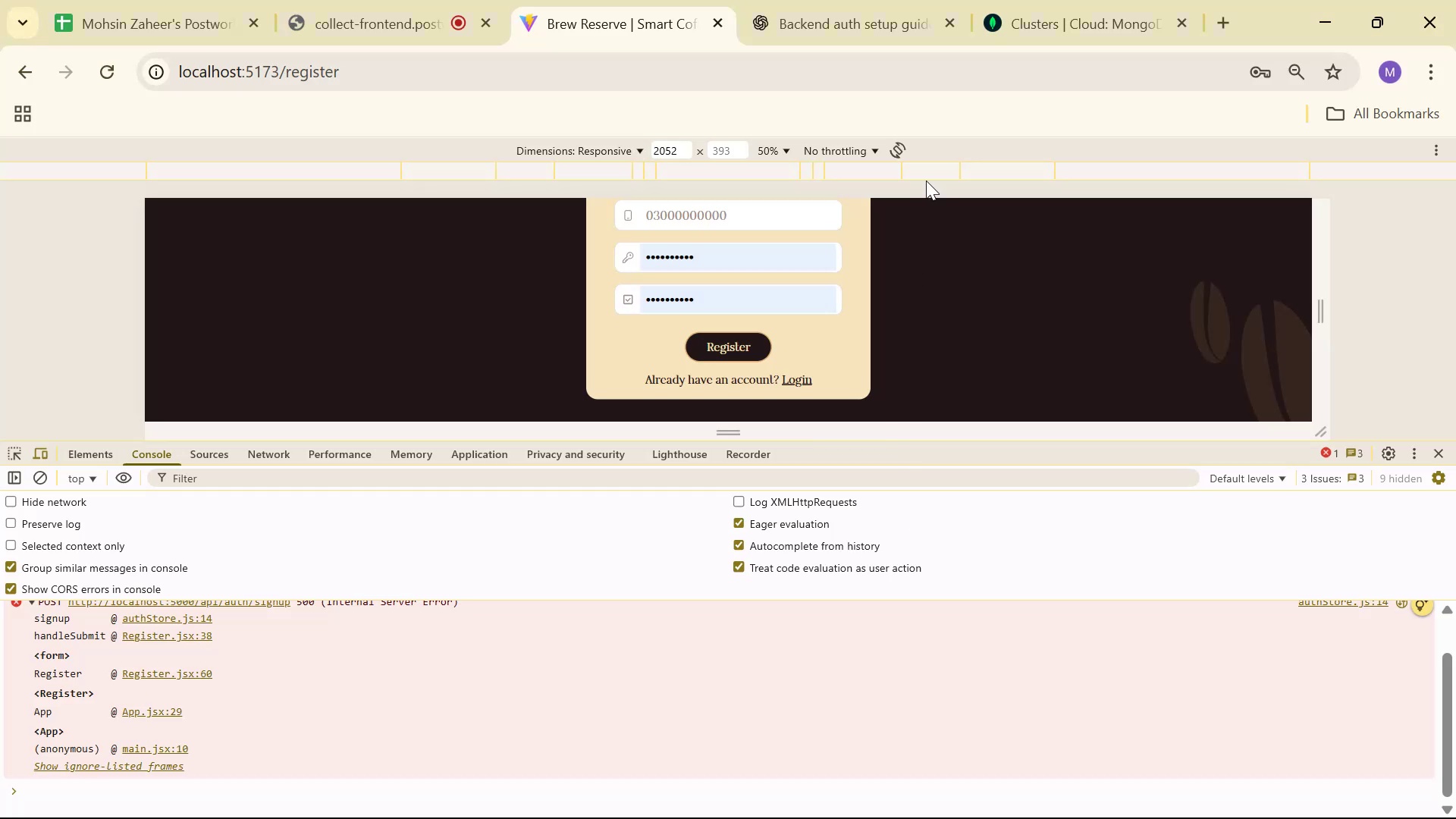 
left_click([1049, 43])
 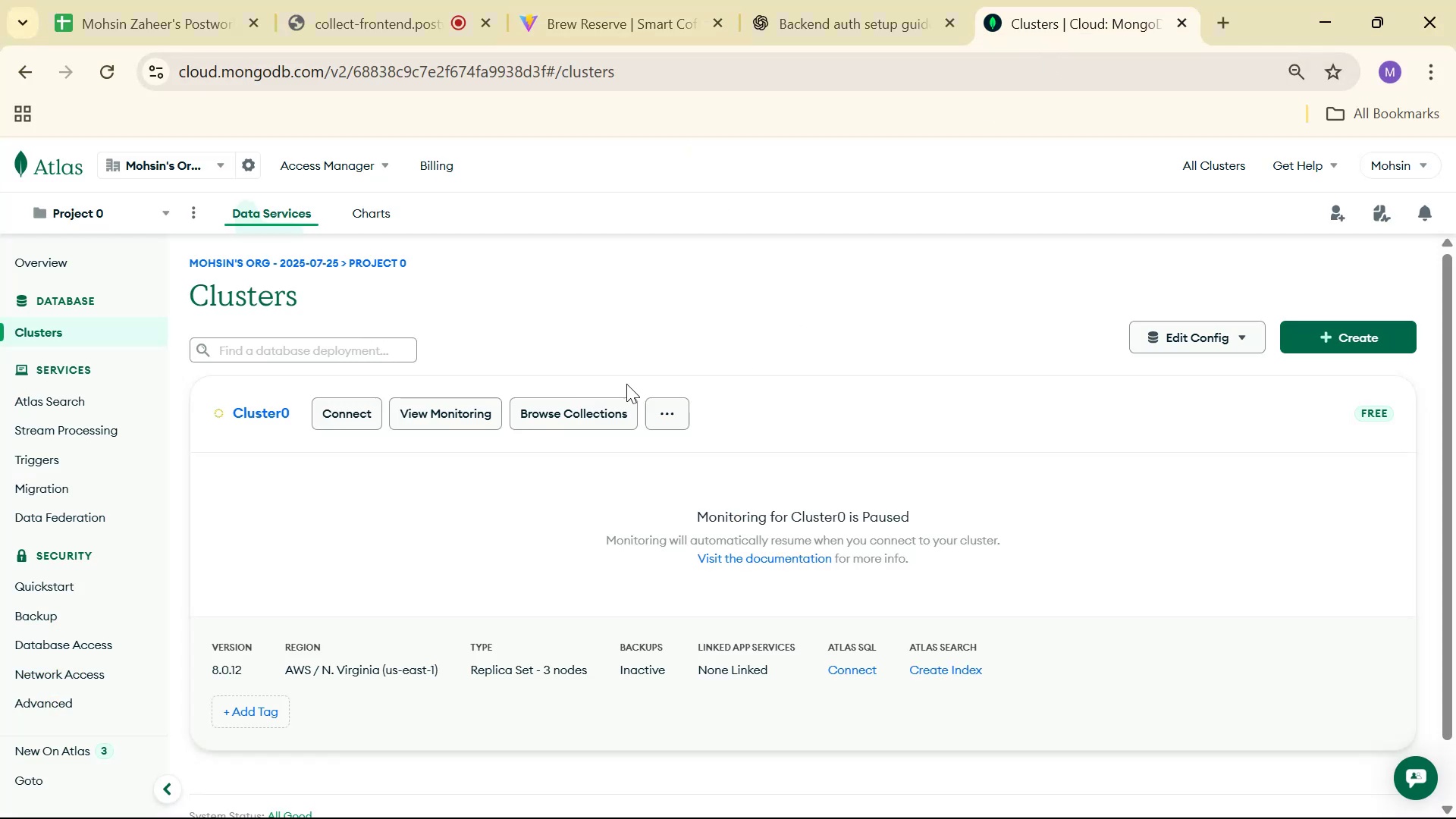 
left_click([588, 412])
 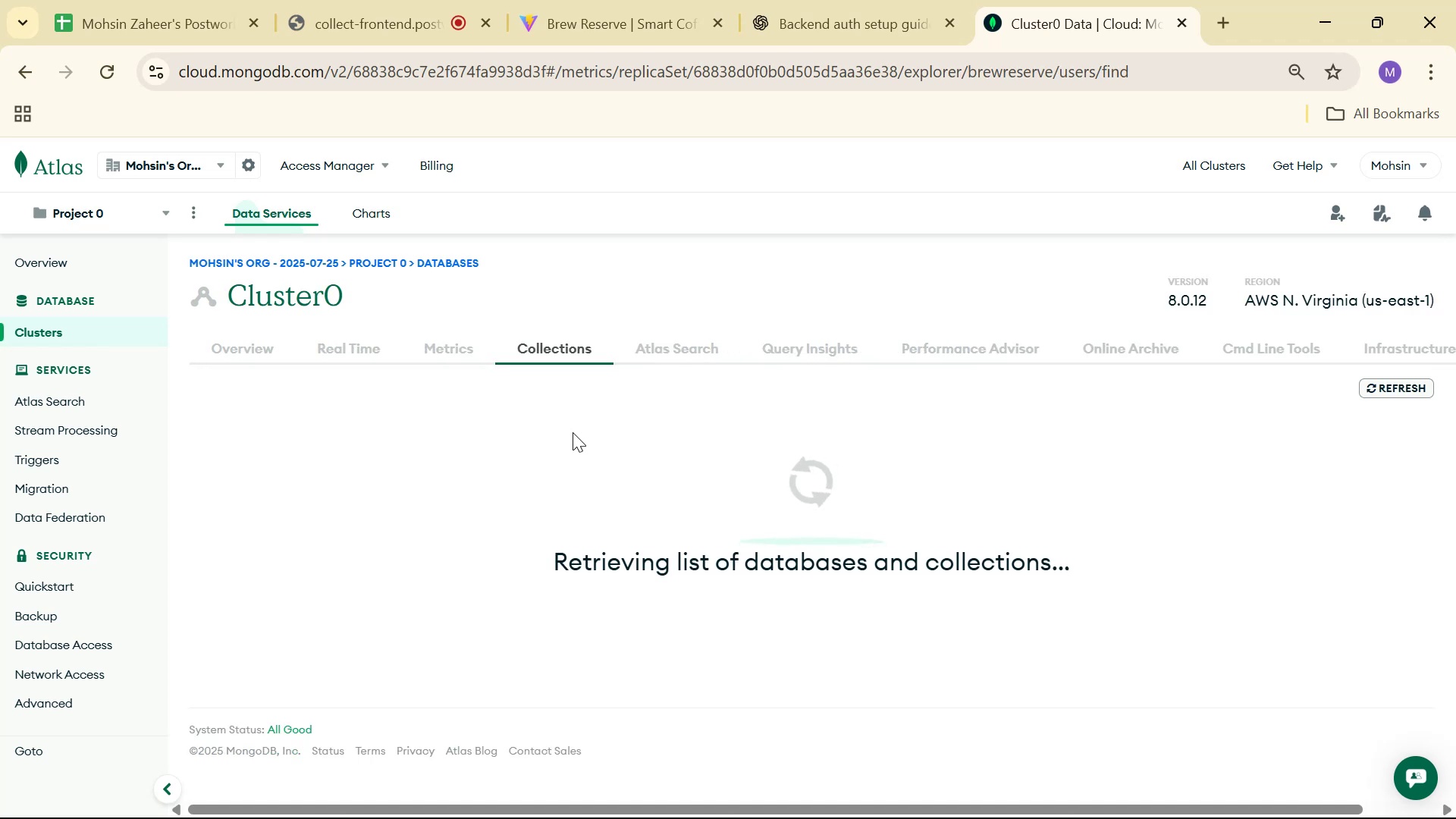 
wait(7.12)
 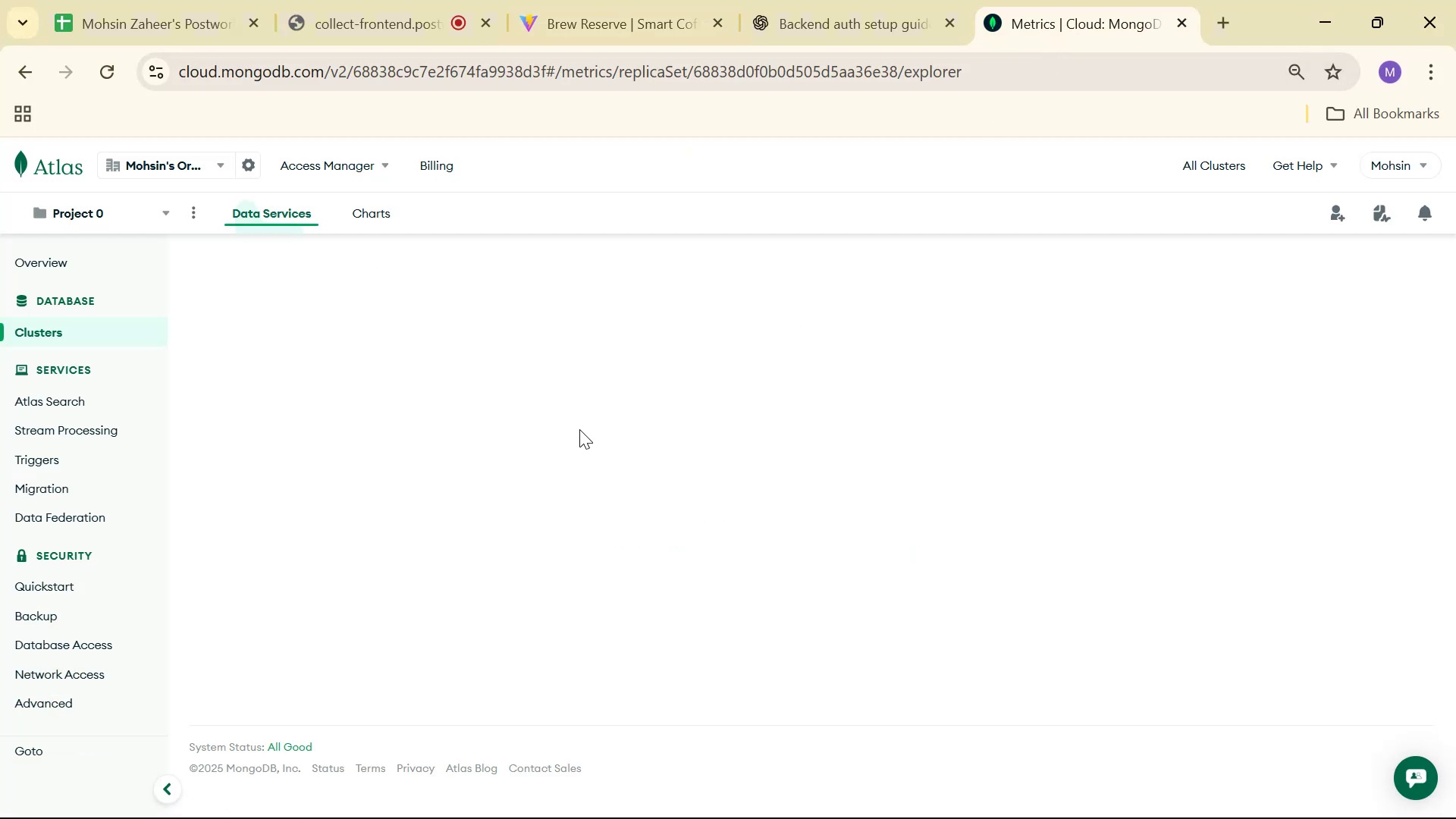 
left_click([256, 541])
 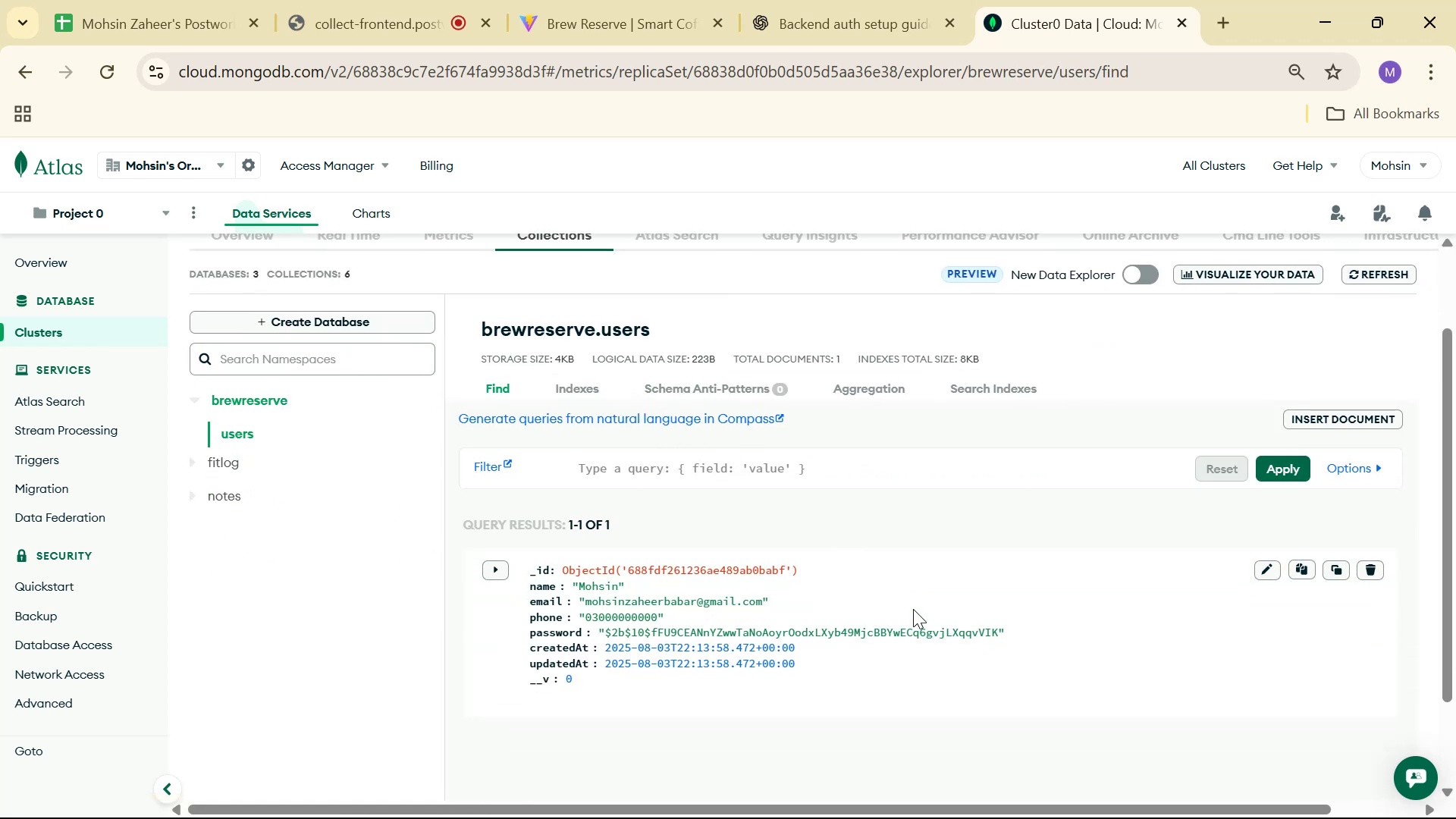 
left_click([388, 33])
 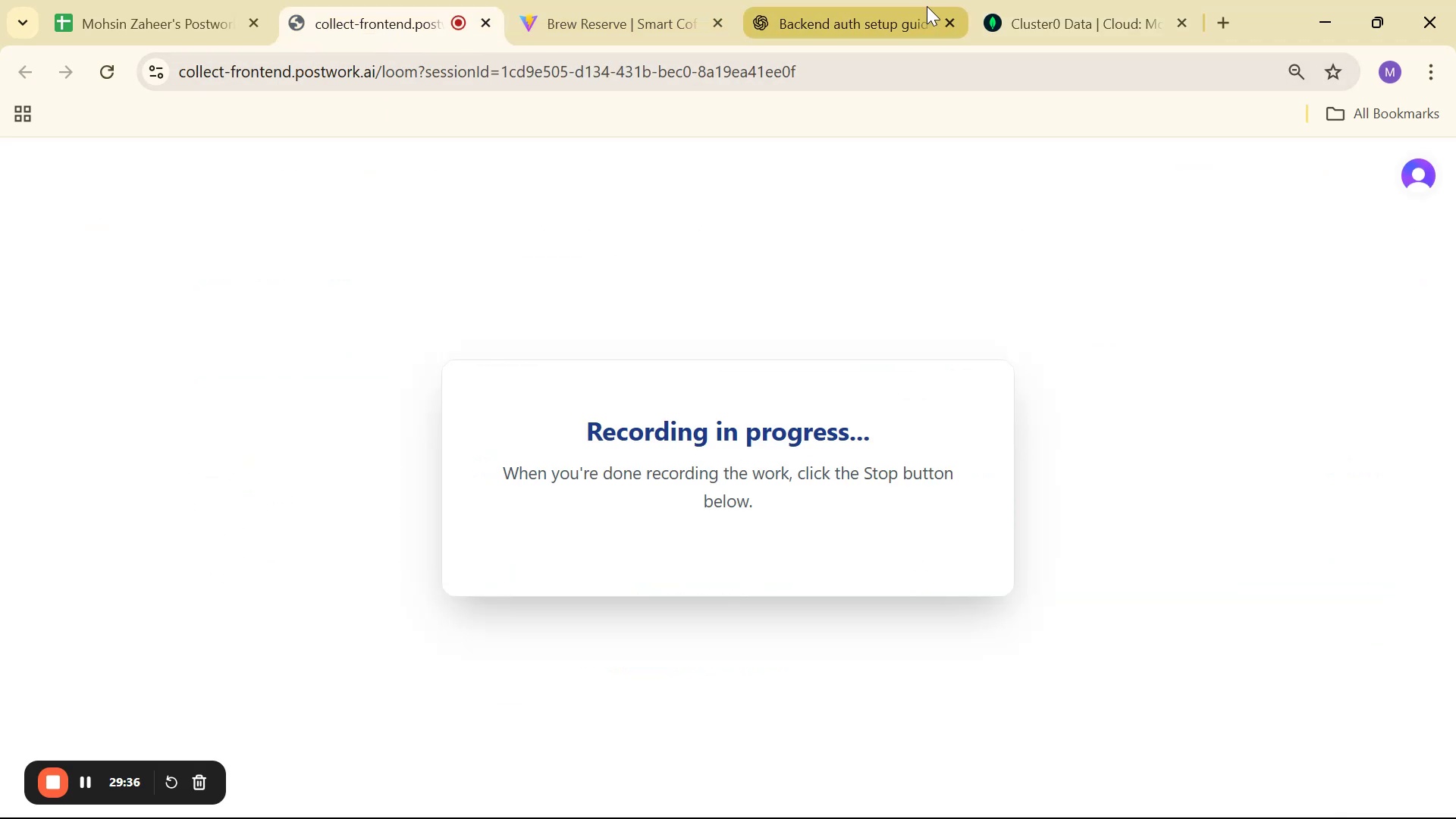 
left_click([1043, 0])
 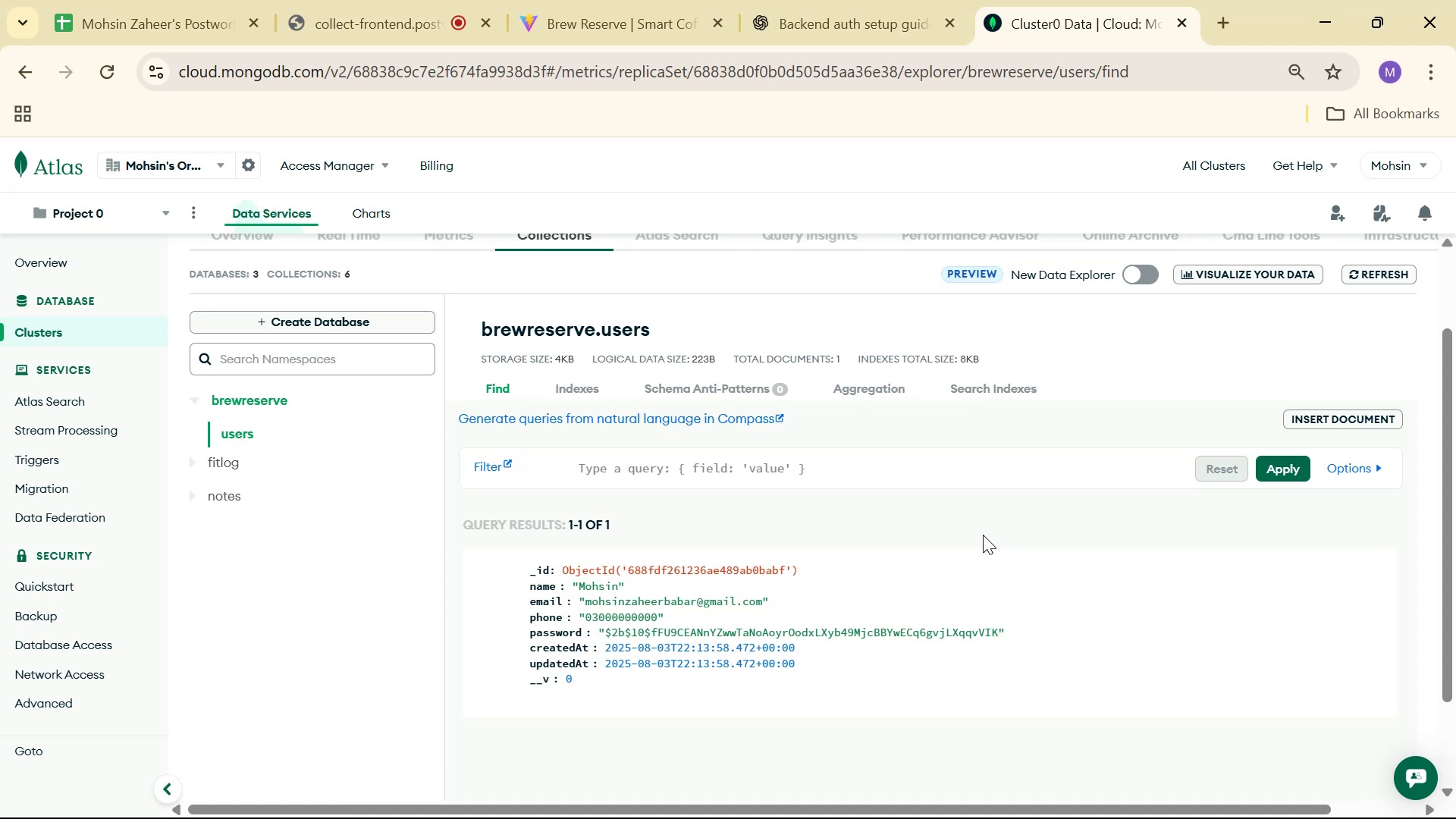 
key(Alt+AltLeft)
 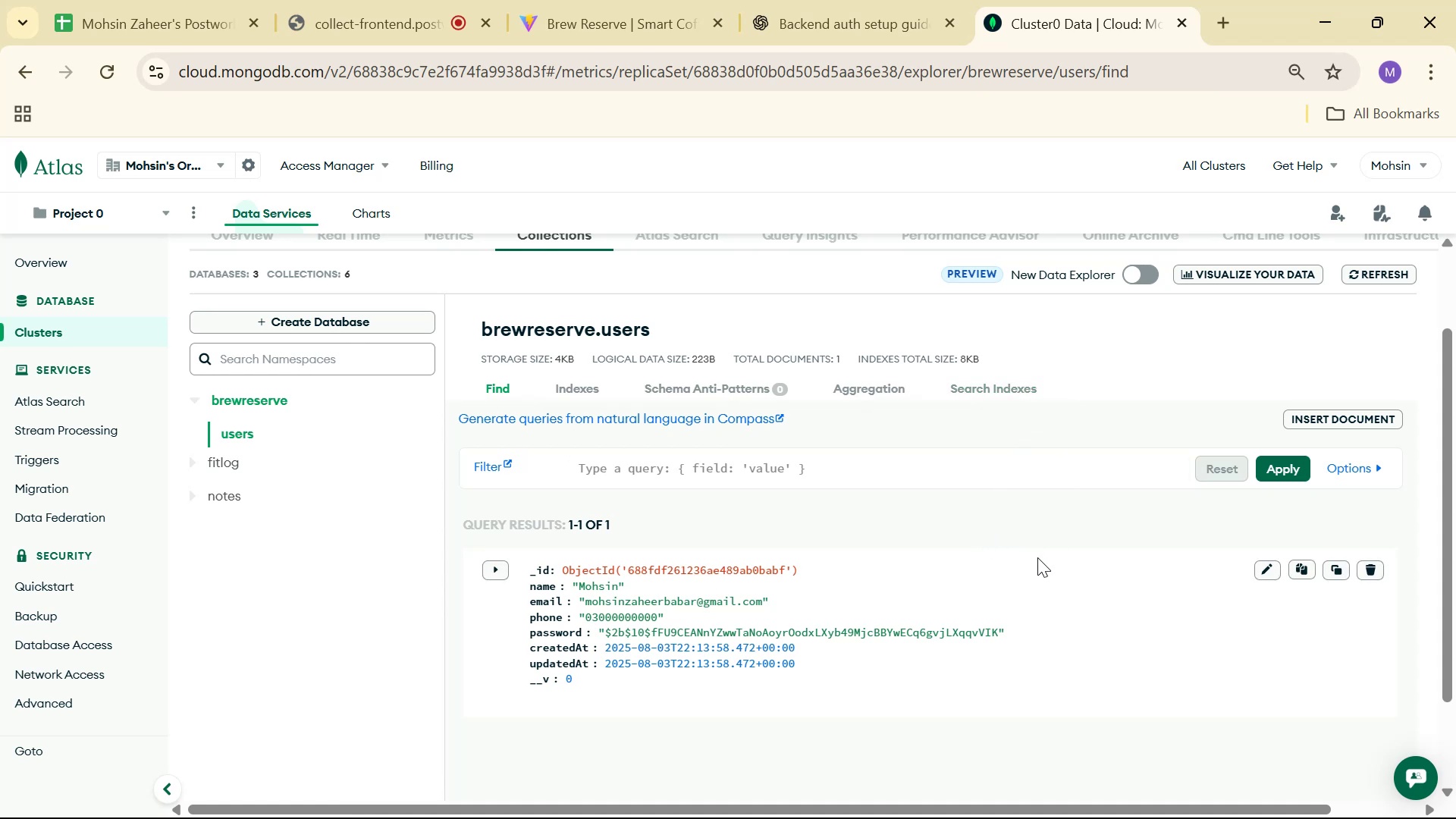 
key(Alt+AltLeft)
 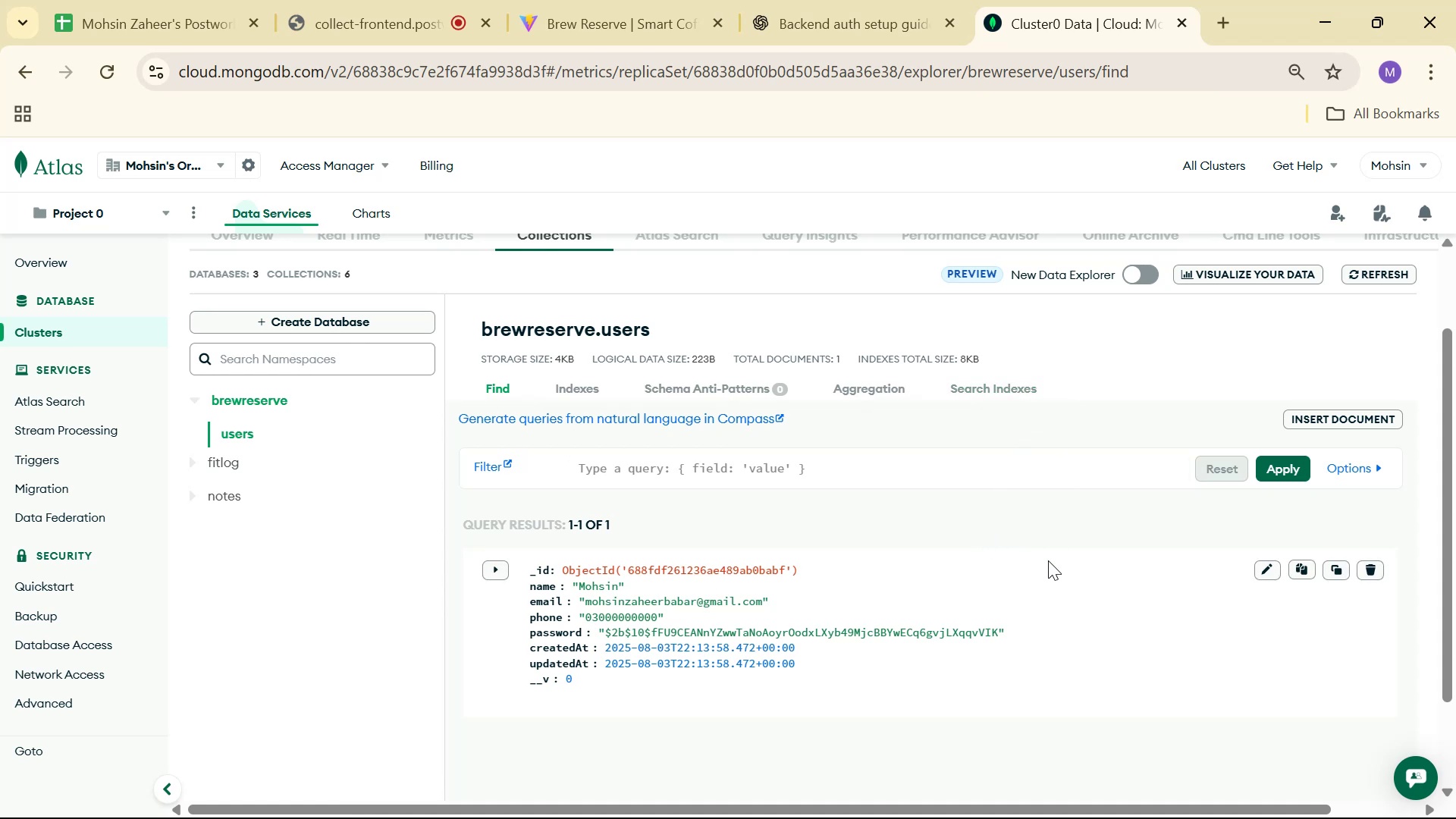 
key(Alt+Tab)
 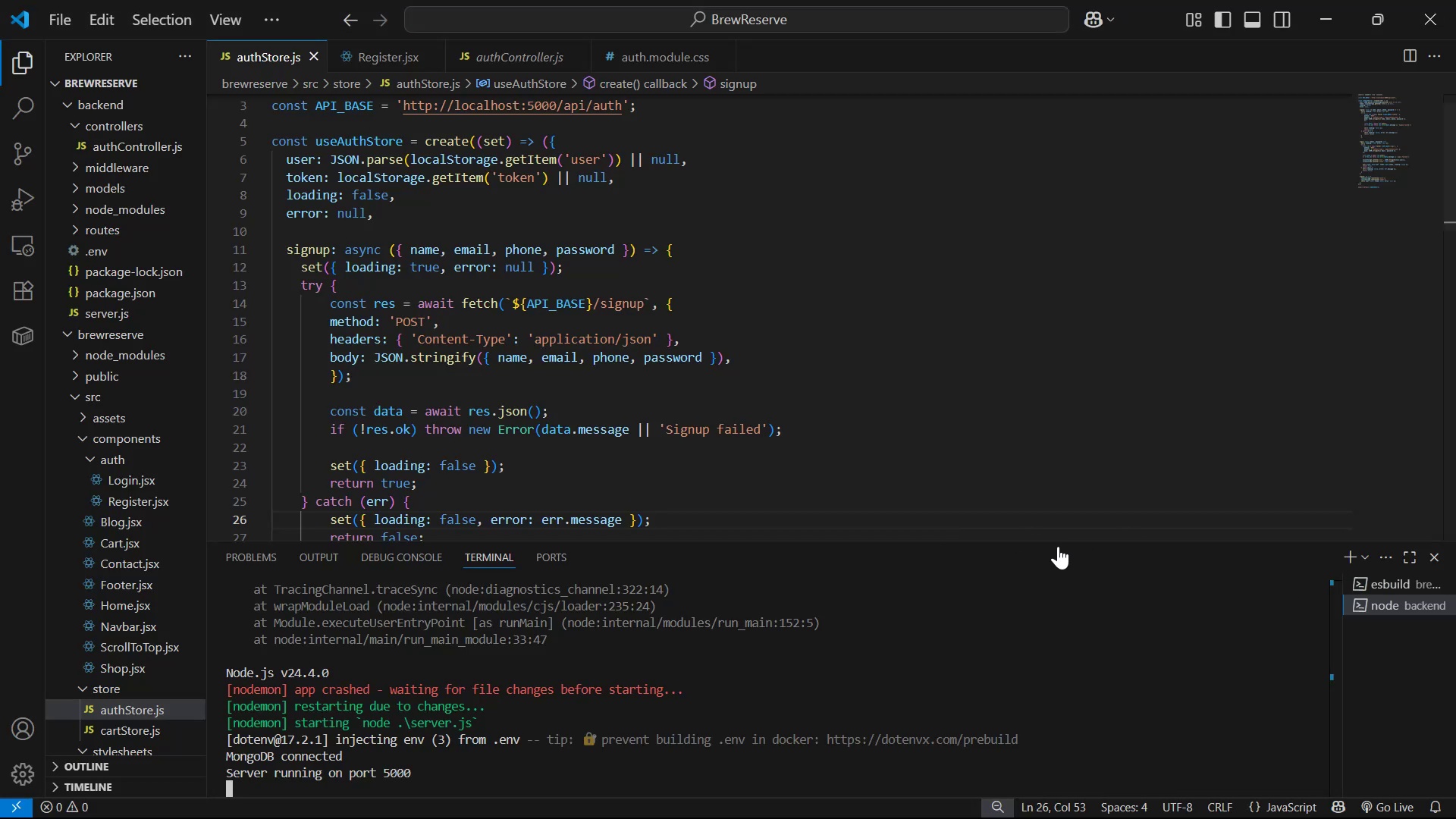 
left_click_drag(start_coordinate=[1059, 541], to_coordinate=[1034, 714])
 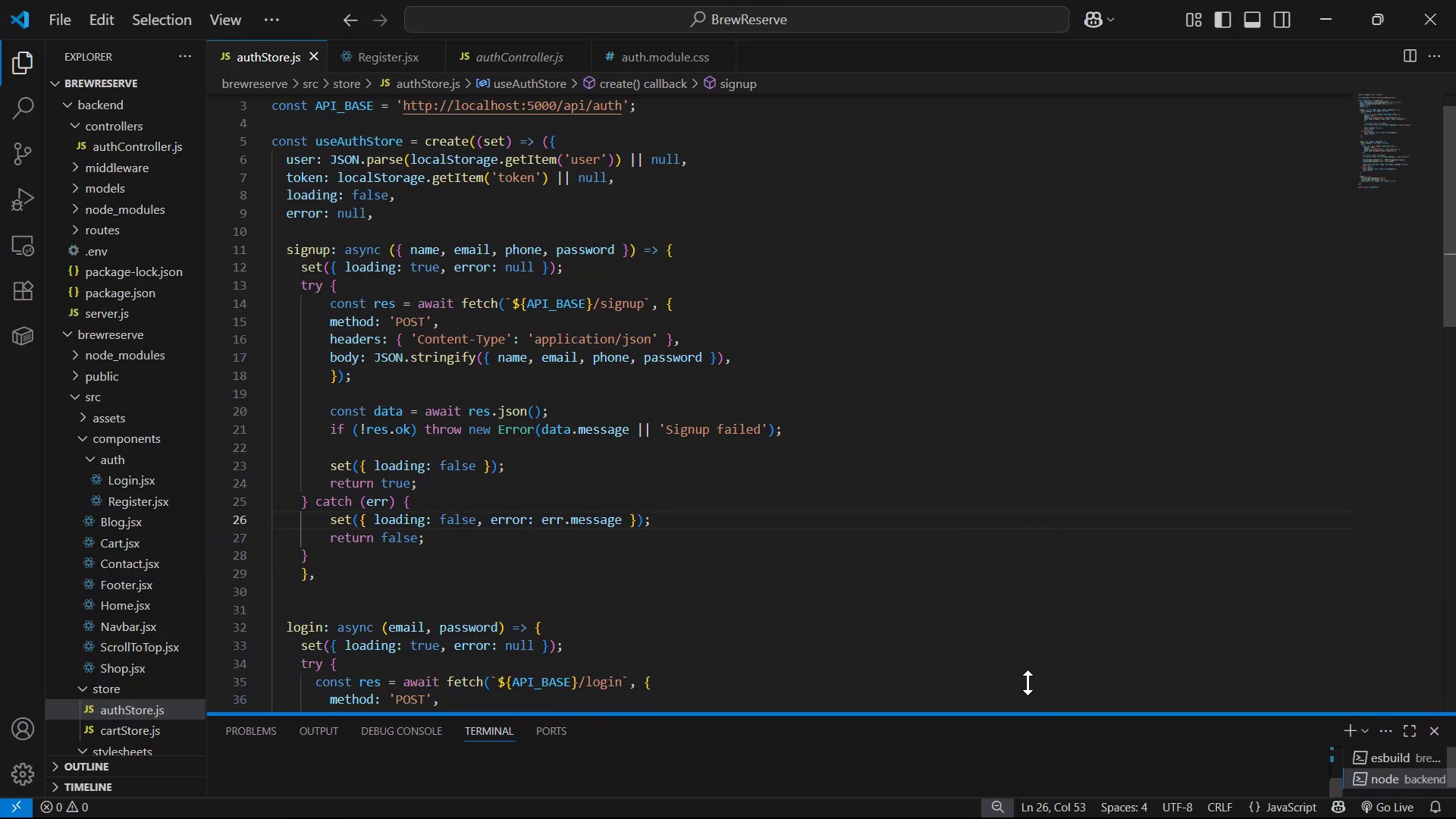 
scroll: coordinate [1052, 485], scroll_direction: down, amount: 6.0
 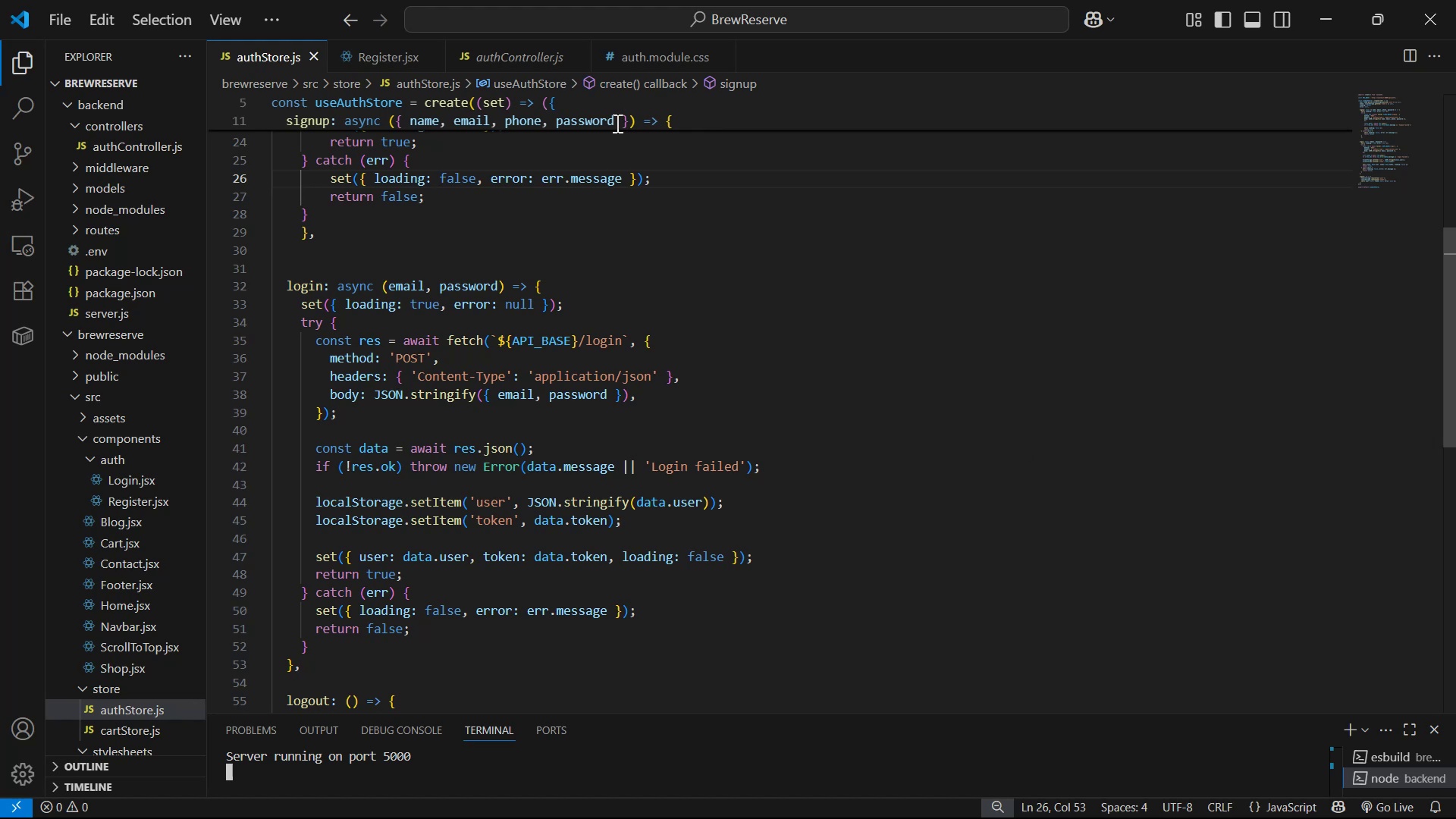 
wait(6.94)
 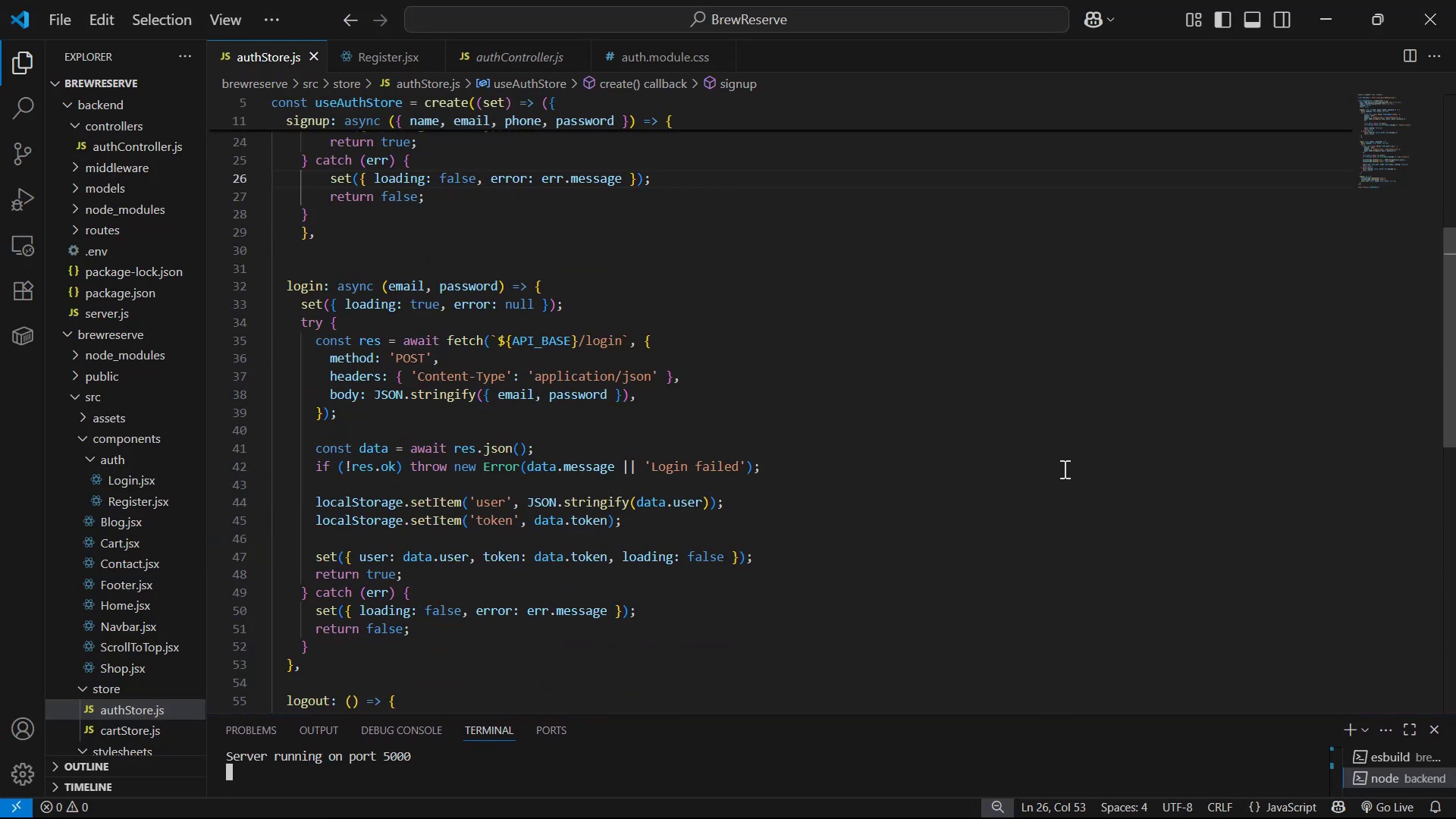 
left_click([400, 69])
 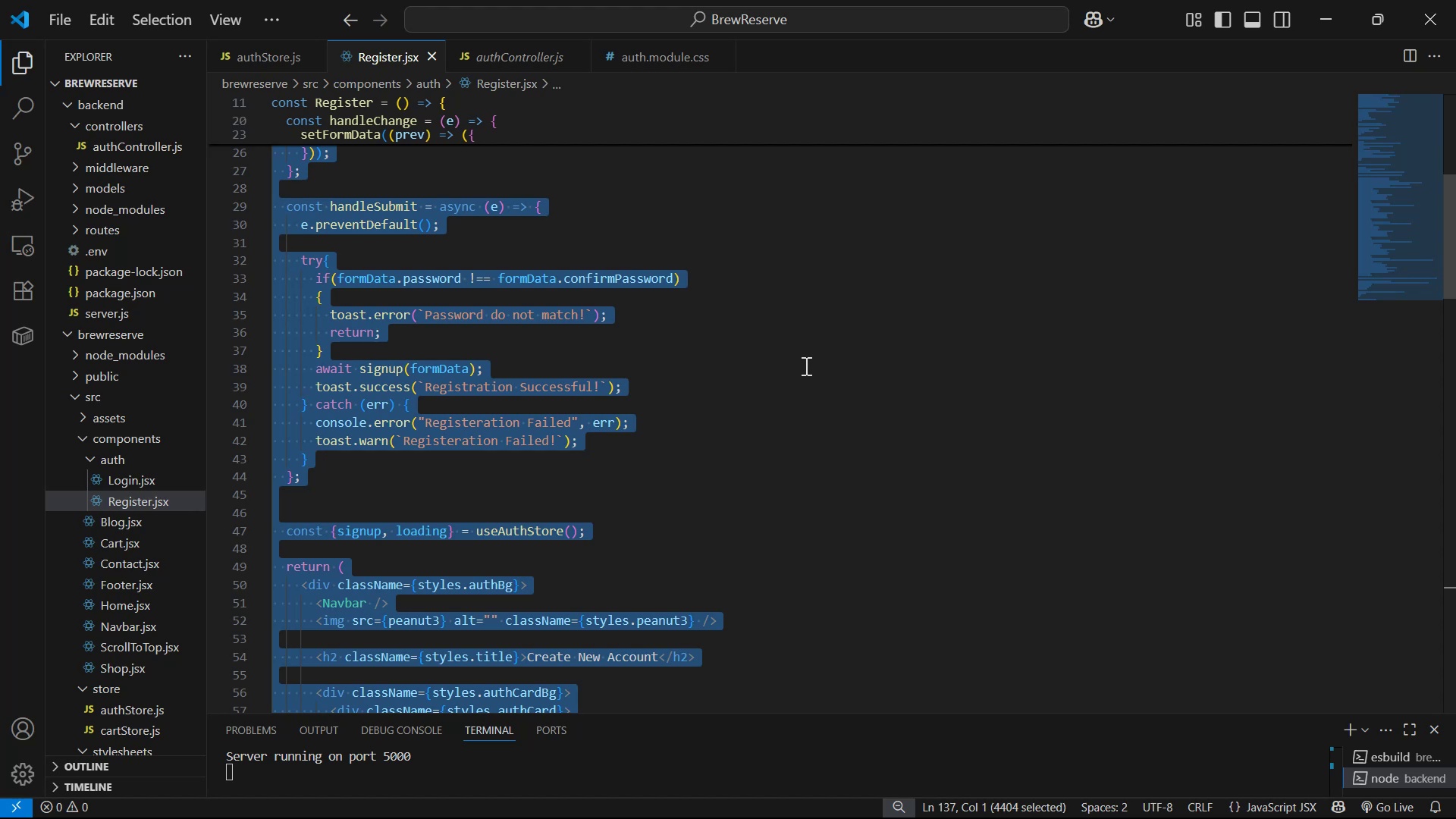 
wait(12.71)
 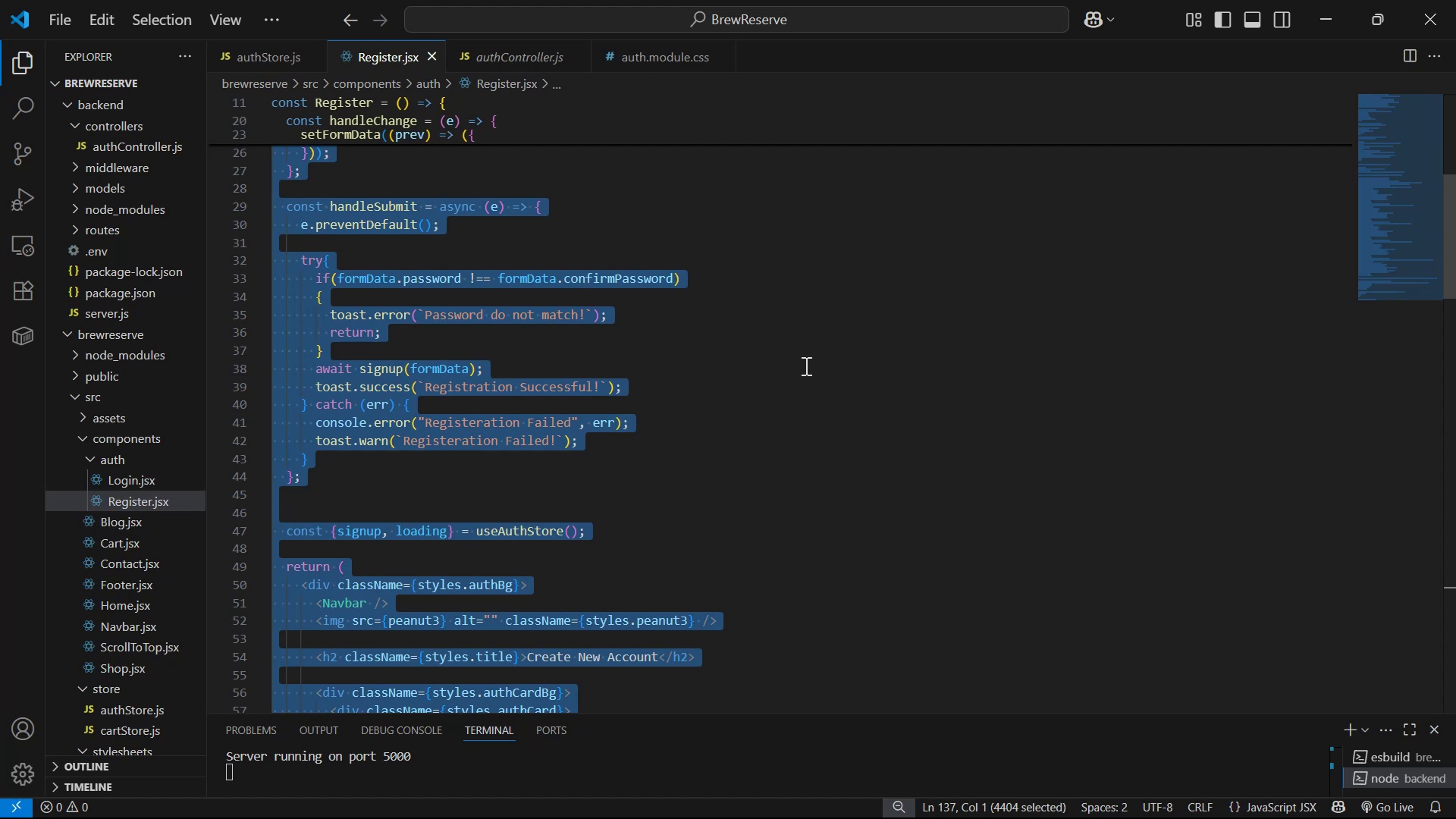 
left_click([799, 393])
 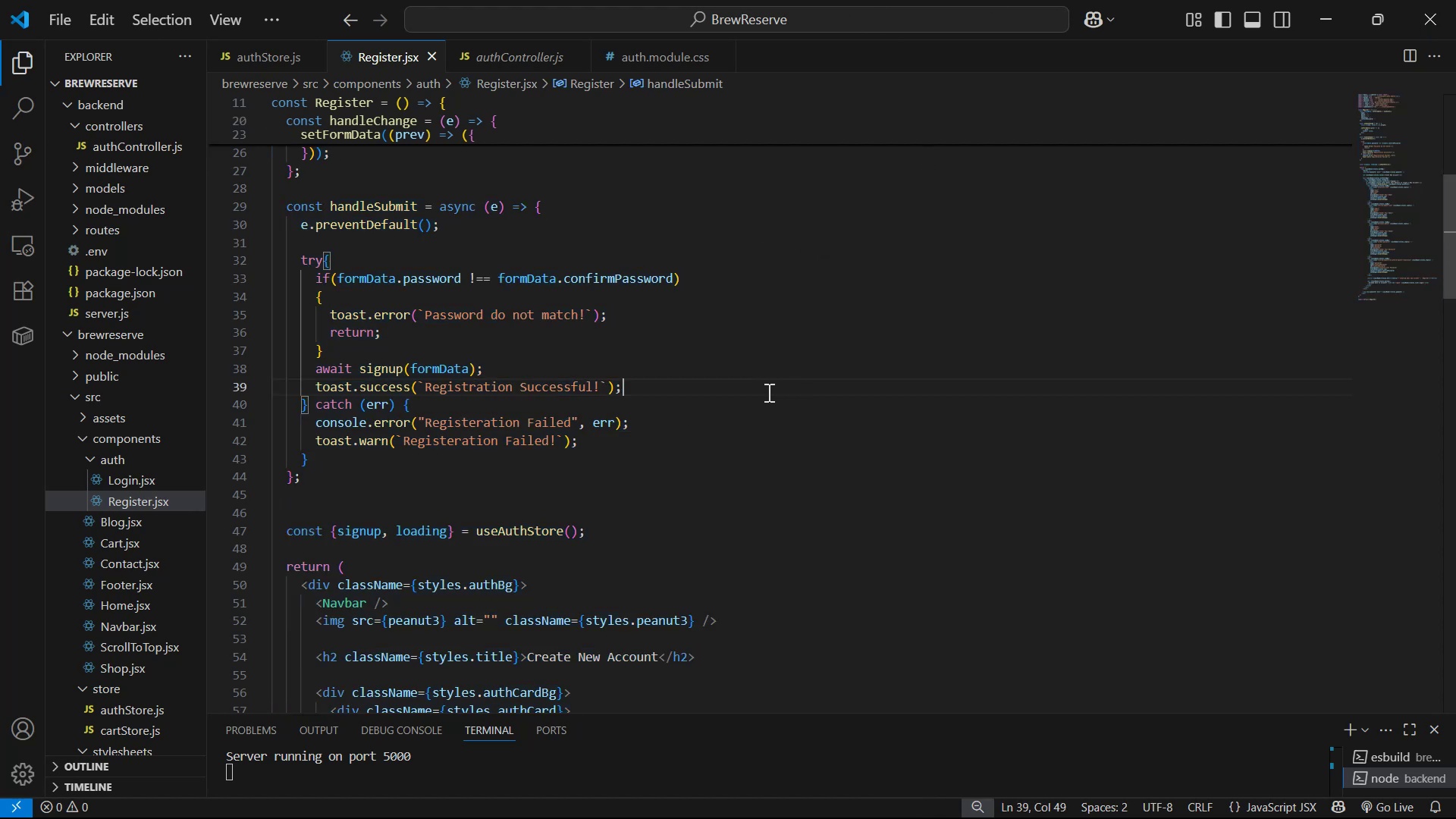 
scroll: coordinate [780, 354], scroll_direction: up, amount: 8.0
 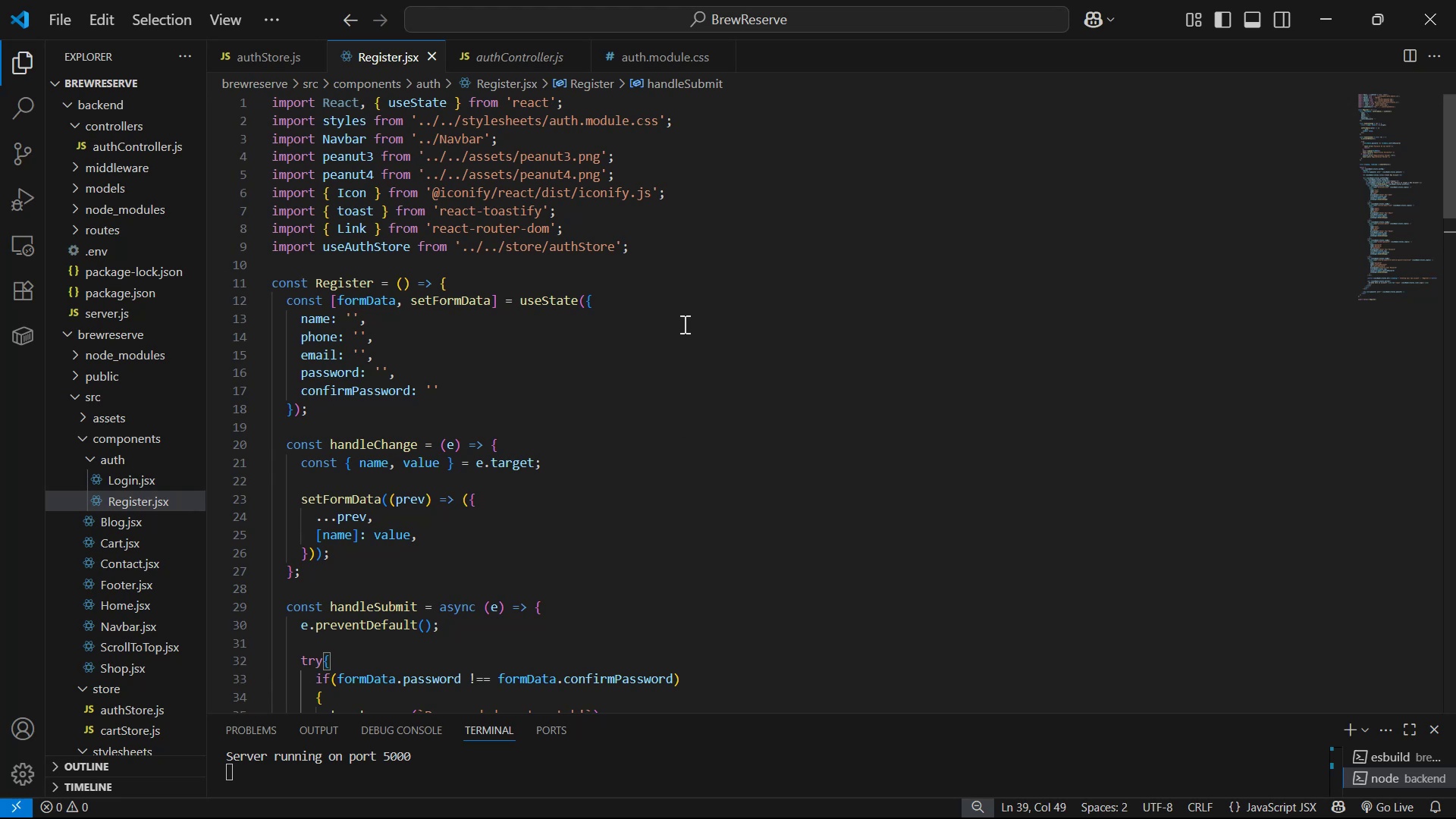 
wait(5.4)
 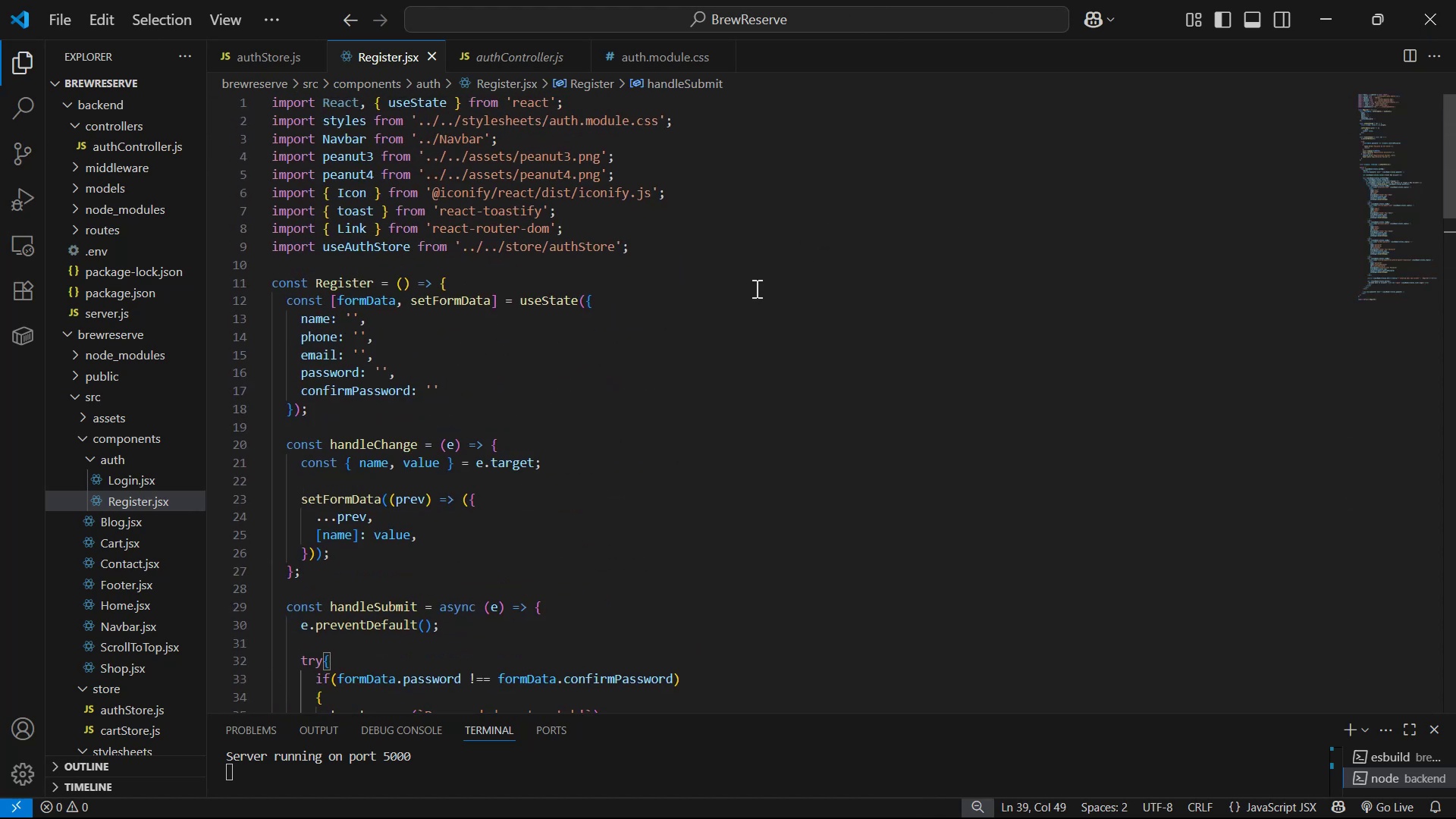 
scroll: coordinate [1040, 313], scroll_direction: down, amount: 15.0
 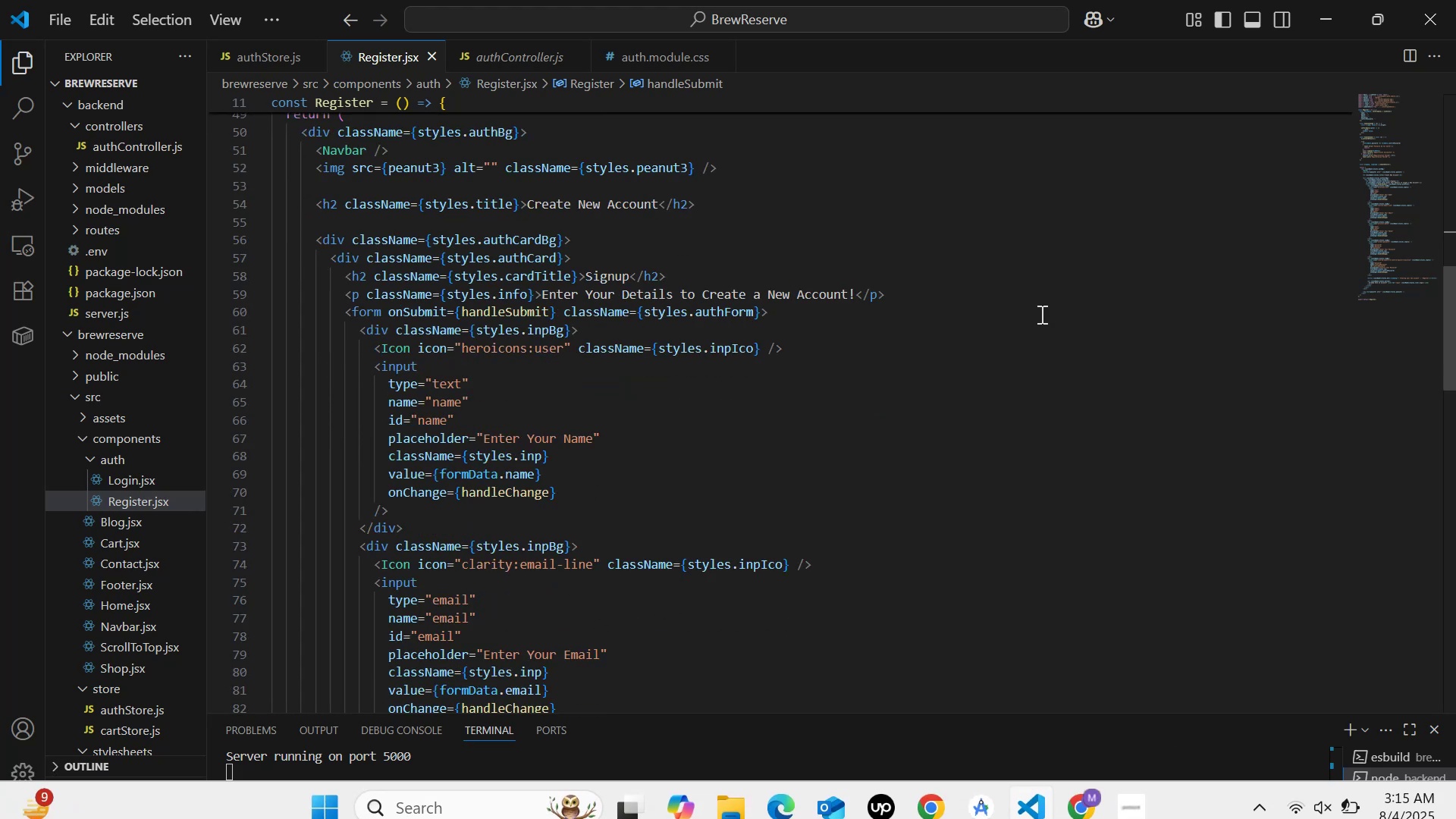 
scroll: coordinate [840, 385], scroll_direction: down, amount: 9.0
 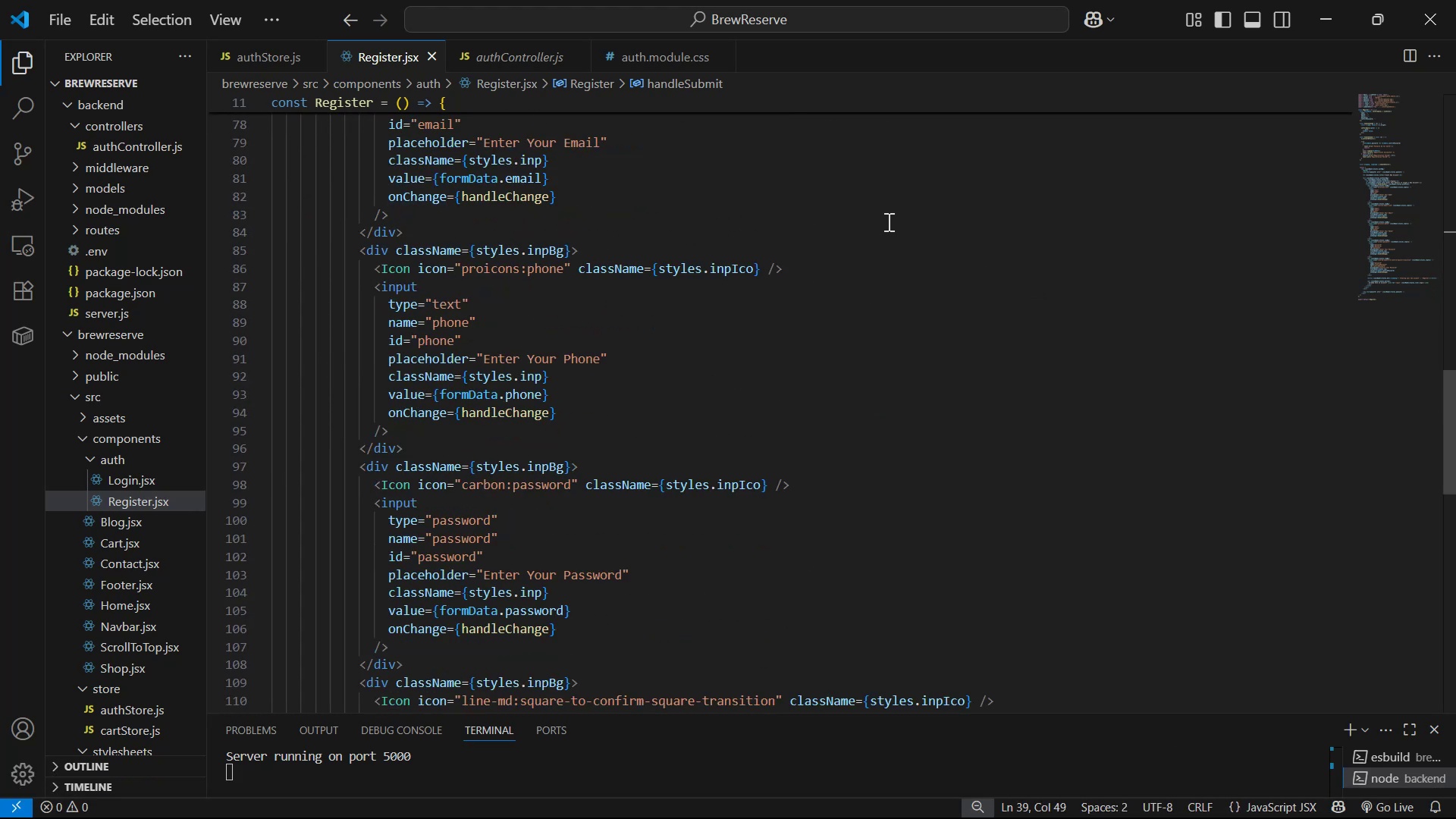 
key(Alt+AltLeft)
 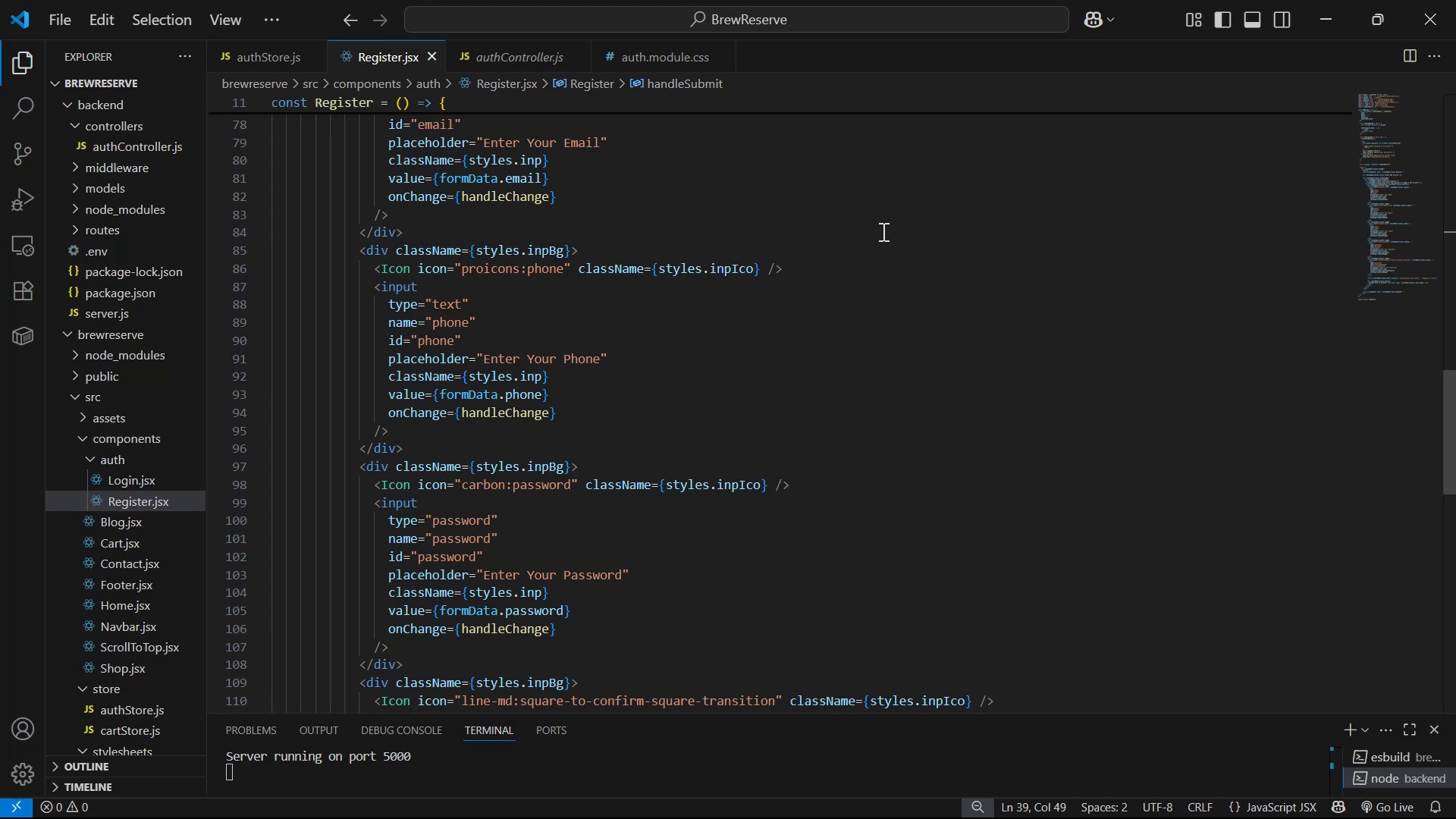 
key(Alt+Tab)
 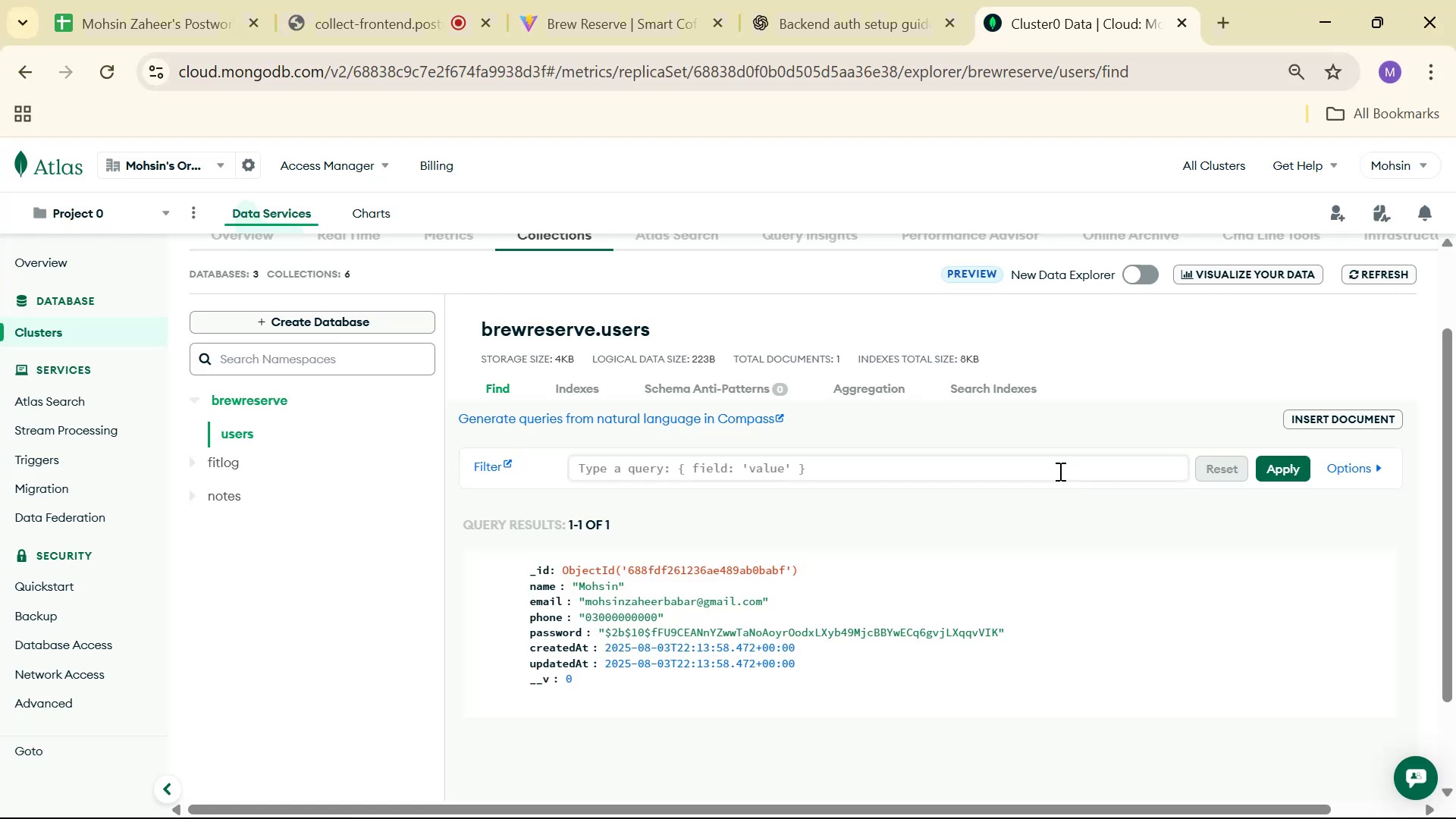 
key(Alt+Tab)
 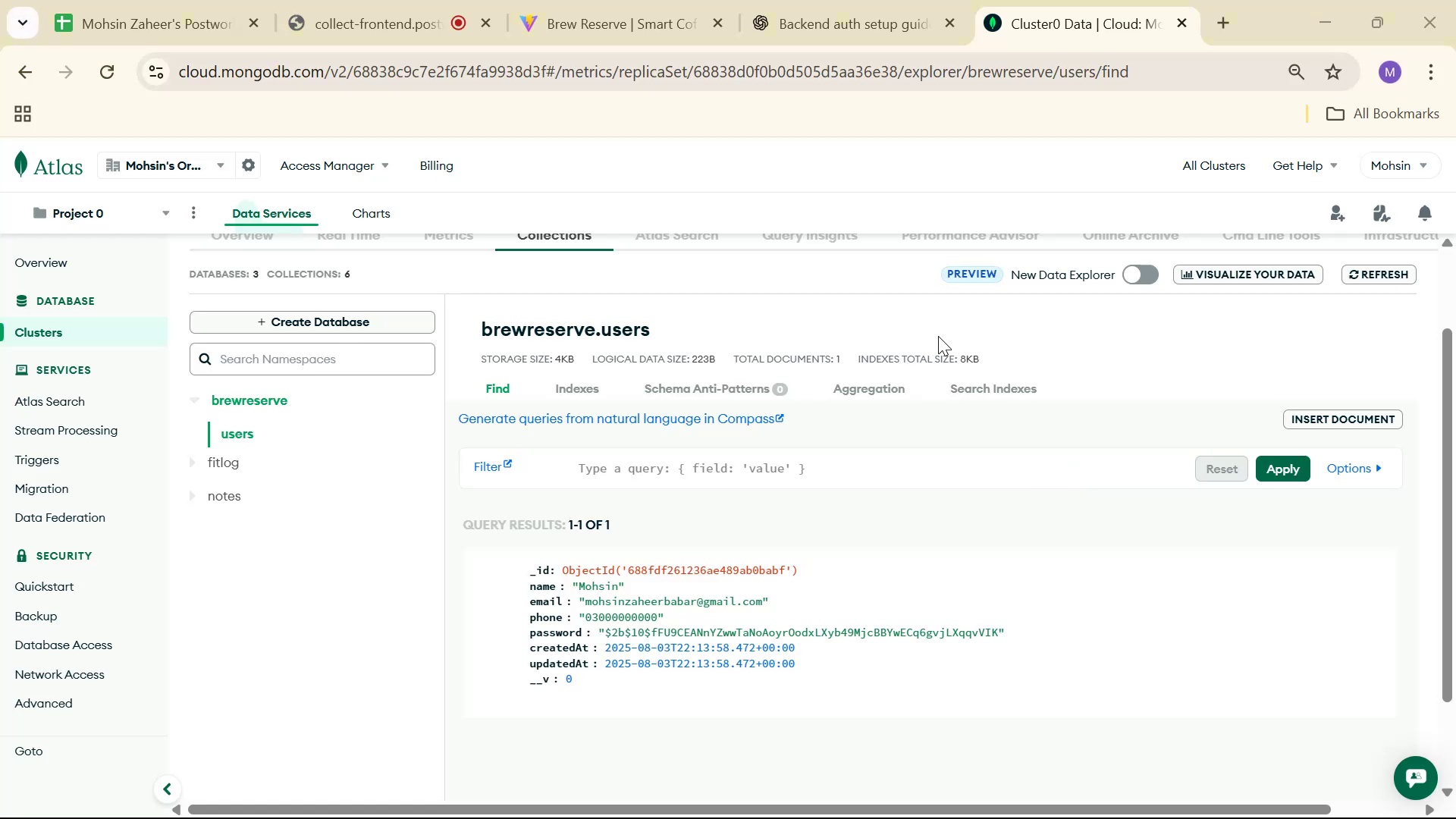 
key(Alt+AltLeft)
 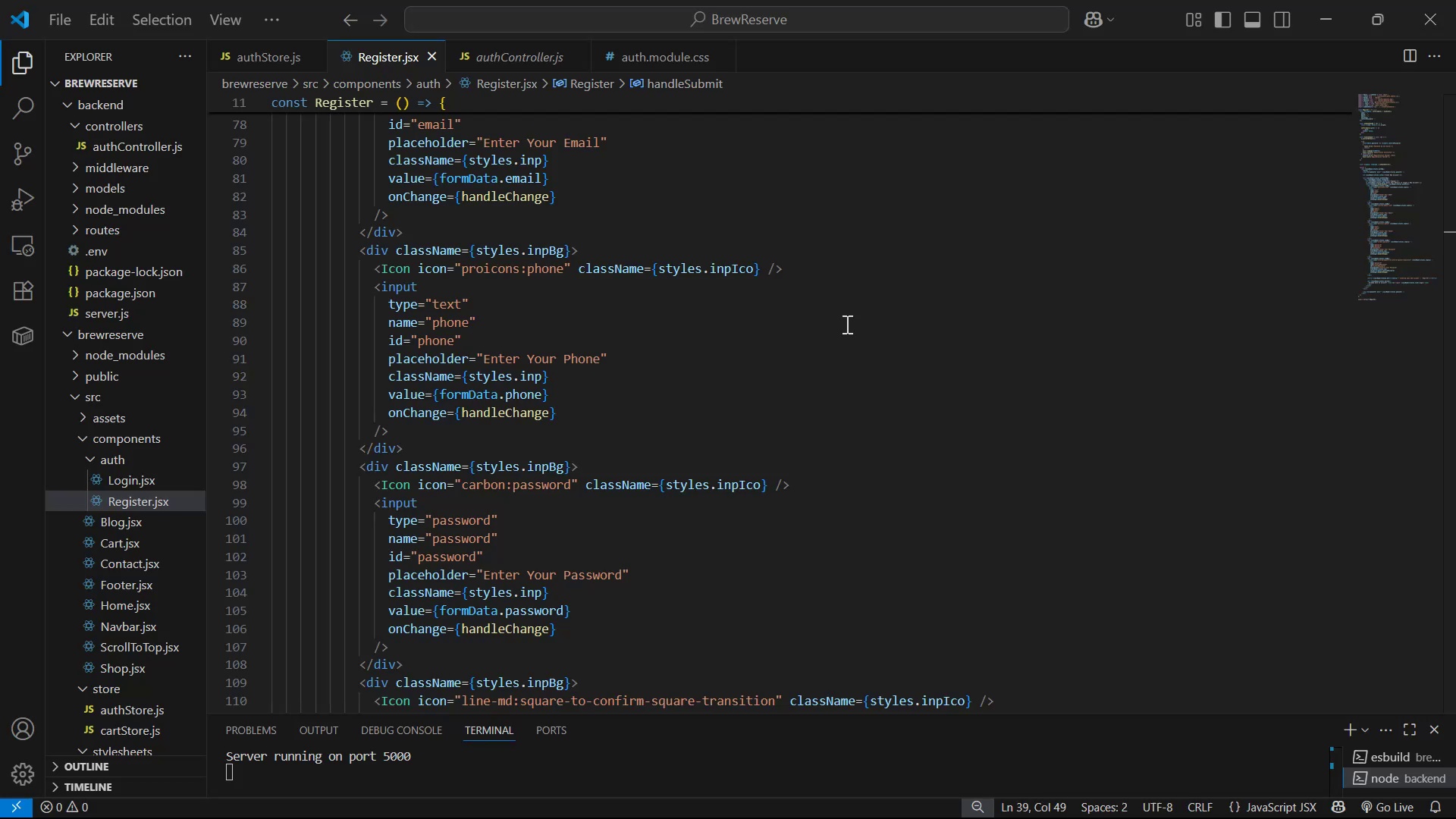 
key(Alt+Tab)
 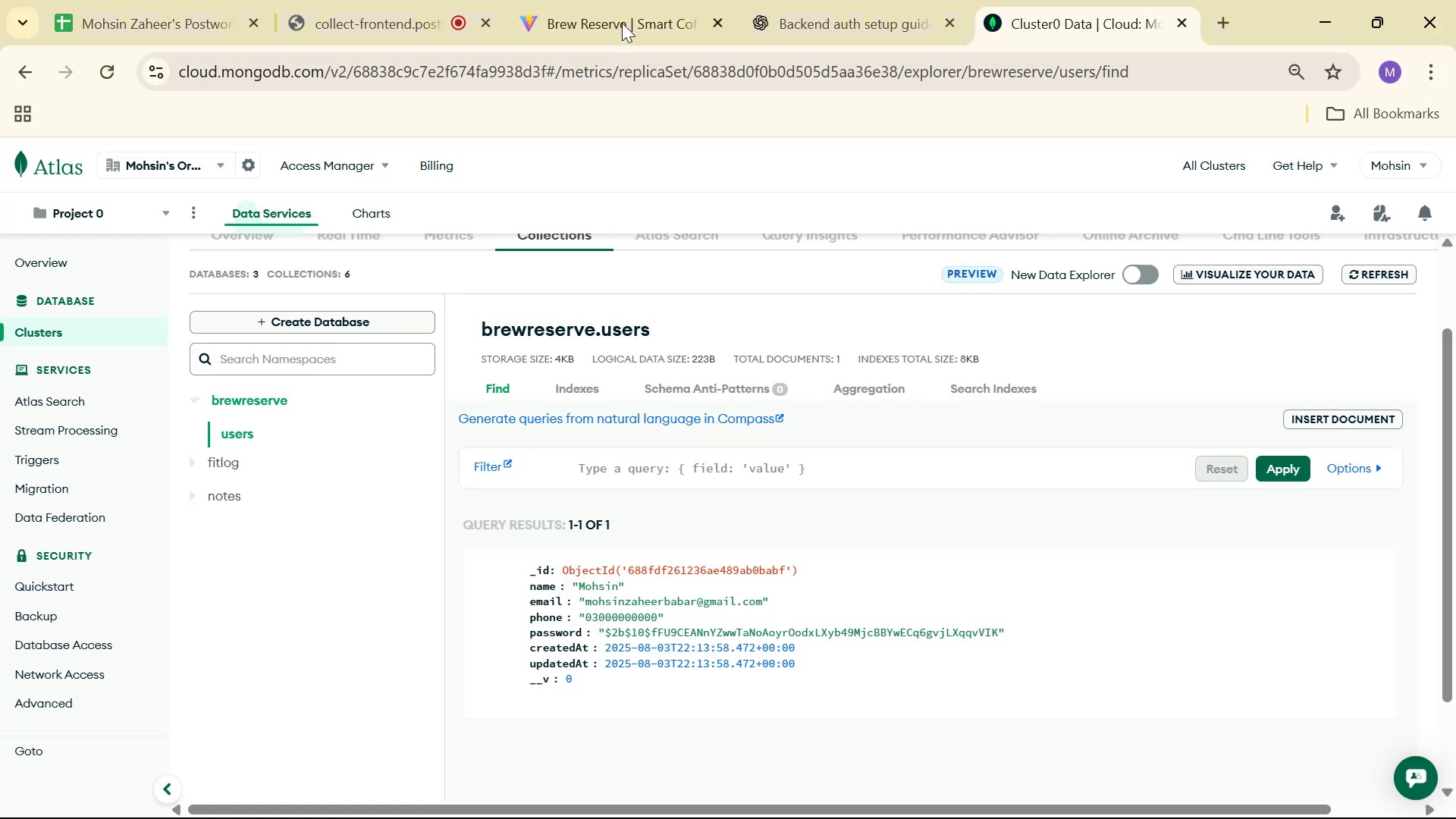 
left_click([634, 0])
 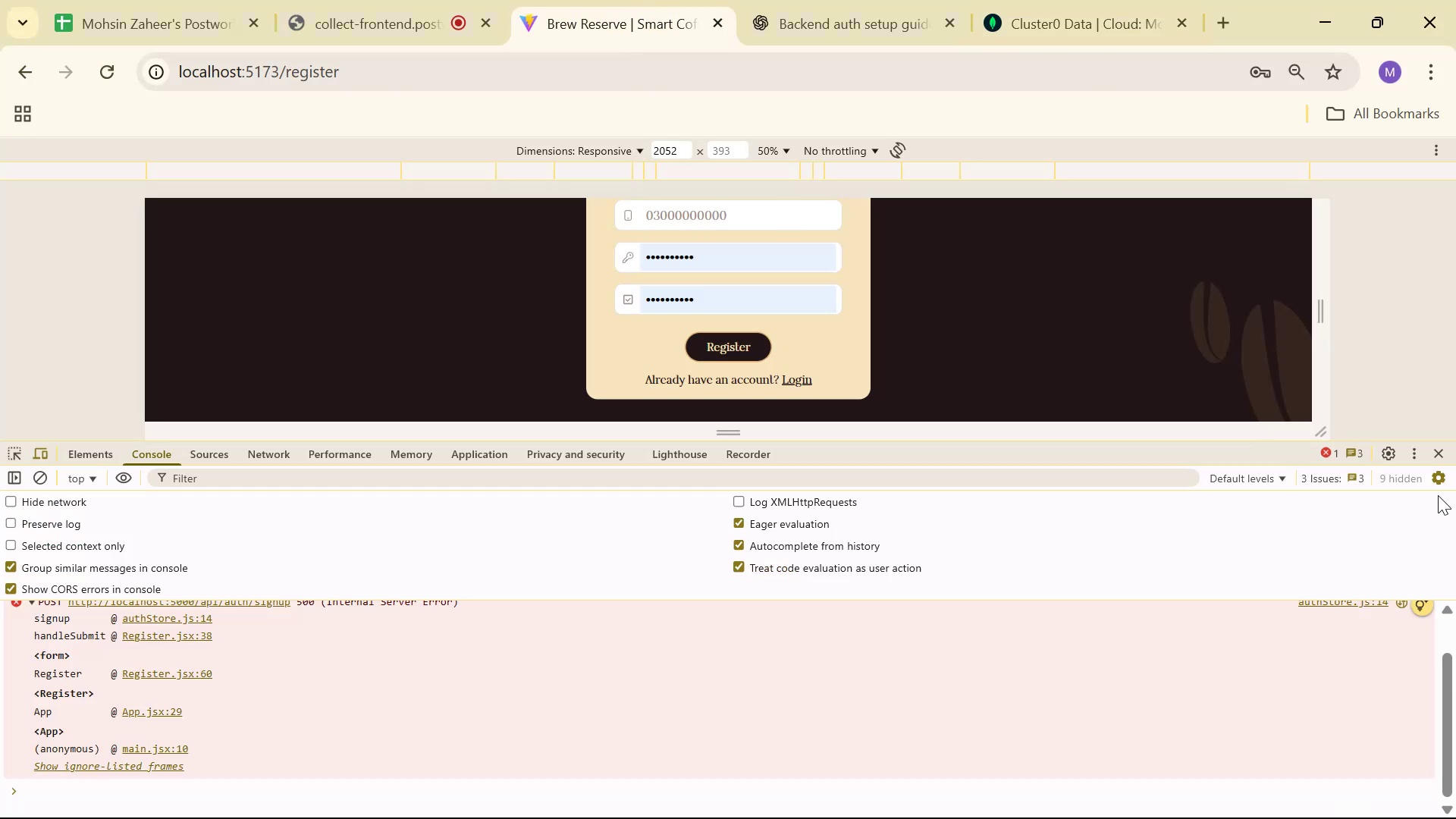 
left_click([1437, 449])
 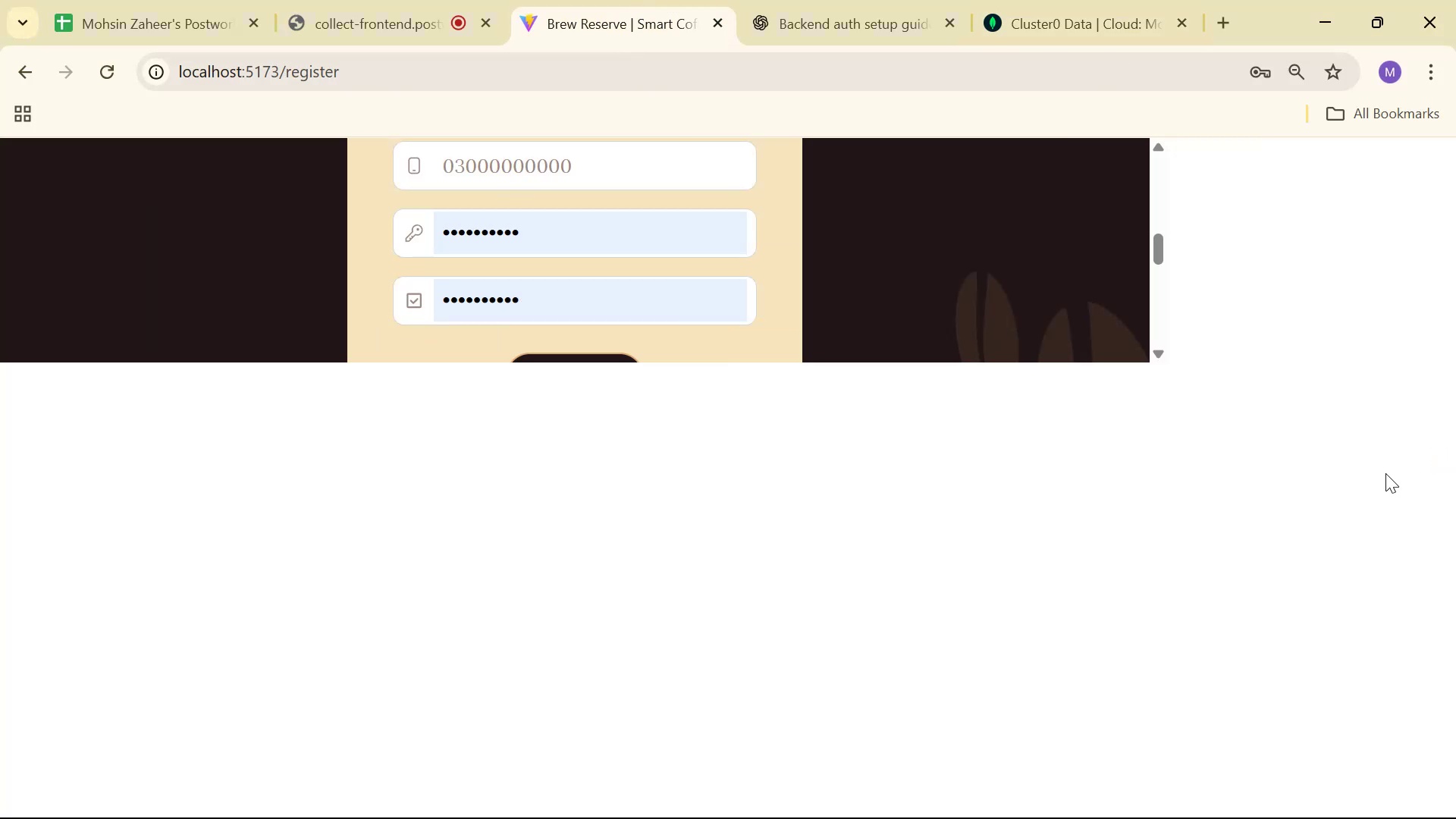 
scroll: coordinate [1002, 444], scroll_direction: up, amount: 5.0
 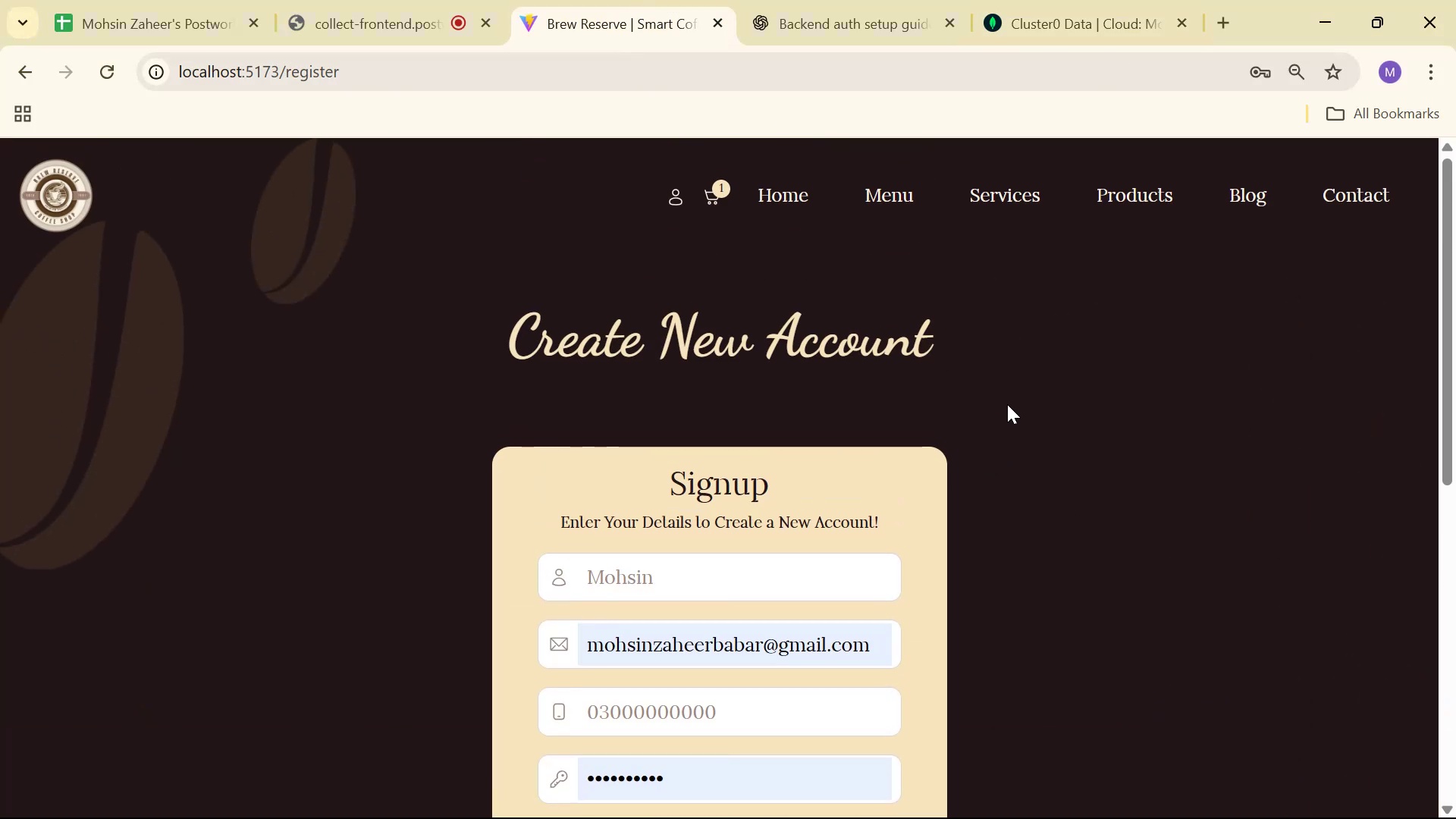 
key(Alt+AltLeft)
 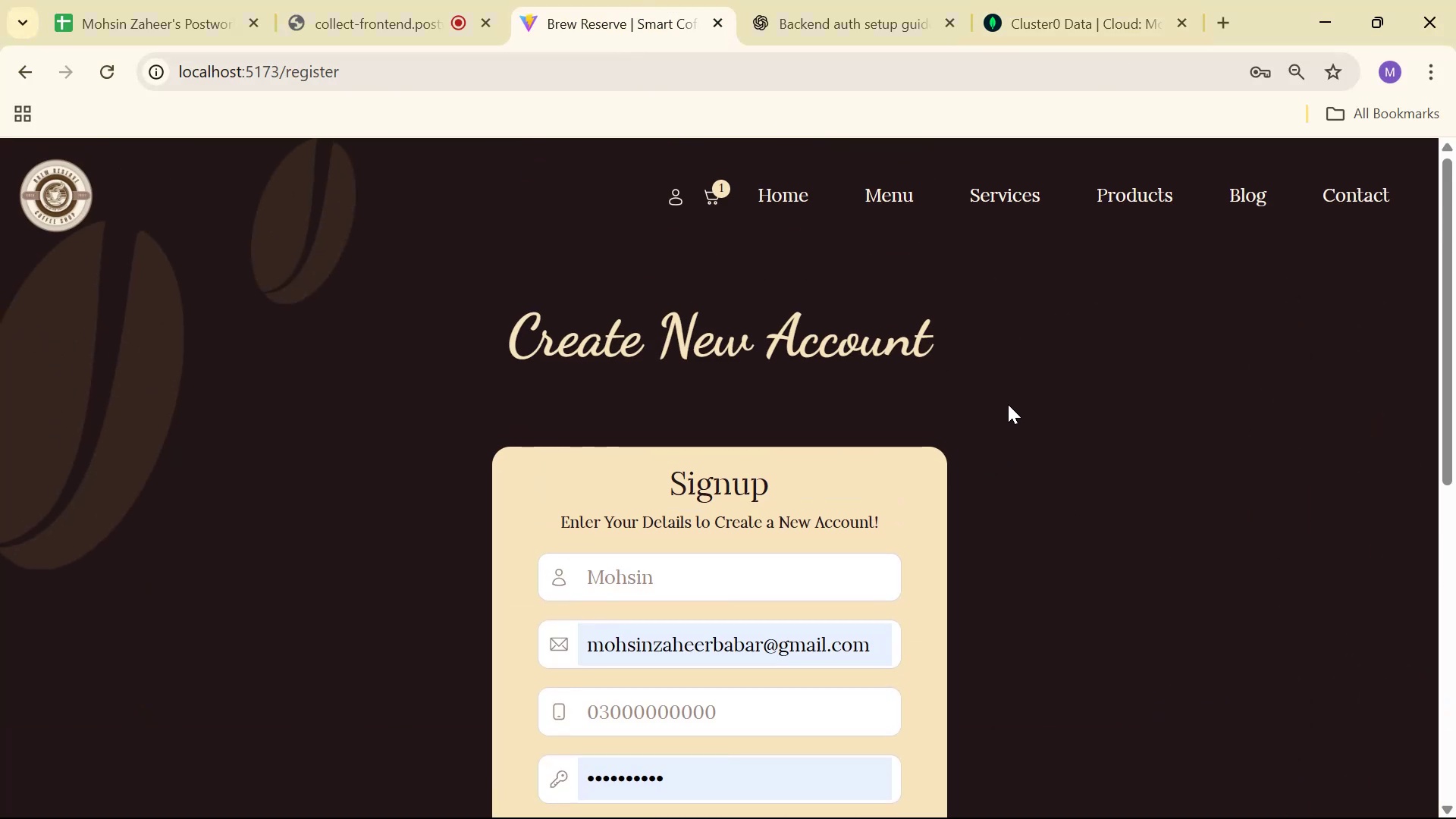 
key(Alt+Tab)
 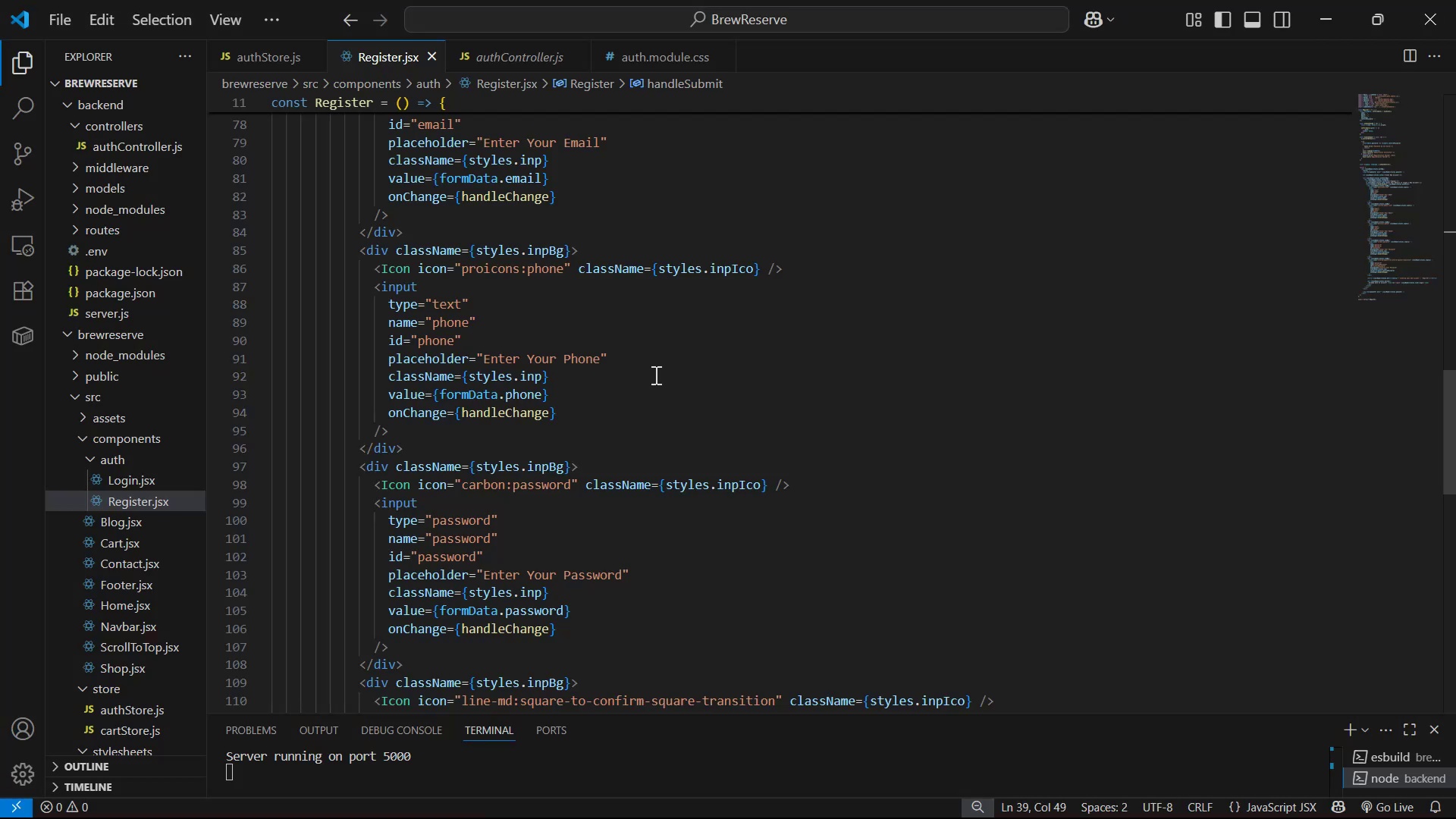 
scroll: coordinate [719, 329], scroll_direction: up, amount: 23.0
 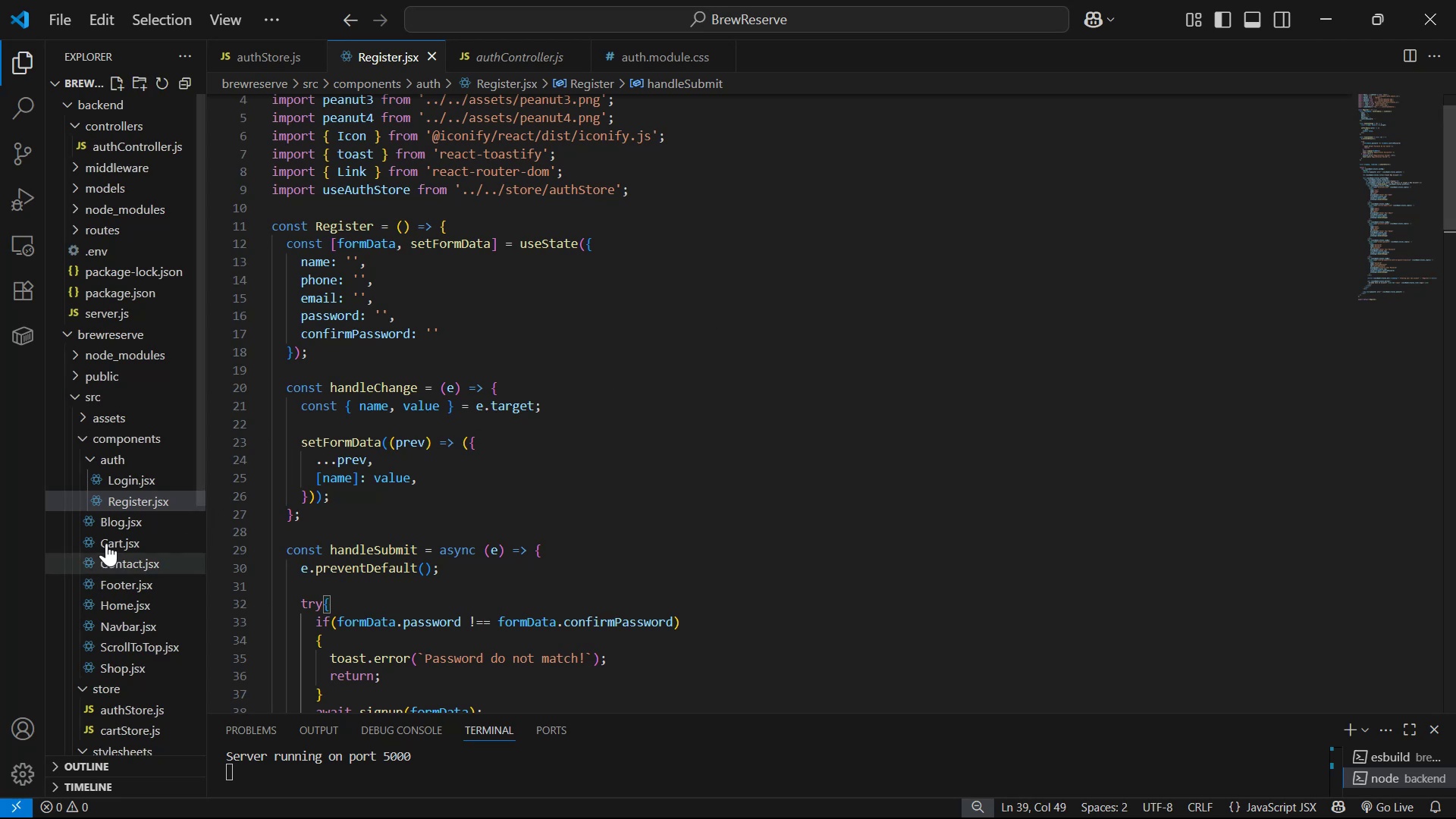 
left_click([140, 479])
 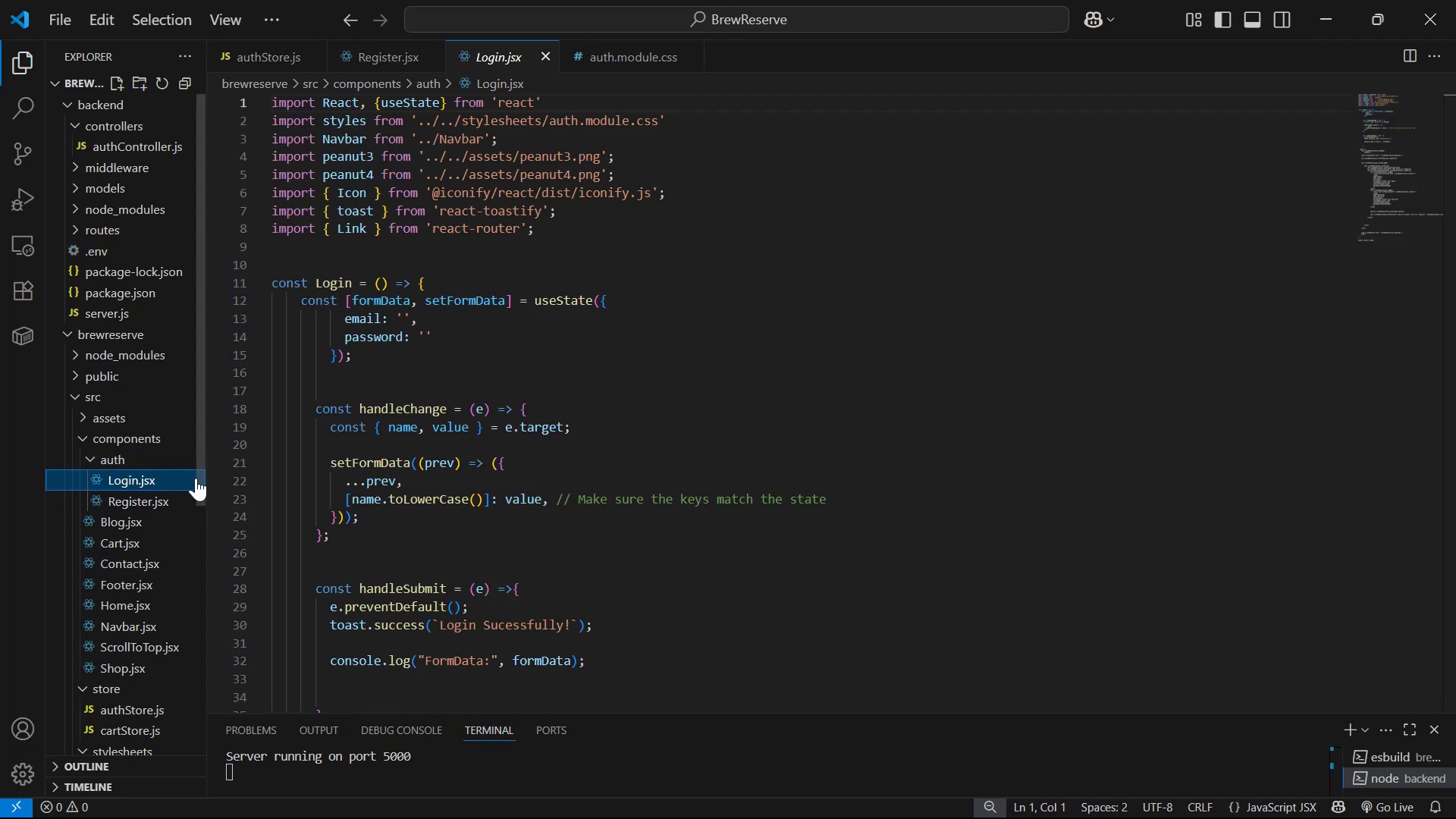 
scroll: coordinate [671, 410], scroll_direction: up, amount: 2.0
 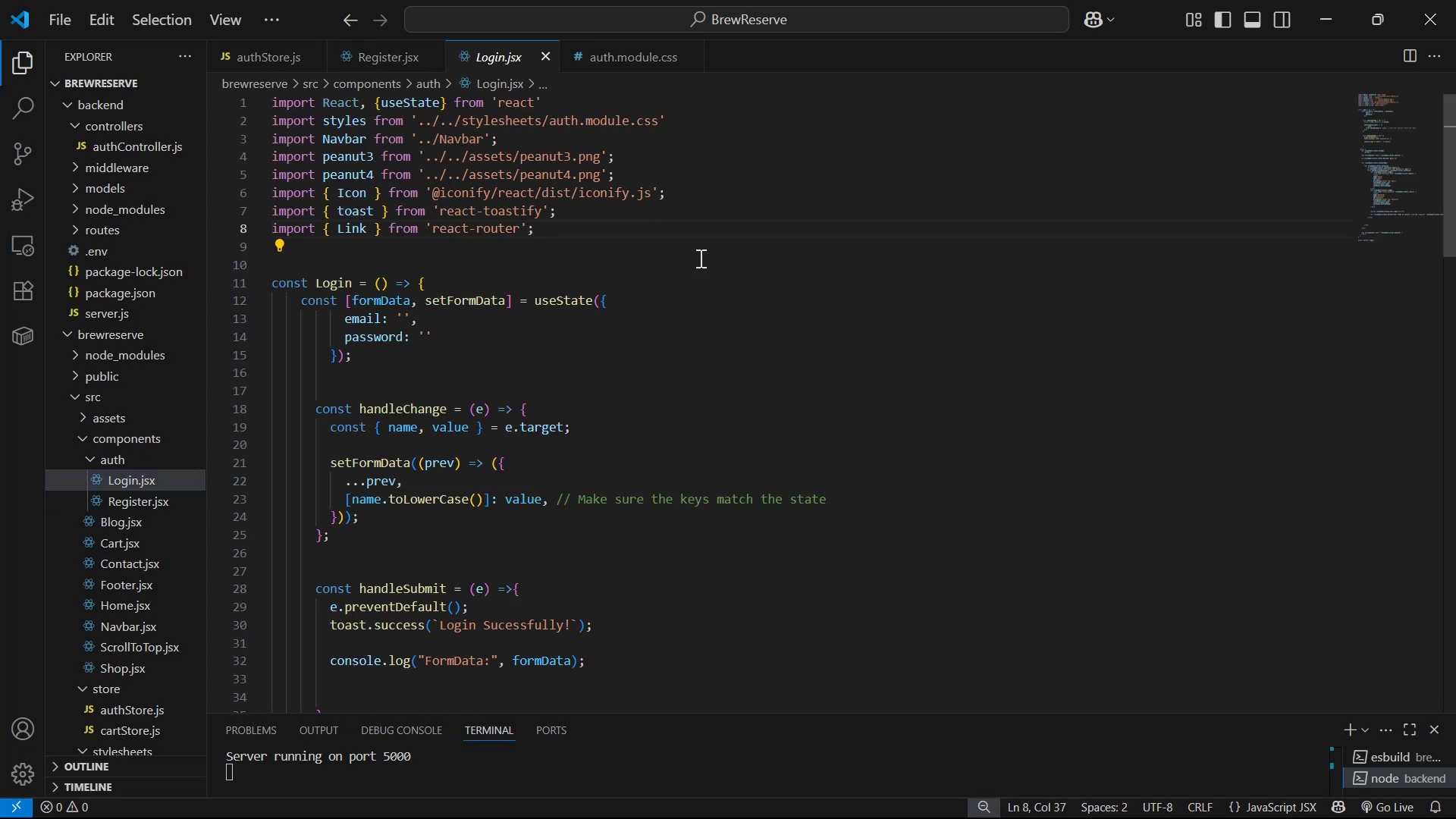 
key(Enter)
 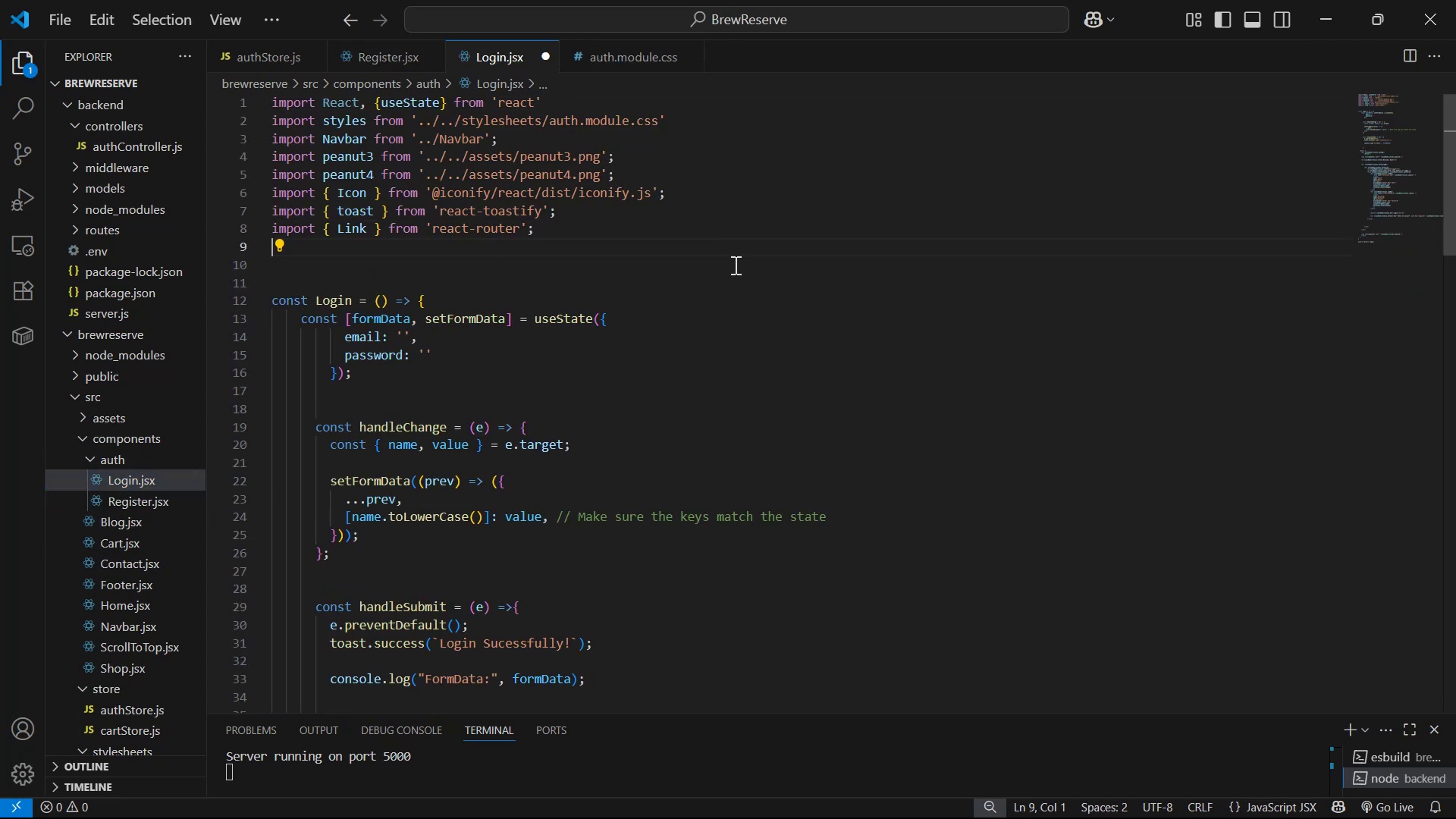 
type(im)
 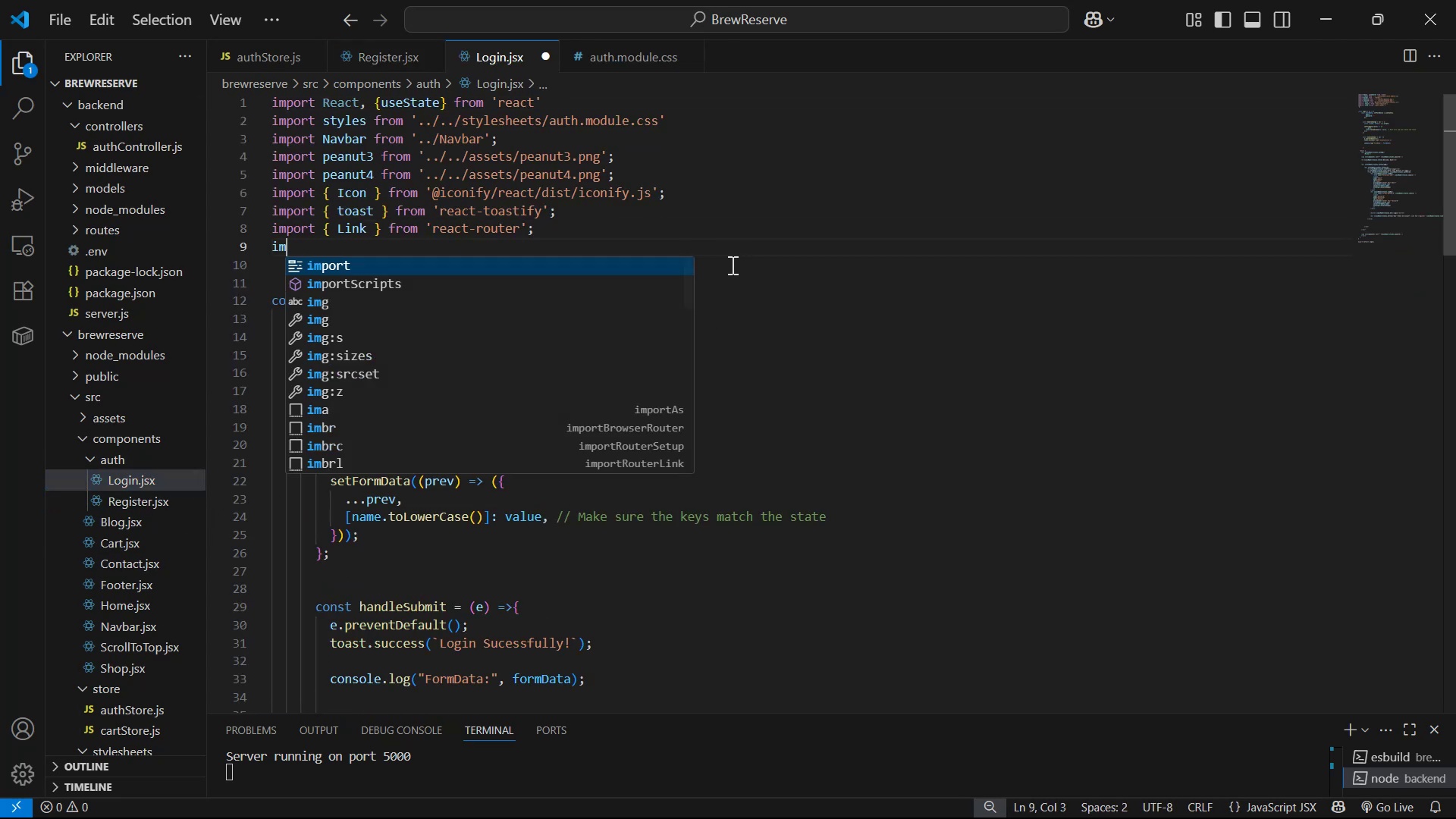 
key(Enter)
 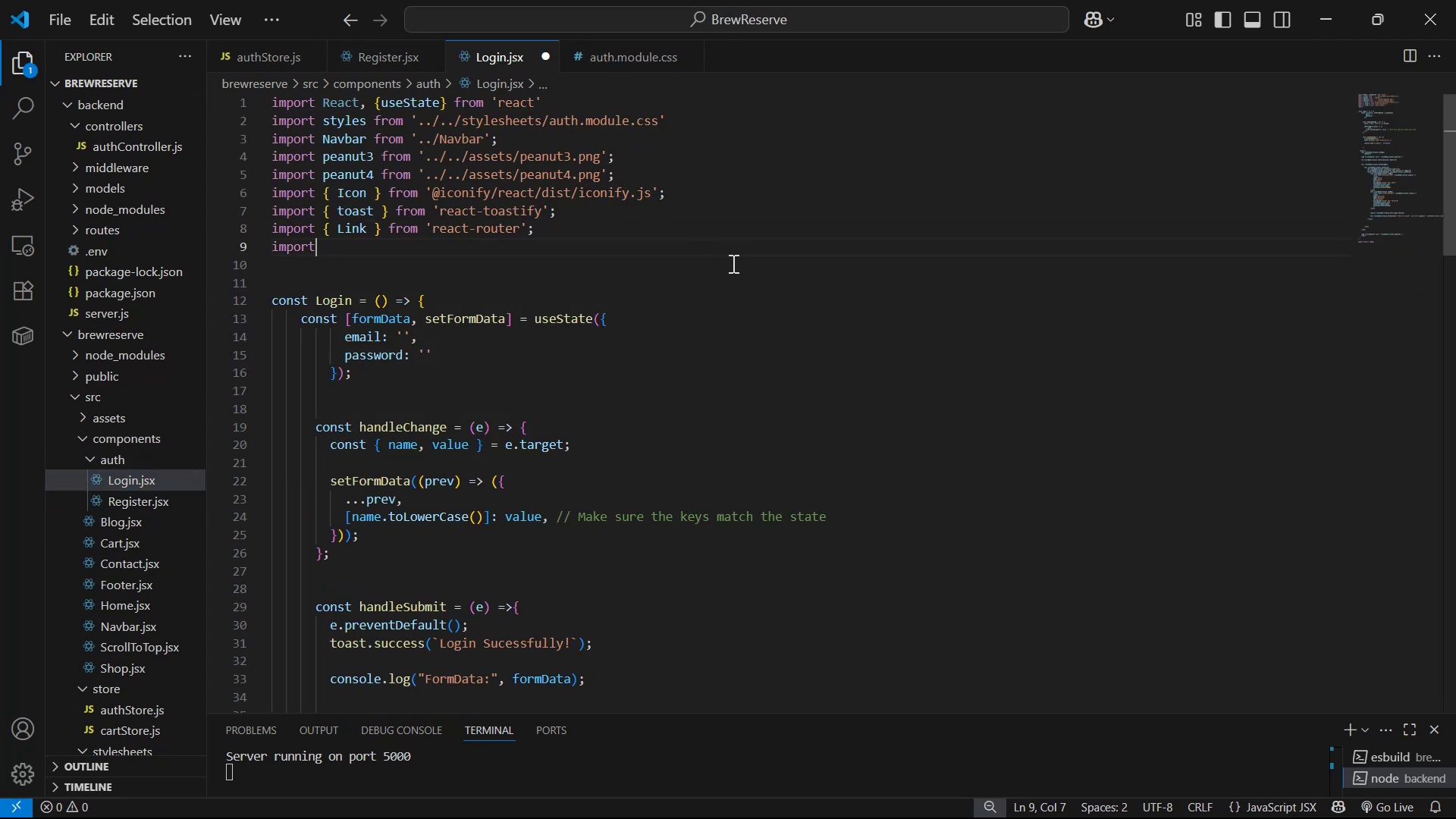 
type( use)
 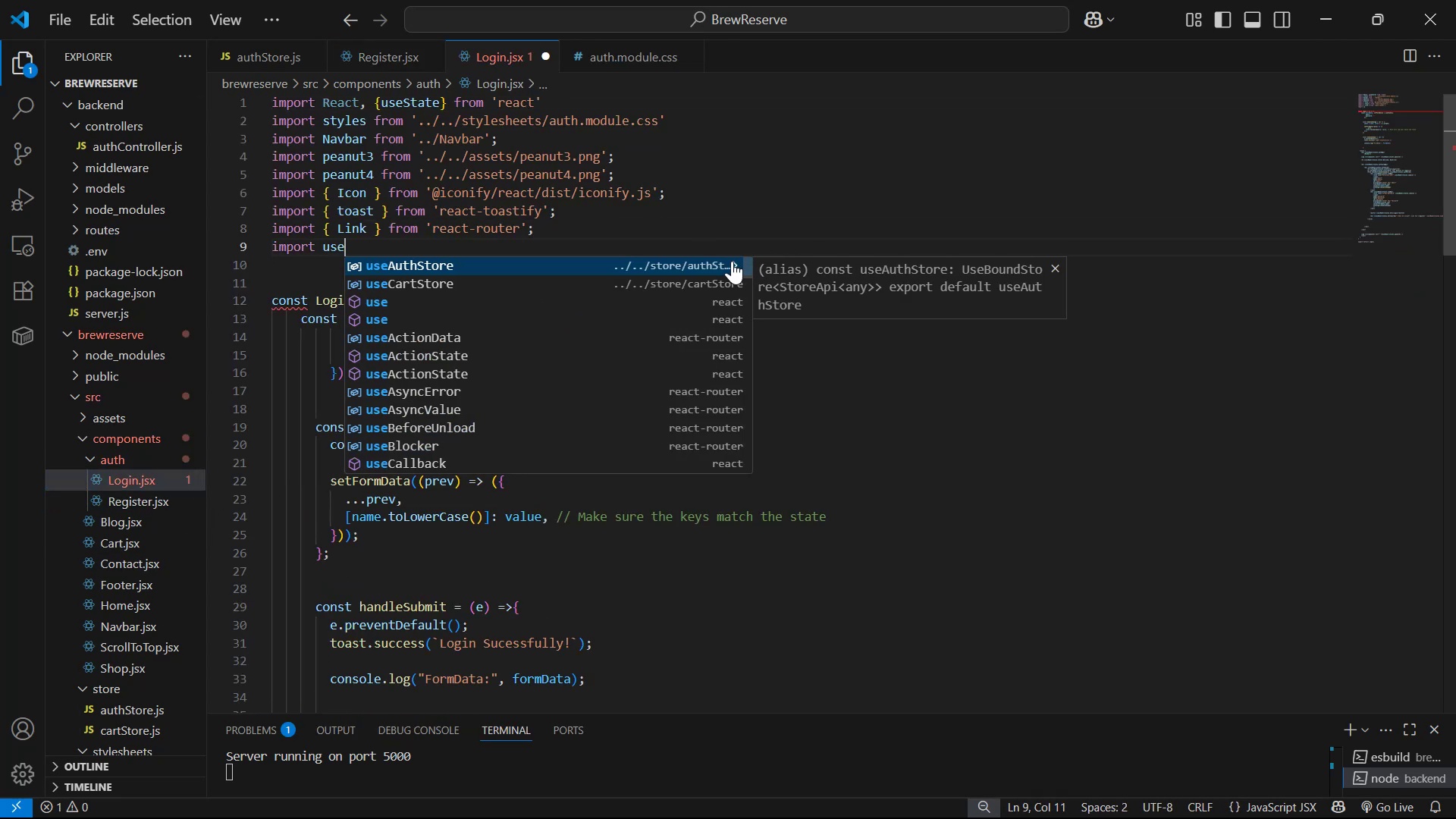 
key(Enter)
 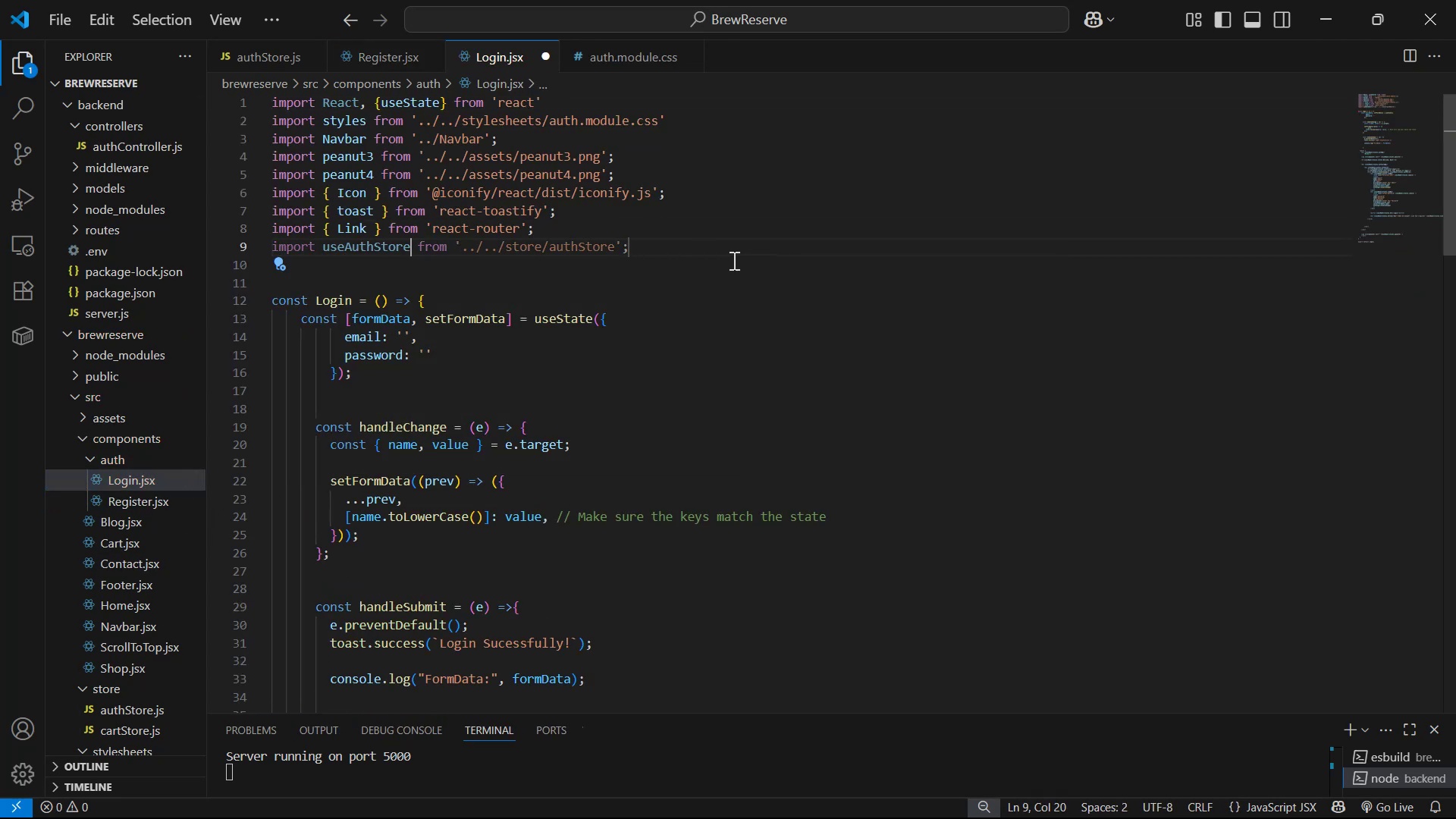 
key(Control+S)
 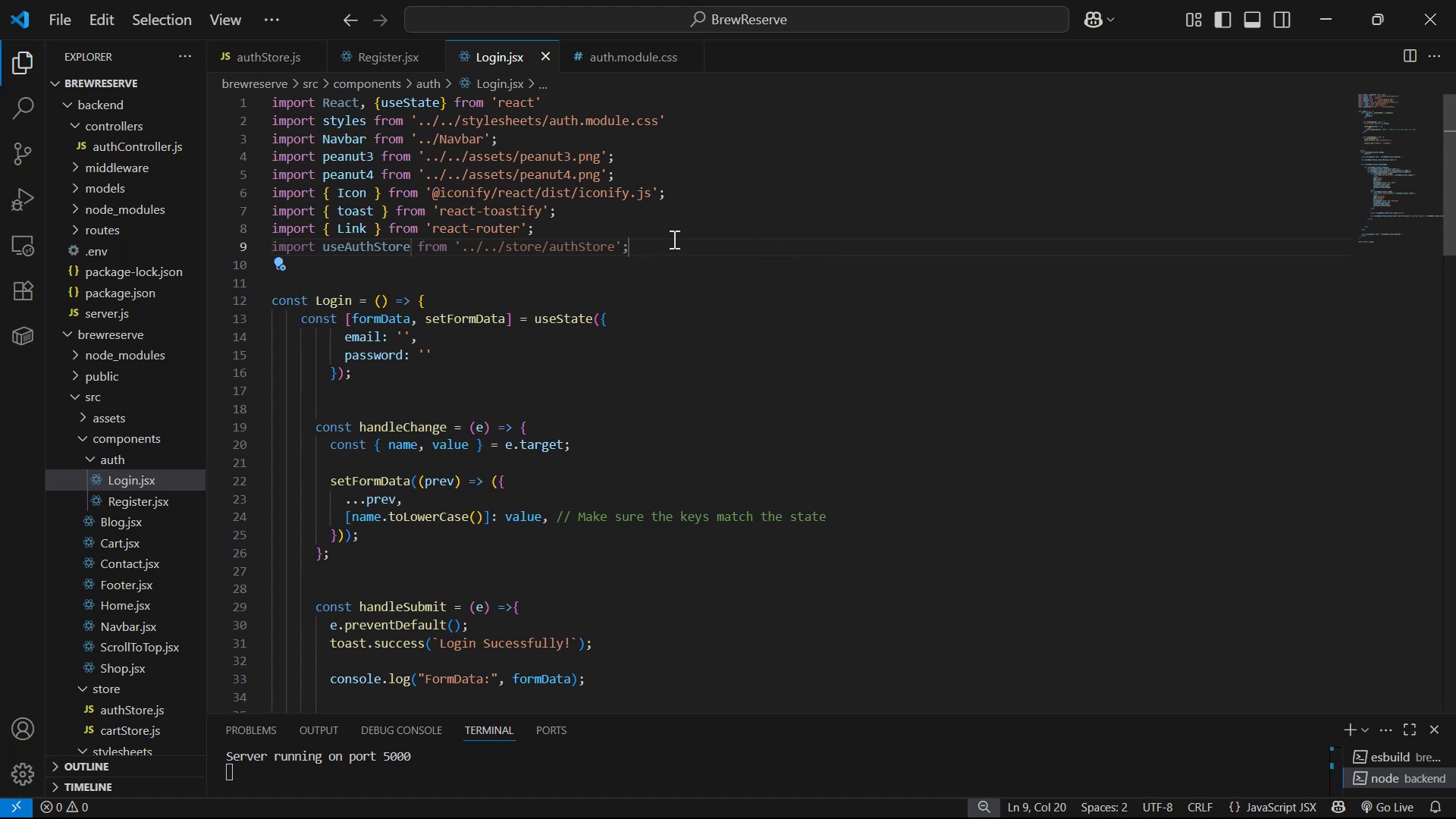 
wait(10.26)
 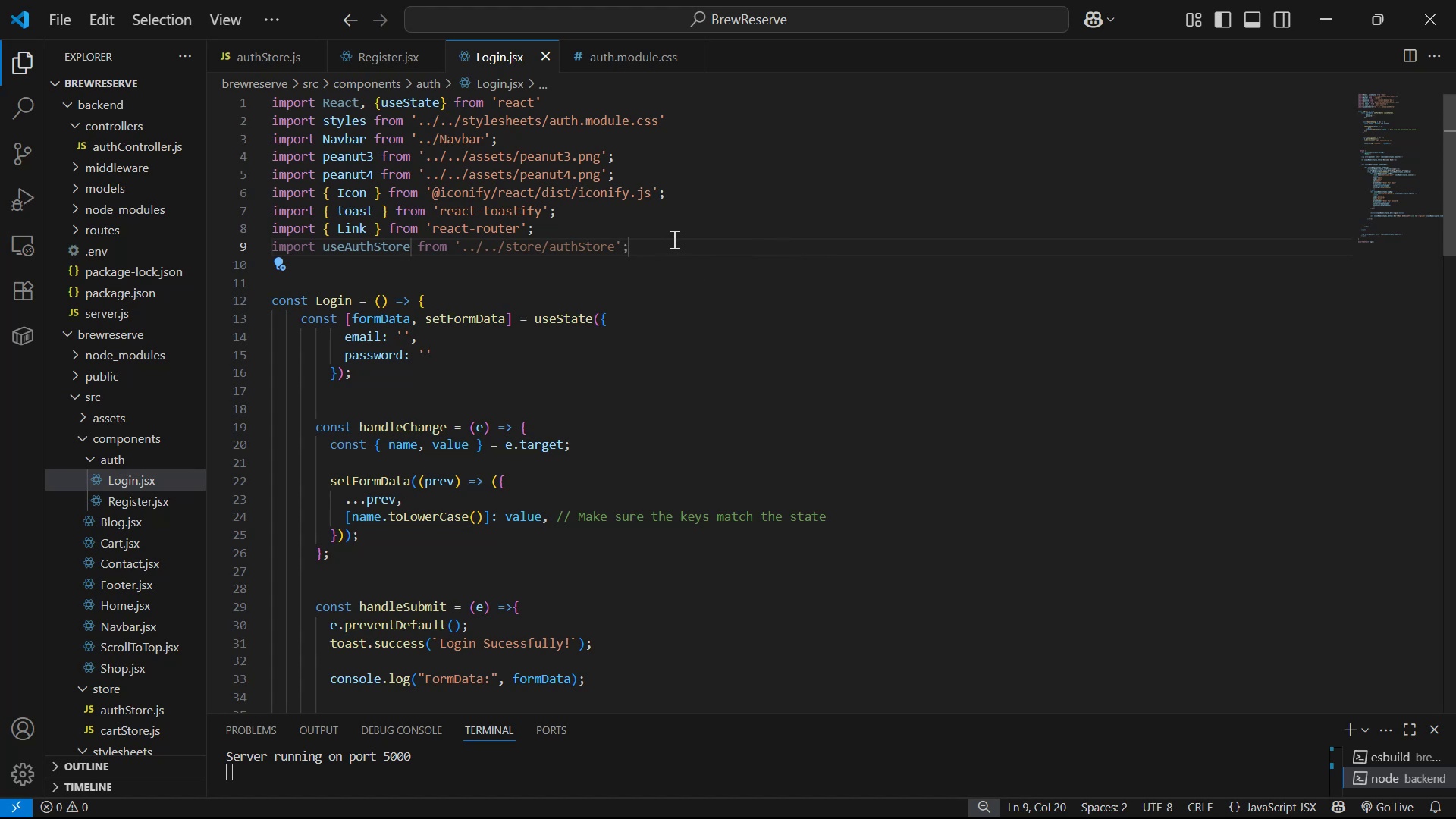 
left_click([267, 62])
 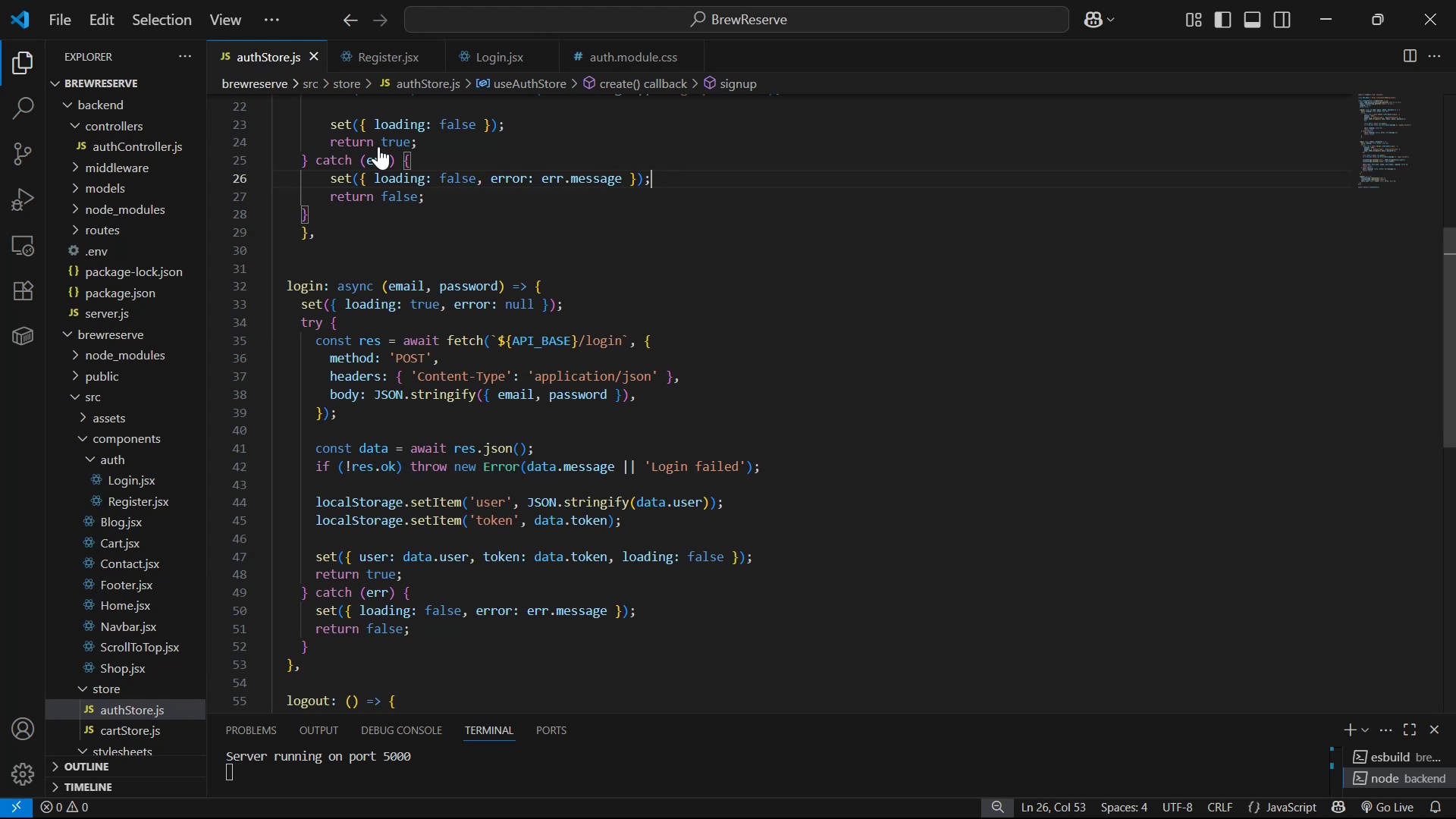 
scroll: coordinate [795, 325], scroll_direction: down, amount: 1.0
 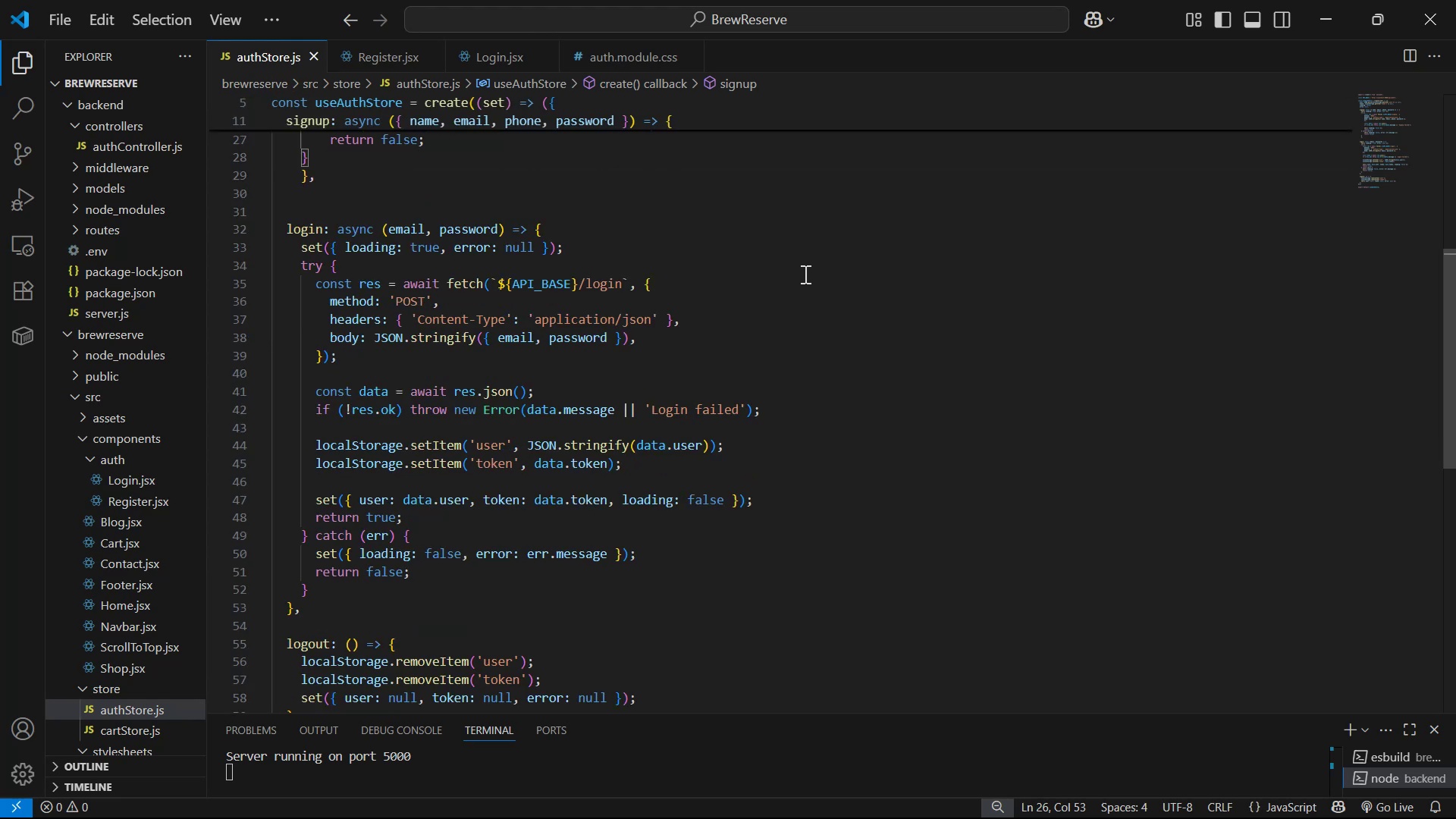 
scroll: coordinate [793, 378], scroll_direction: up, amount: 6.0
 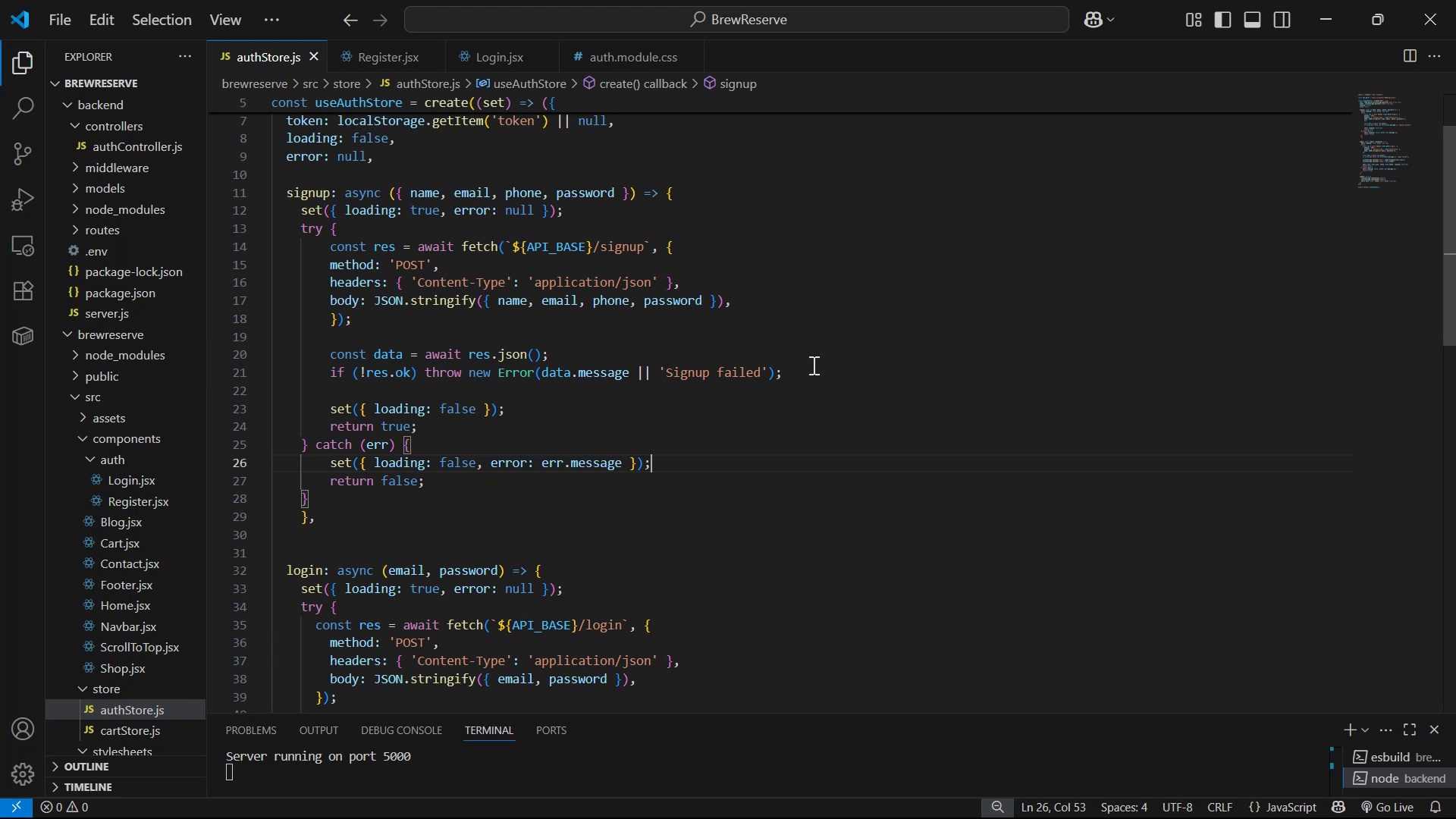 
wait(6.66)
 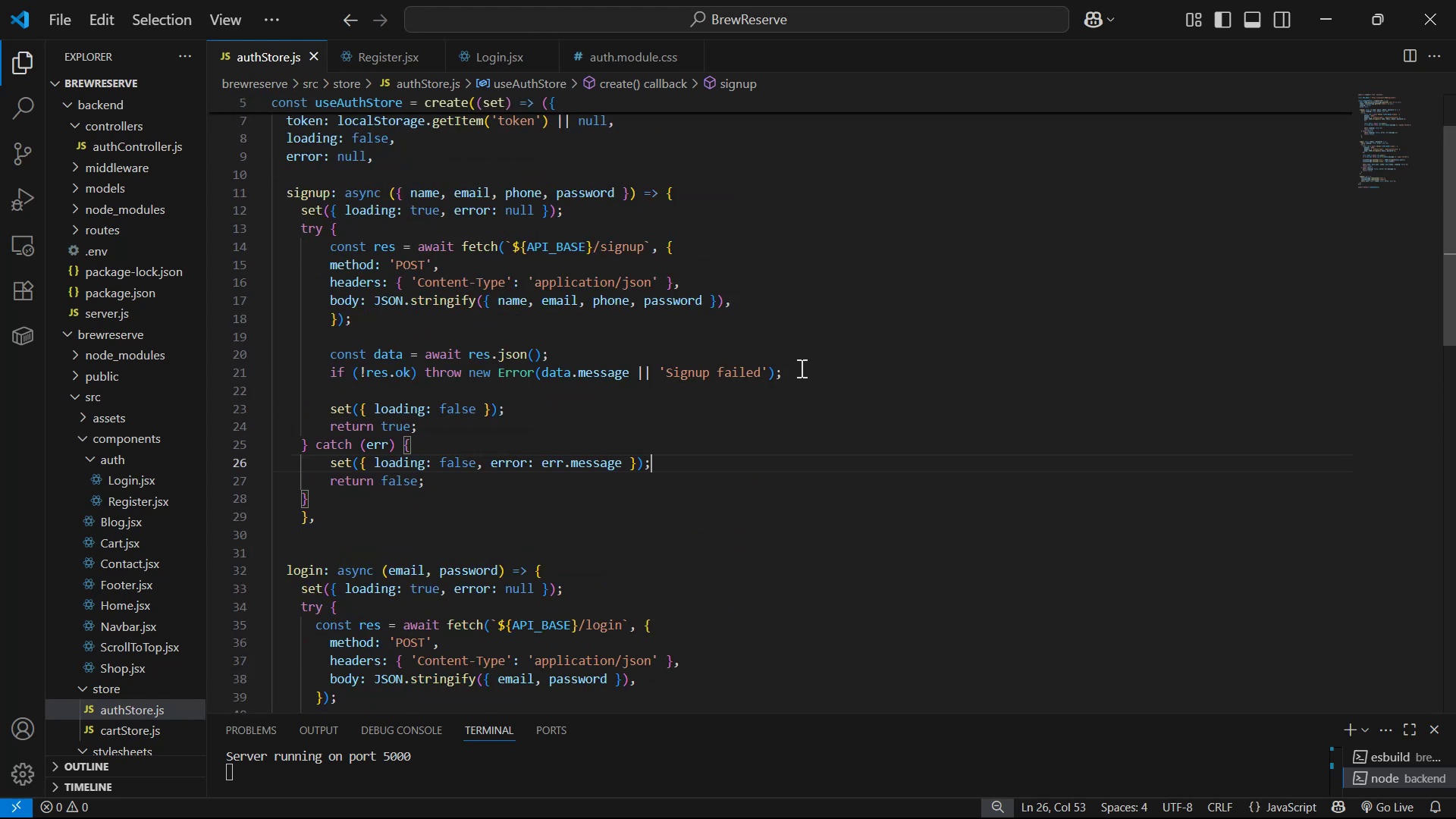 
key(Alt+Tab)
 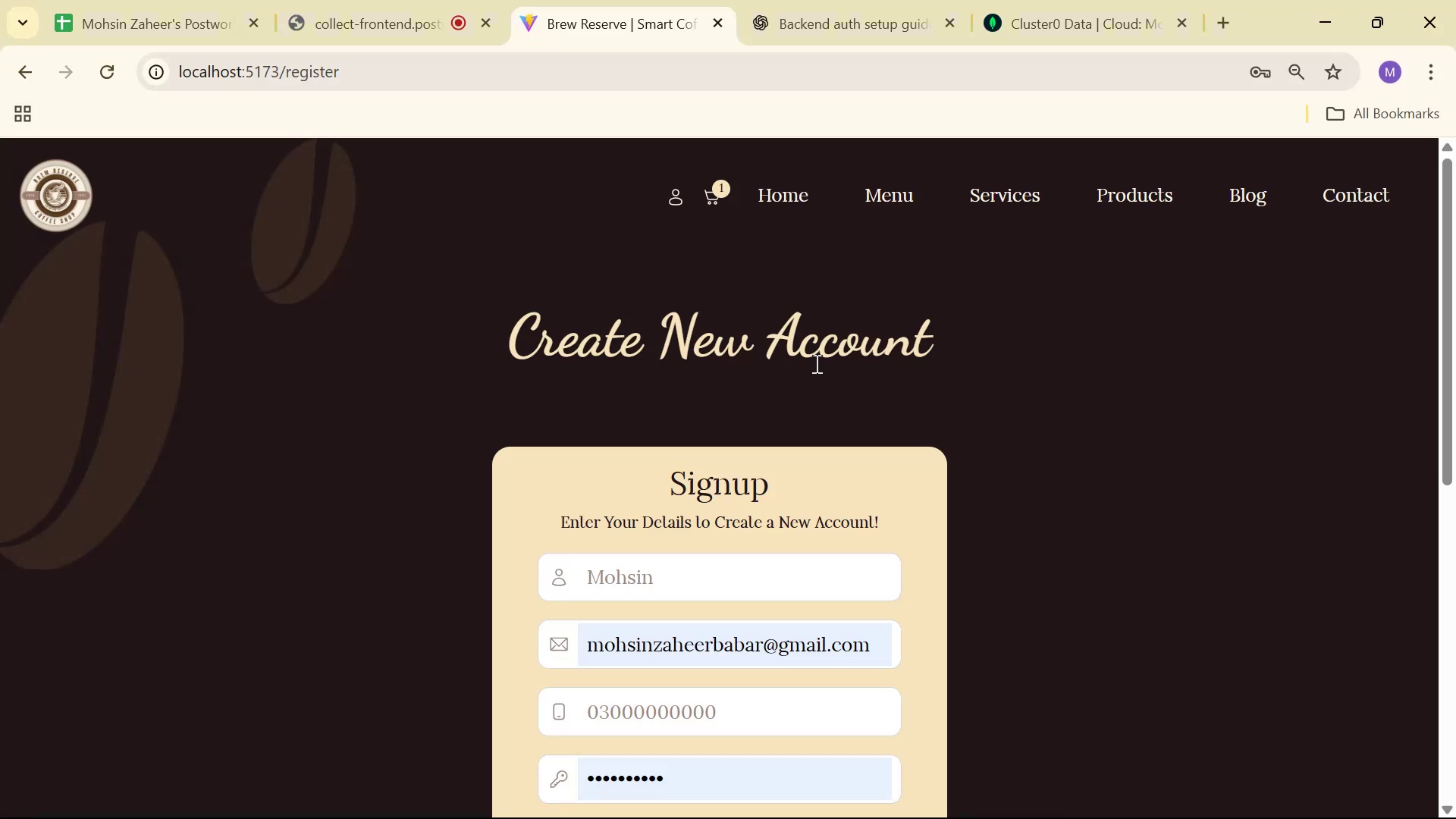 
scroll: coordinate [821, 378], scroll_direction: down, amount: 2.0
 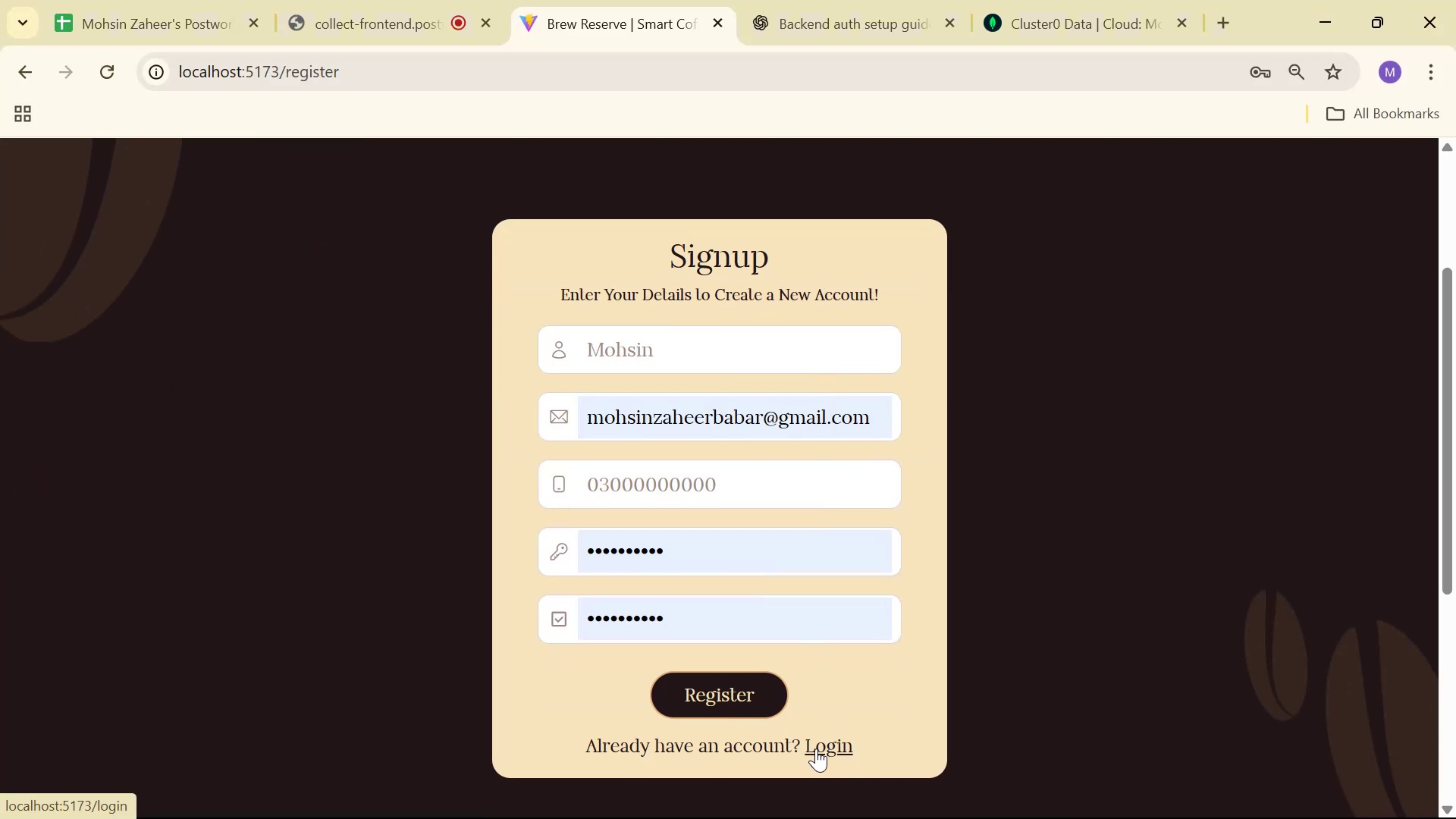 
left_click([827, 746])
 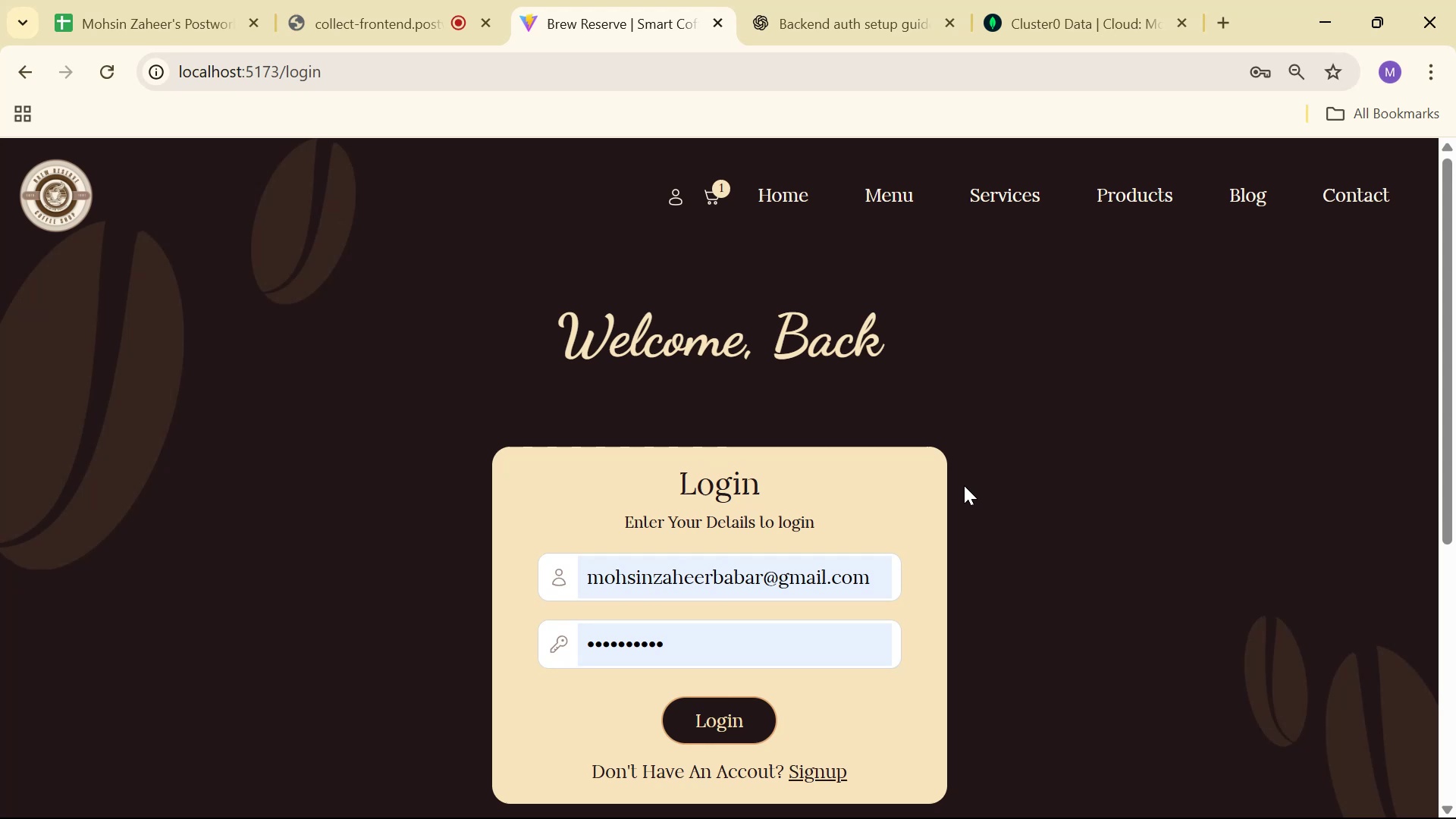 
key(Alt+AltLeft)
 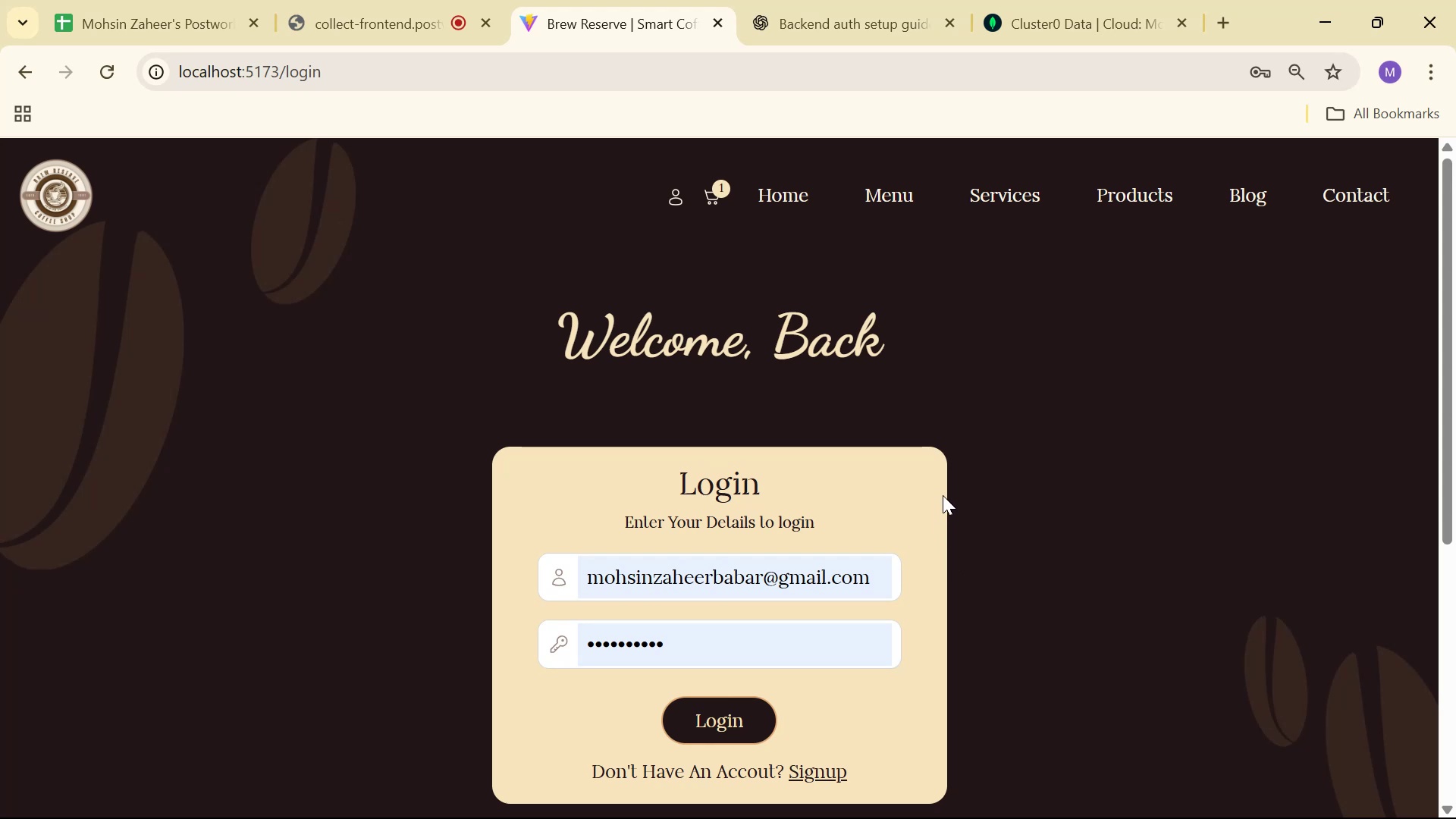 
key(Alt+Tab)
 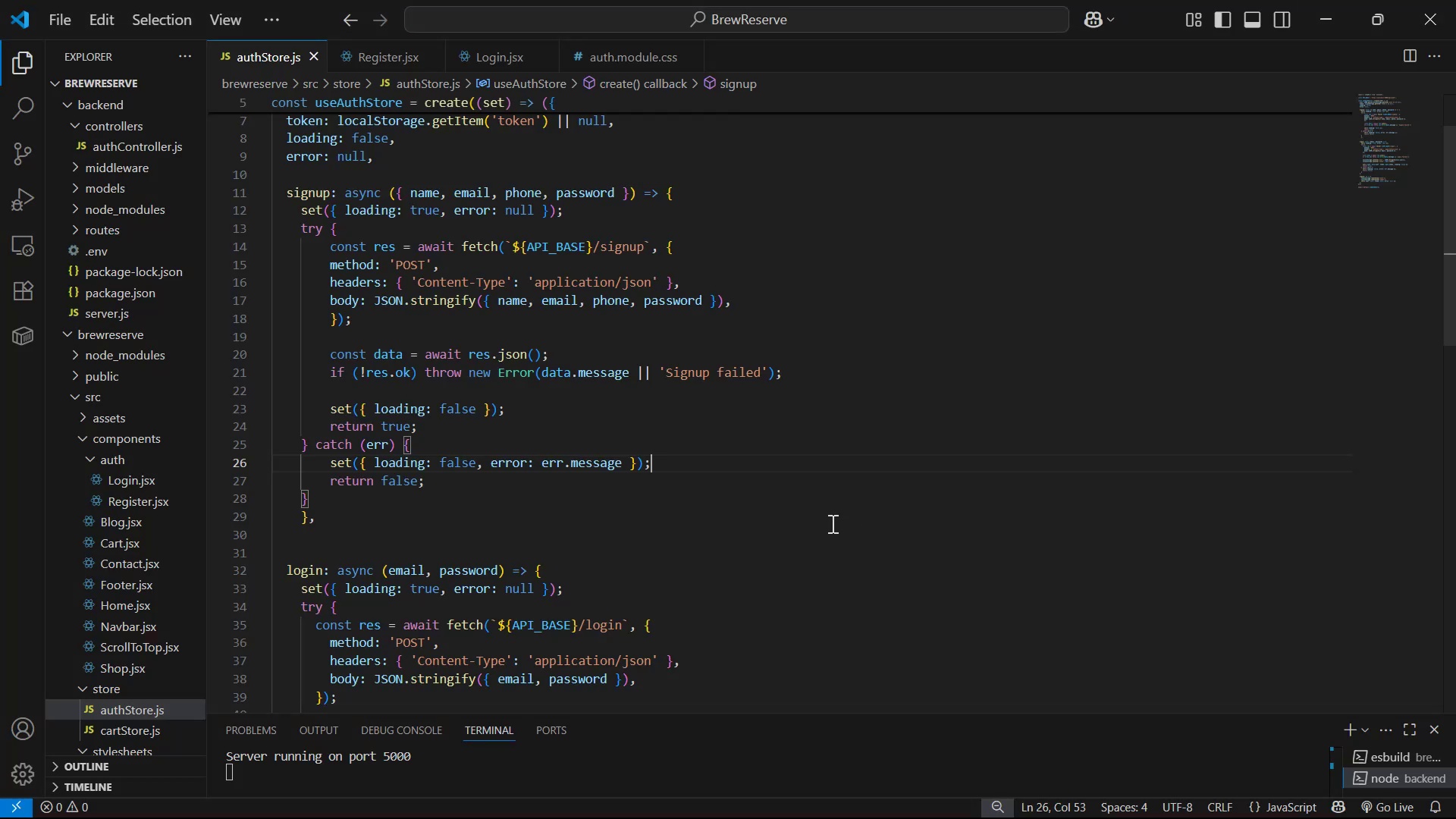 
key(Alt+AltLeft)
 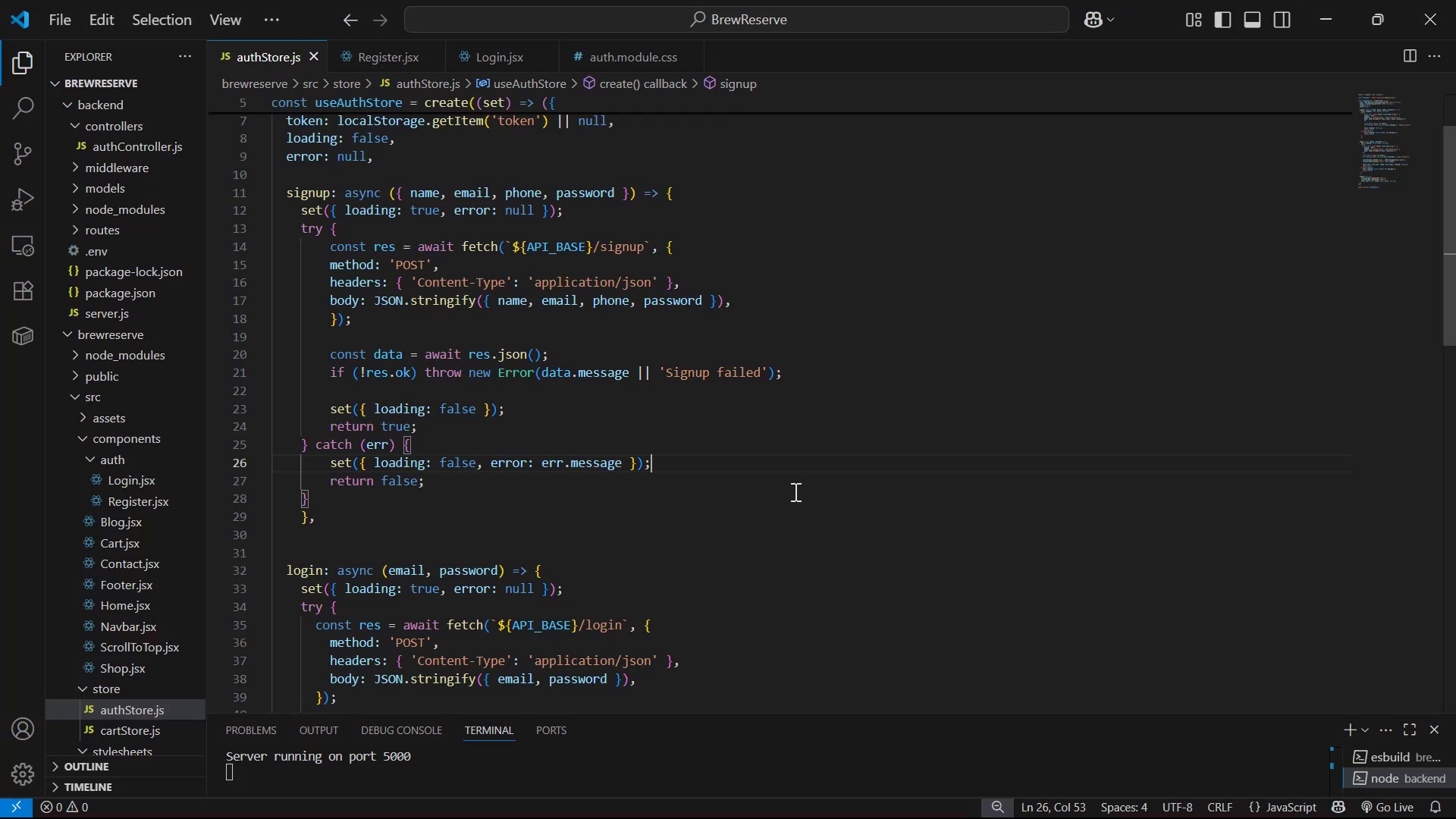 
key(Alt+Tab)
 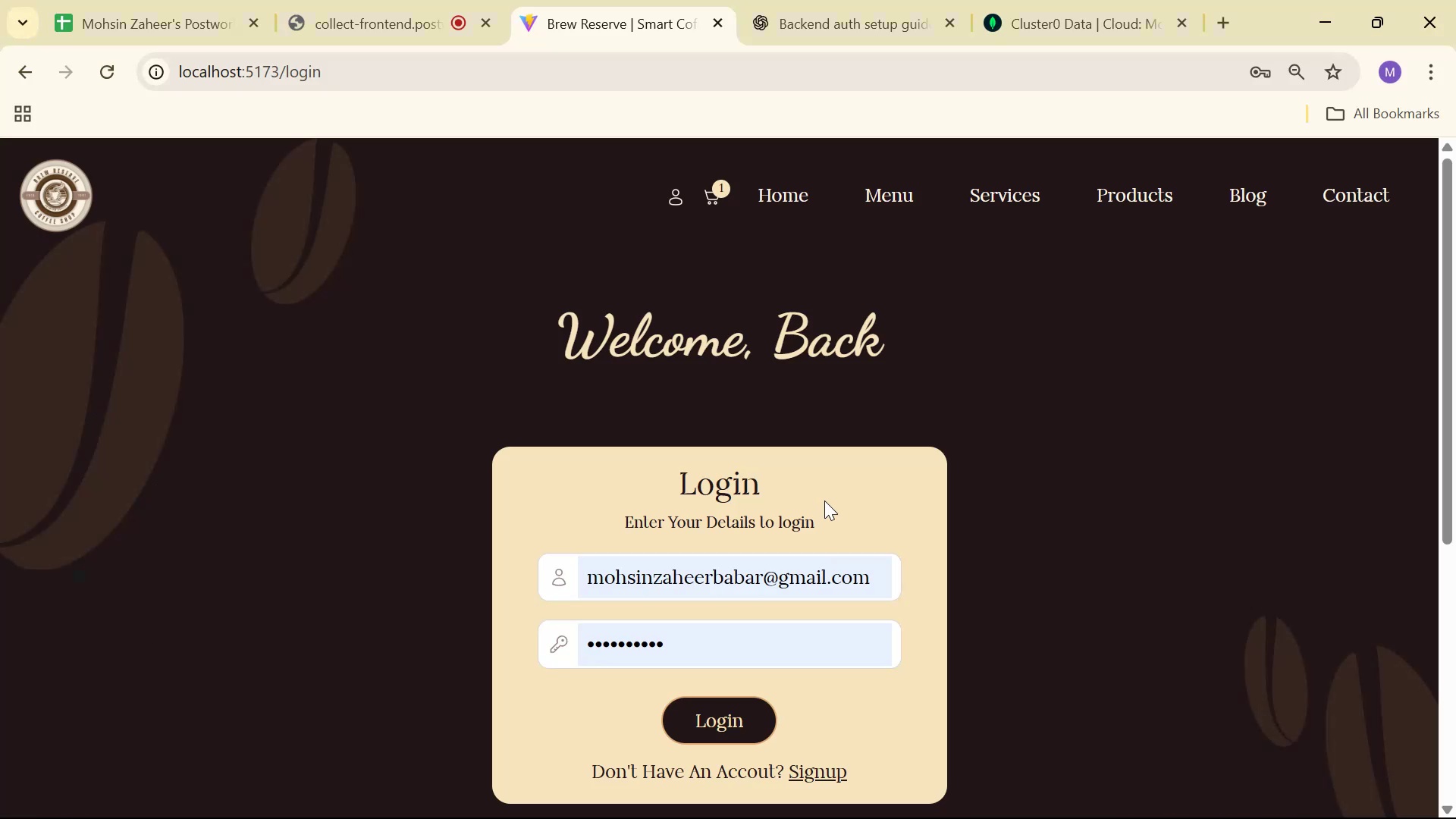 
key(Alt+AltLeft)
 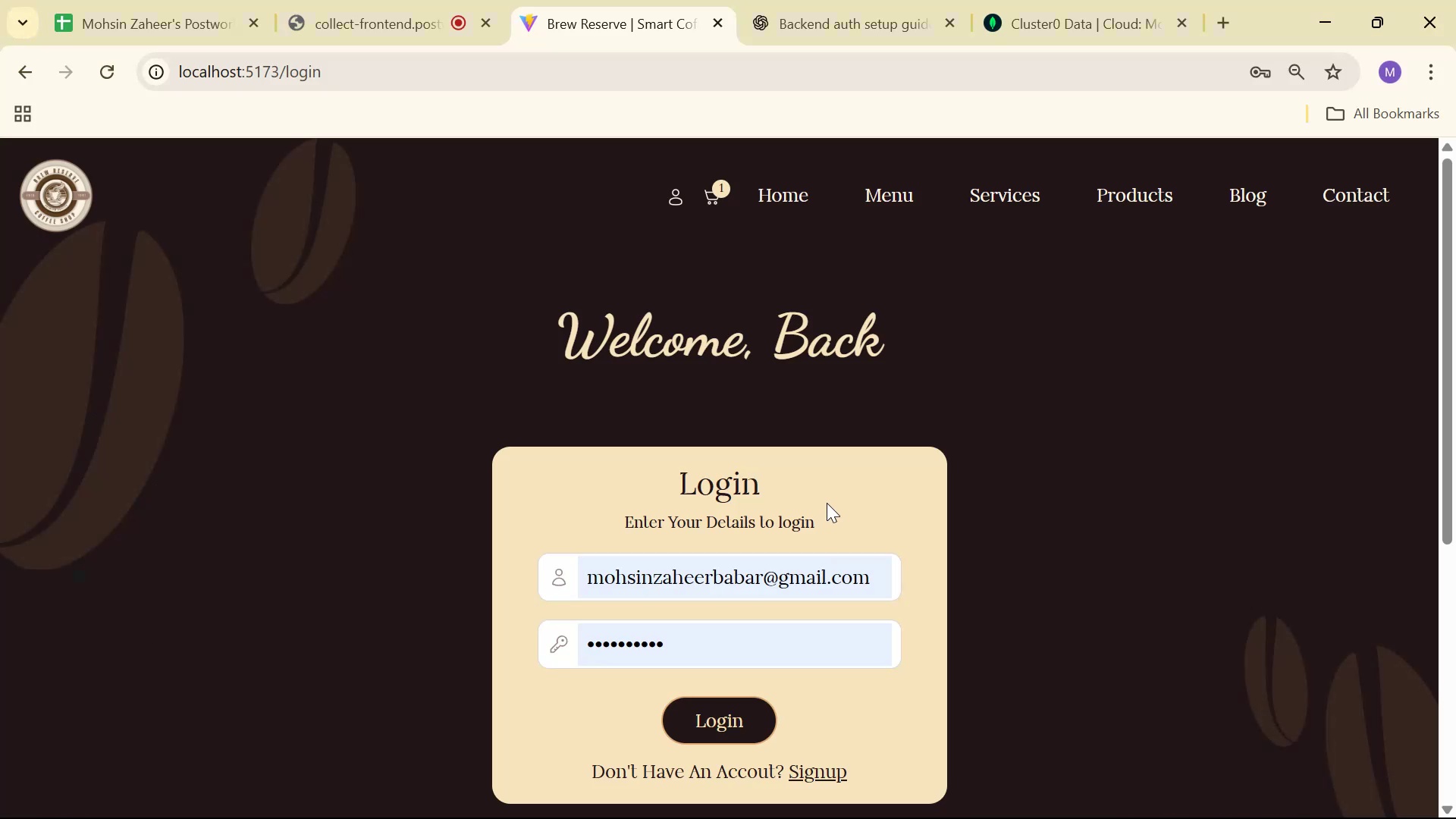 
key(Alt+Tab)
 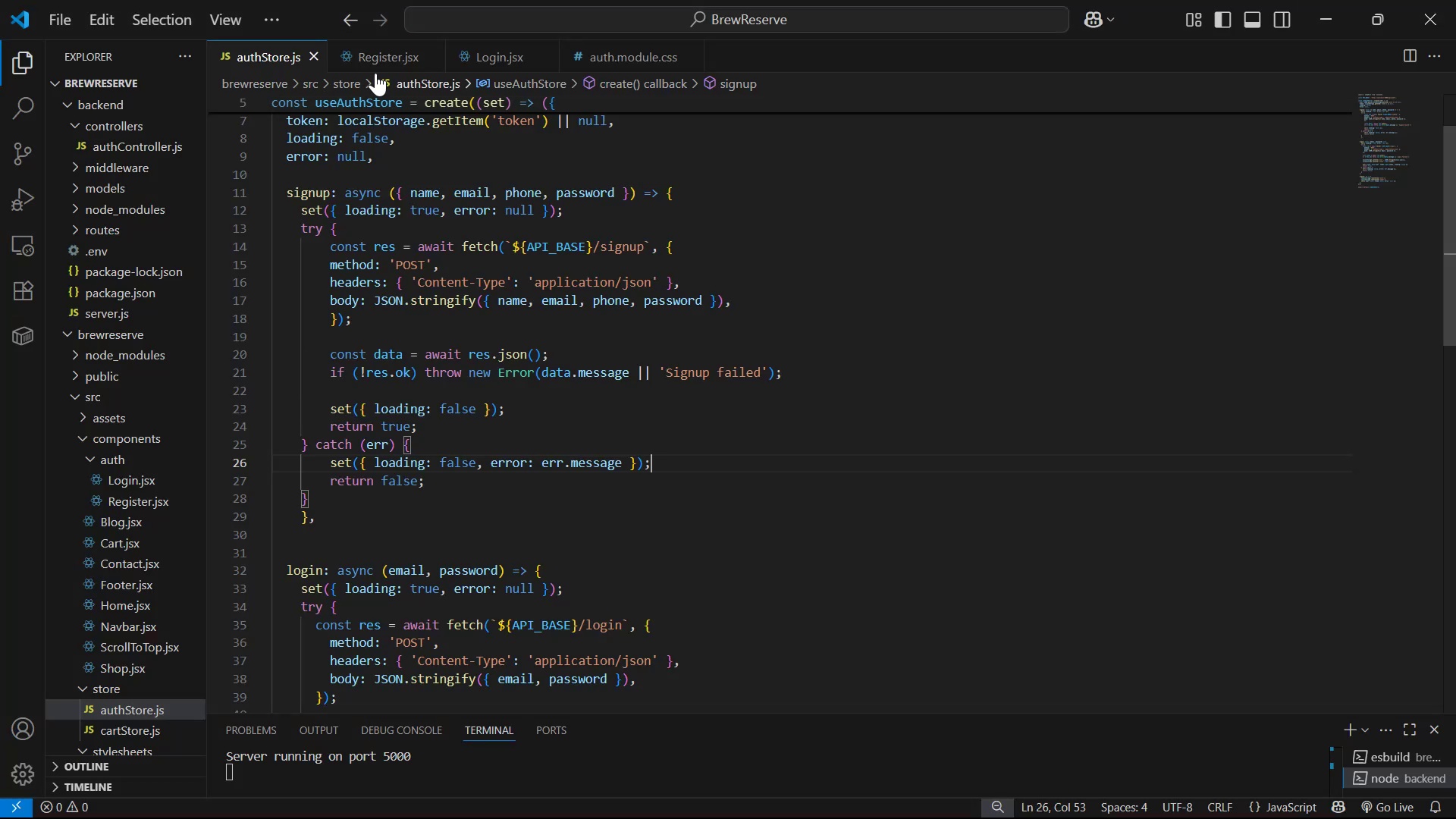 
left_click([481, 56])
 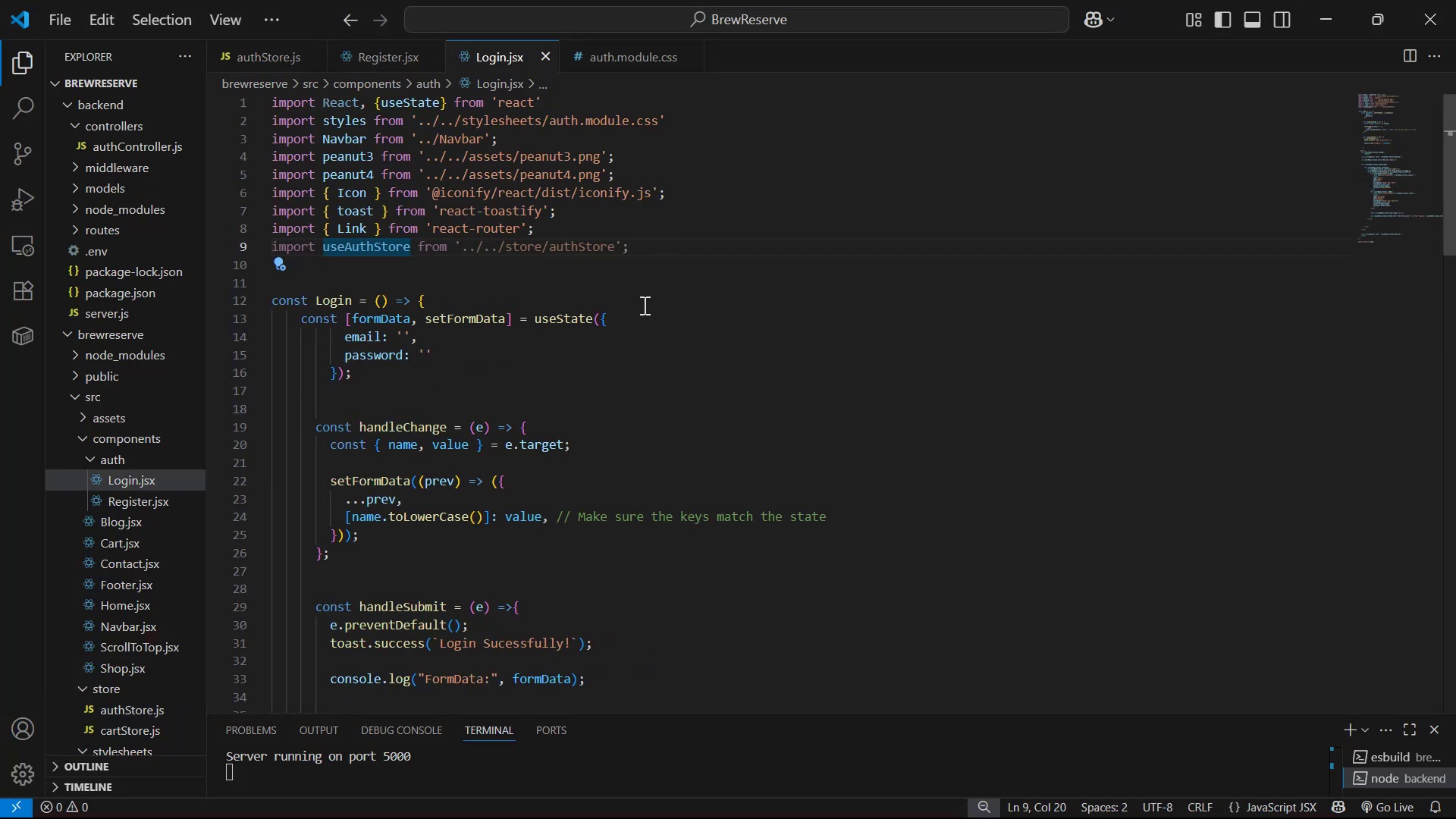 
scroll: coordinate [668, 267], scroll_direction: down, amount: 3.0
 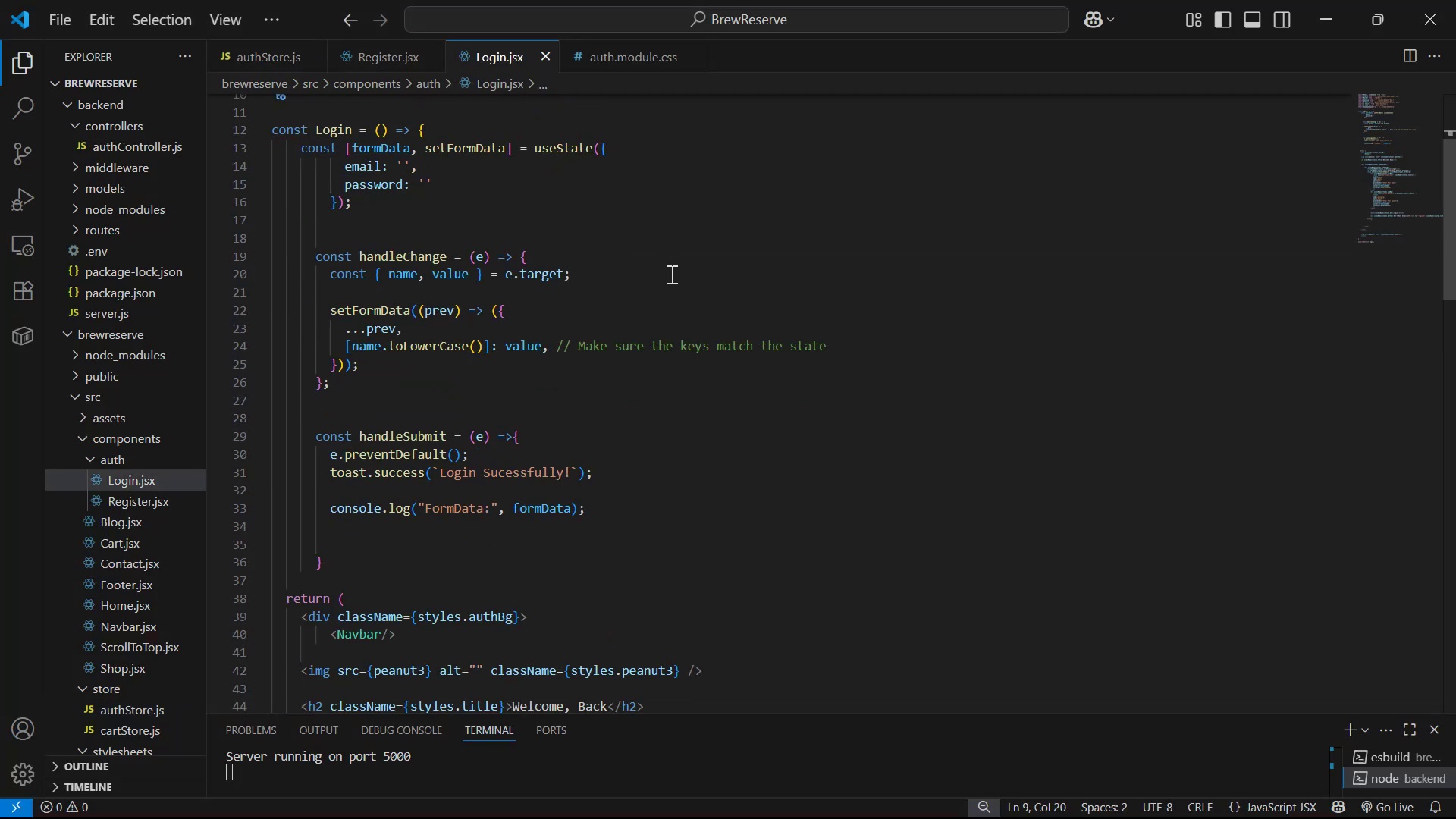 
scroll: coordinate [674, 304], scroll_direction: up, amount: 2.0
 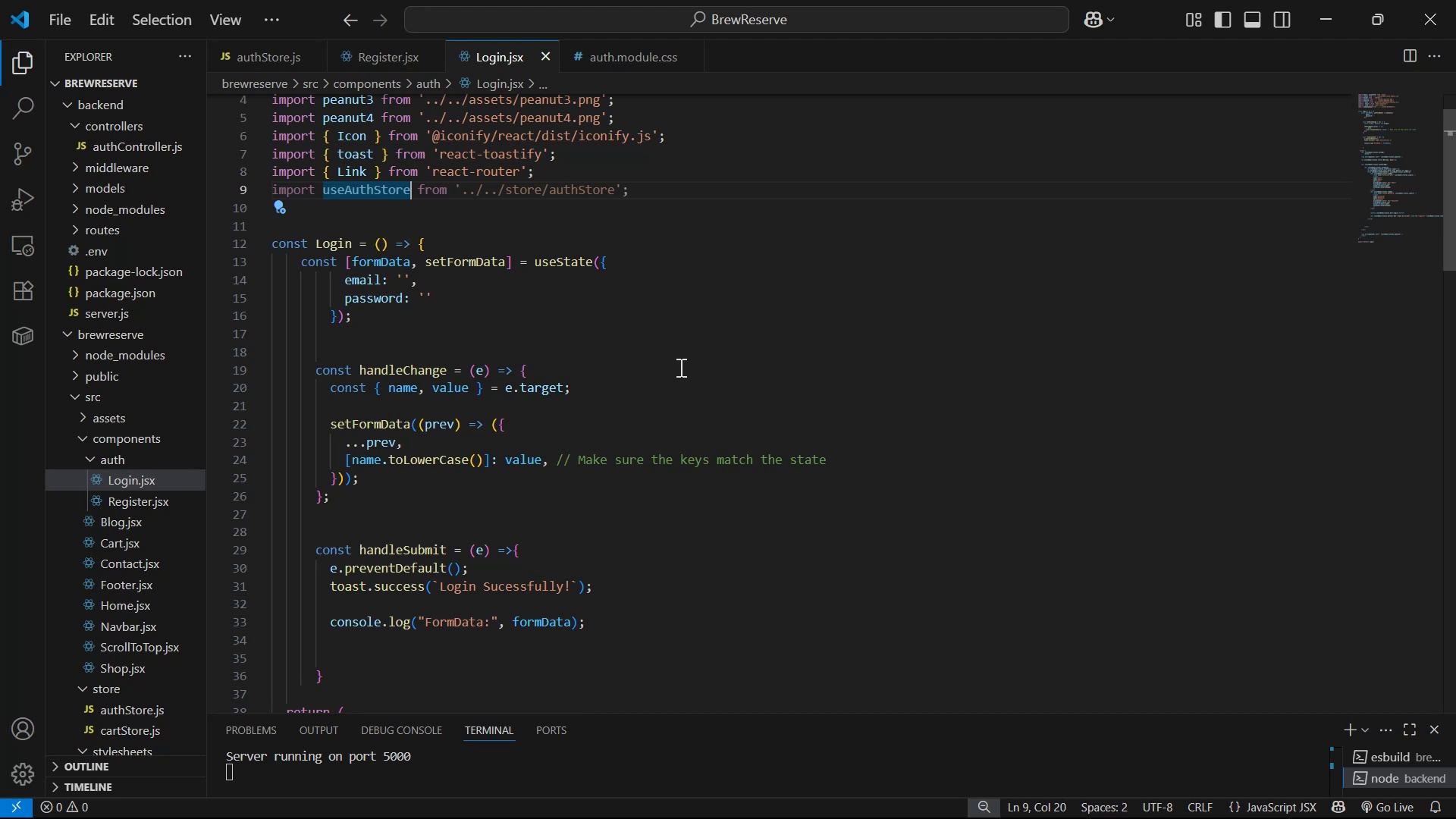 
scroll: coordinate [694, 535], scroll_direction: down, amount: 14.0
 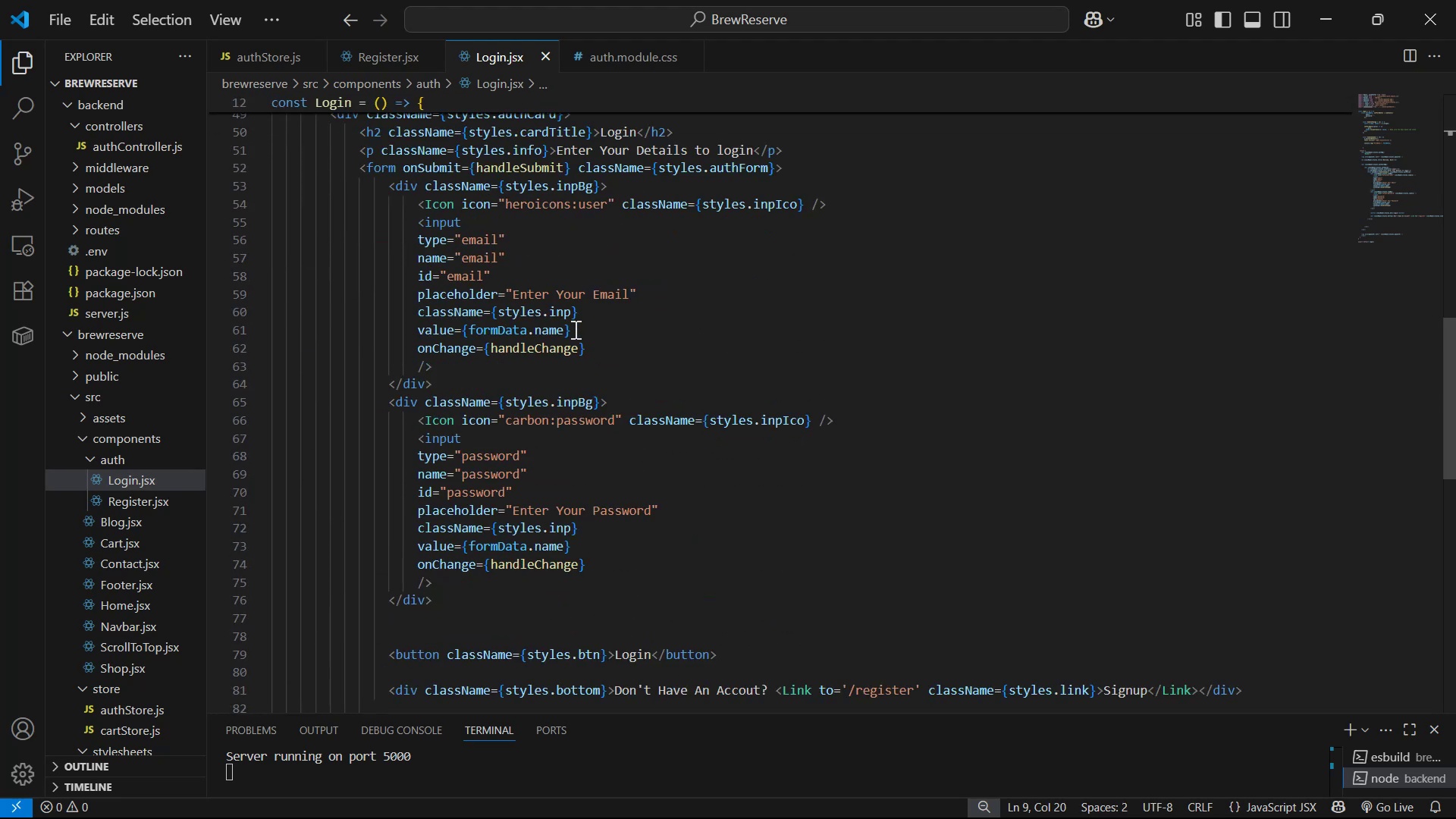 
left_click([563, 333])
 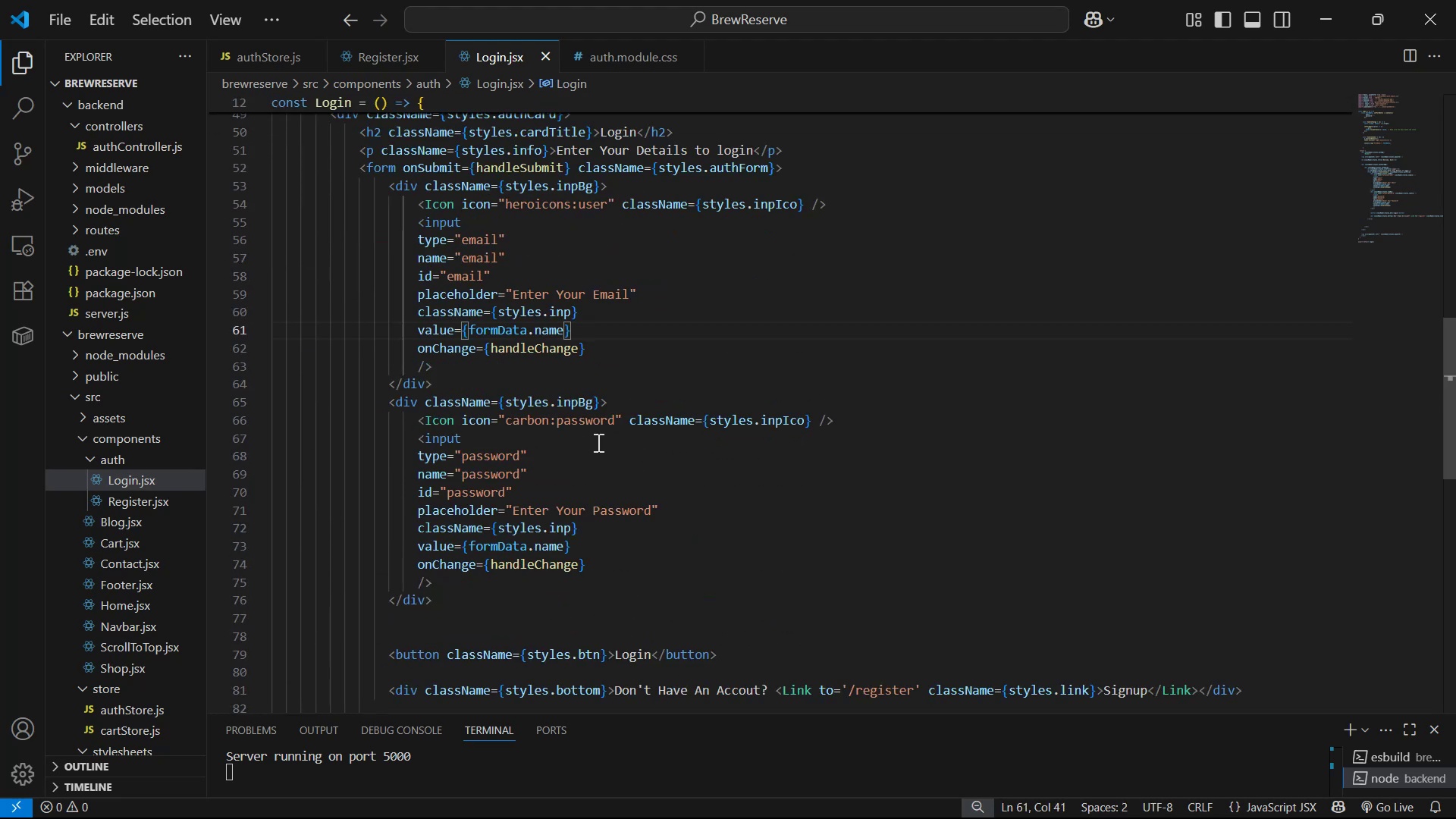 
key(Backspace)
key(Backspace)
key(Backspace)
key(Backspace)
type(ema)
 